 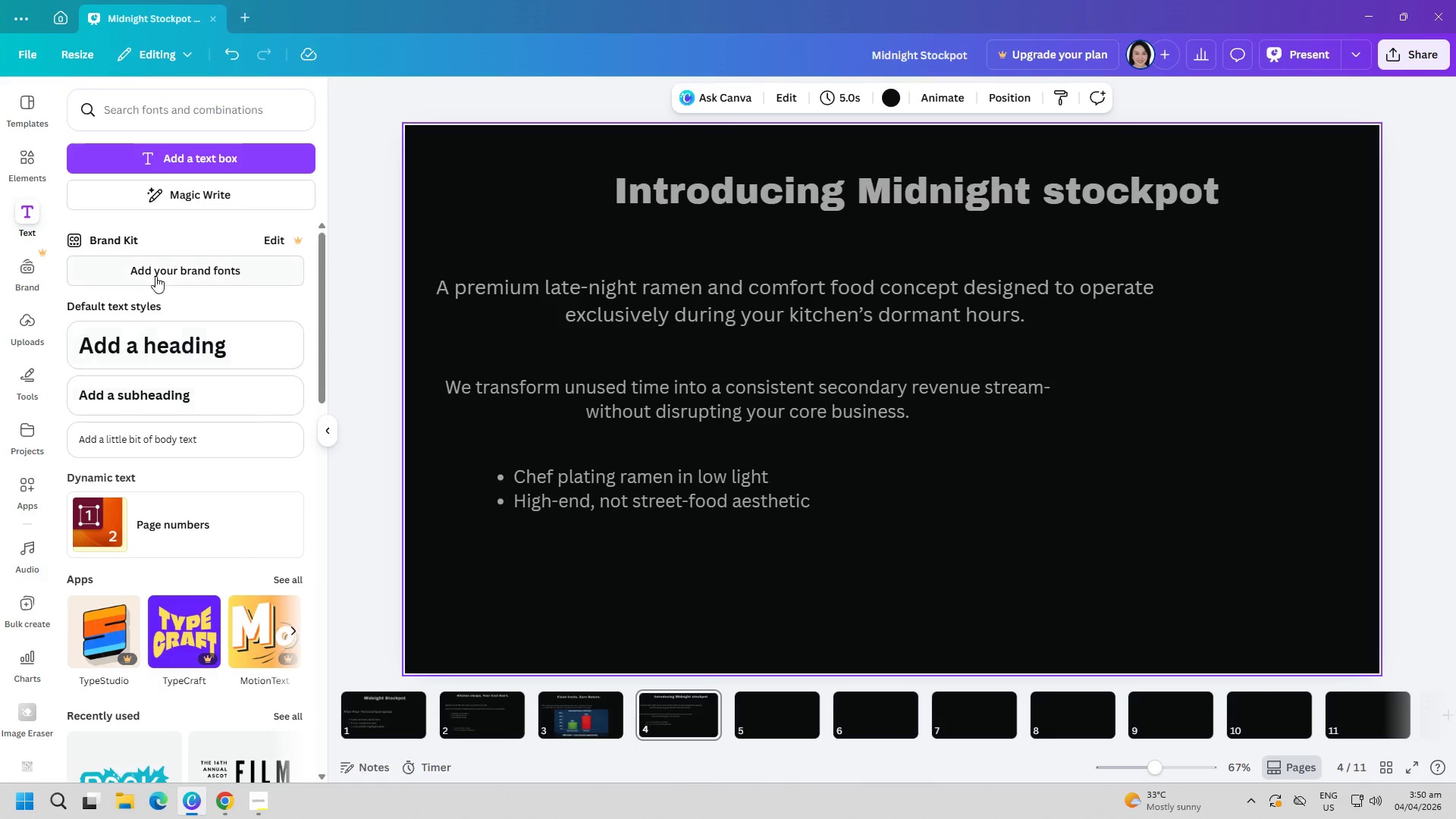 
left_click([24, 164])
 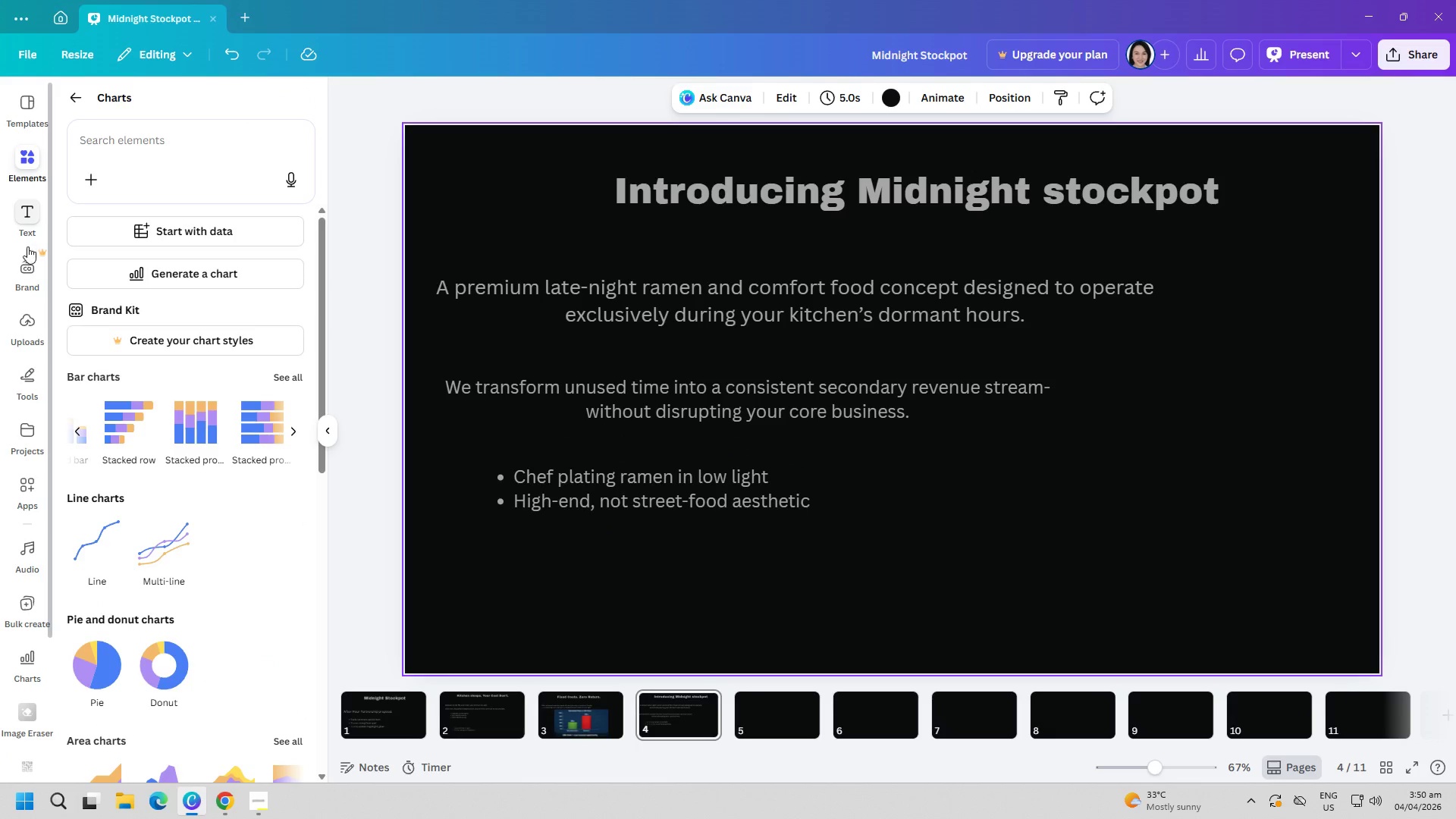 
left_click([18, 324])
 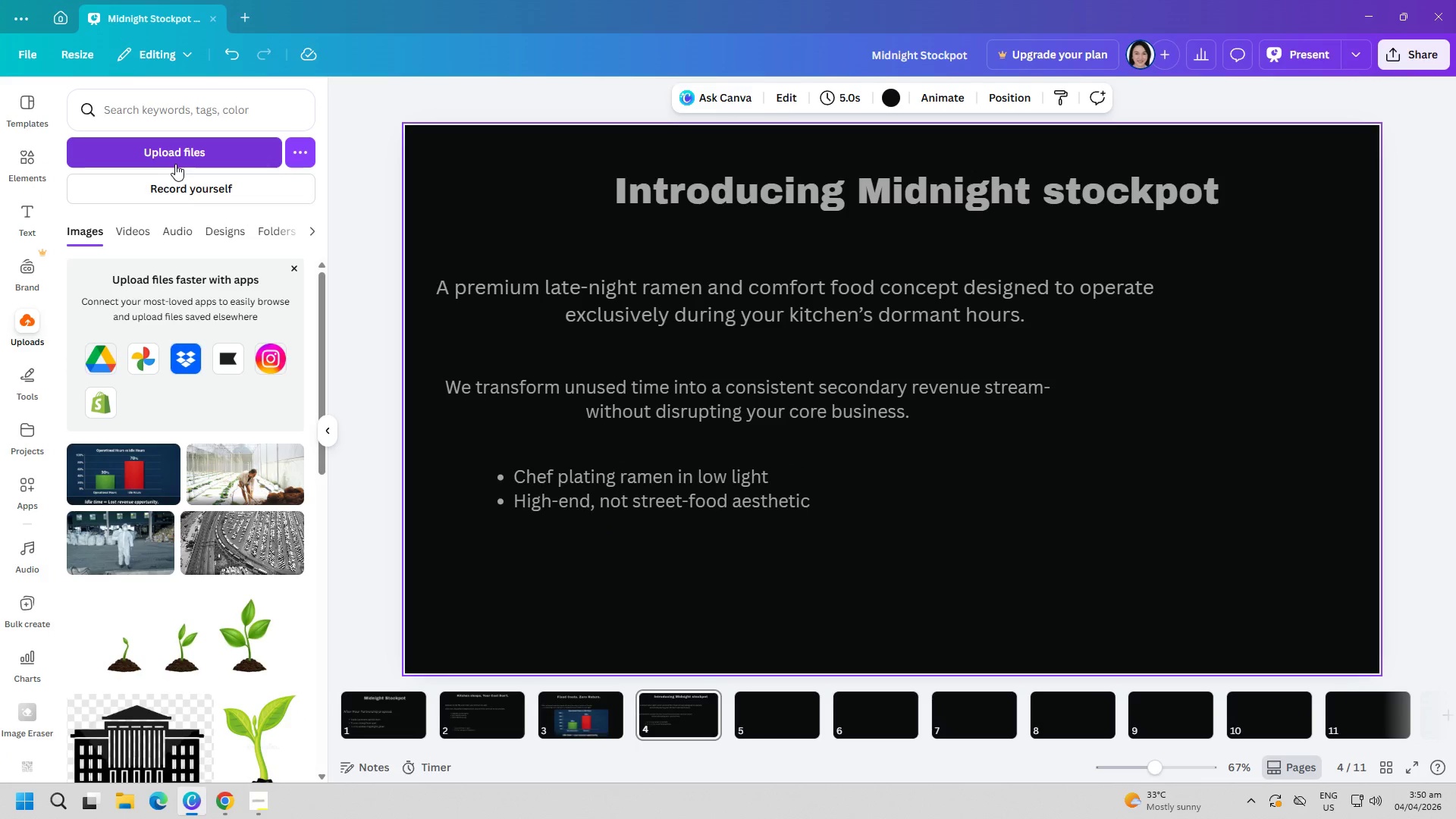 
left_click([180, 158])
 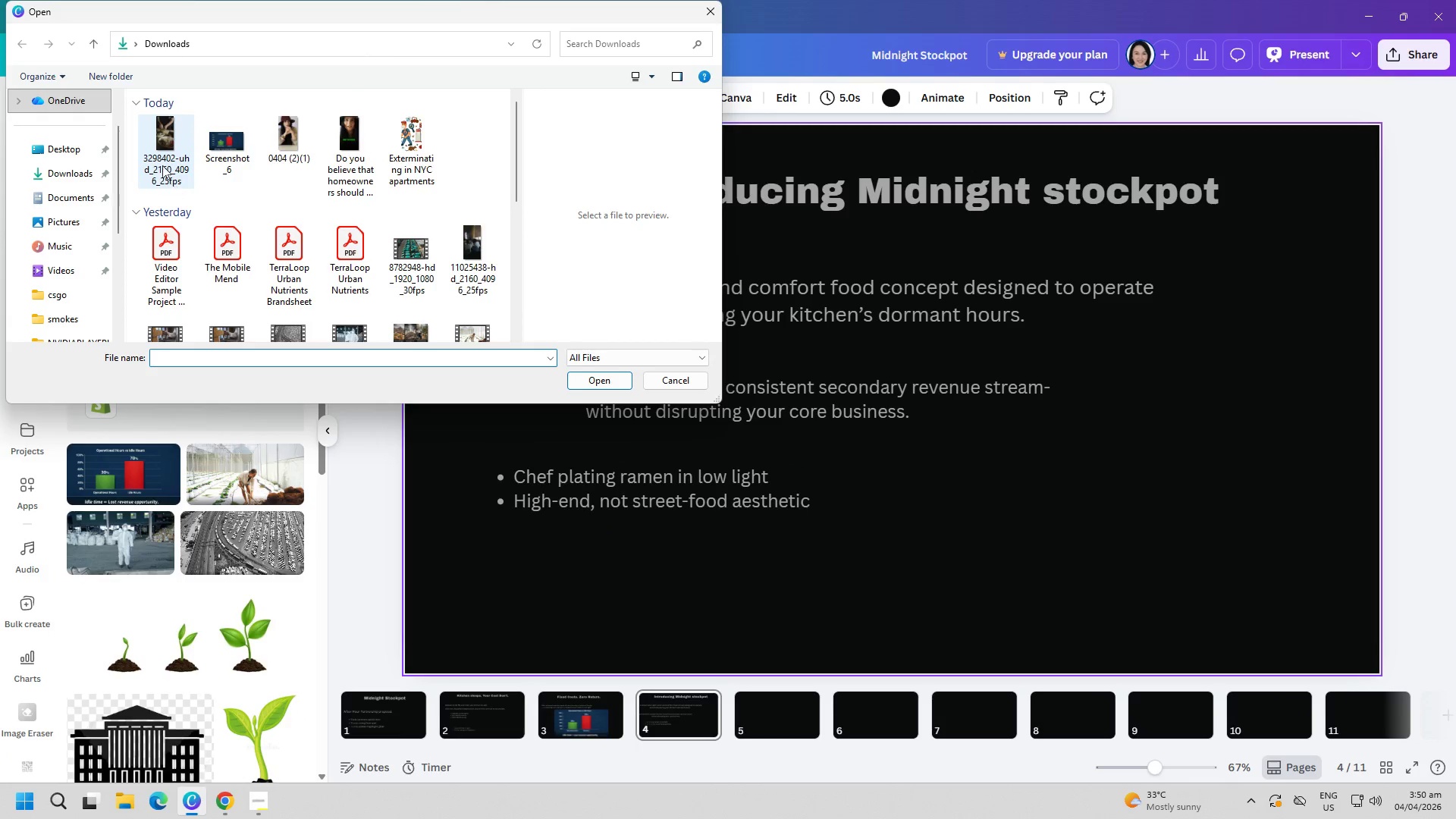 
double_click([159, 146])
 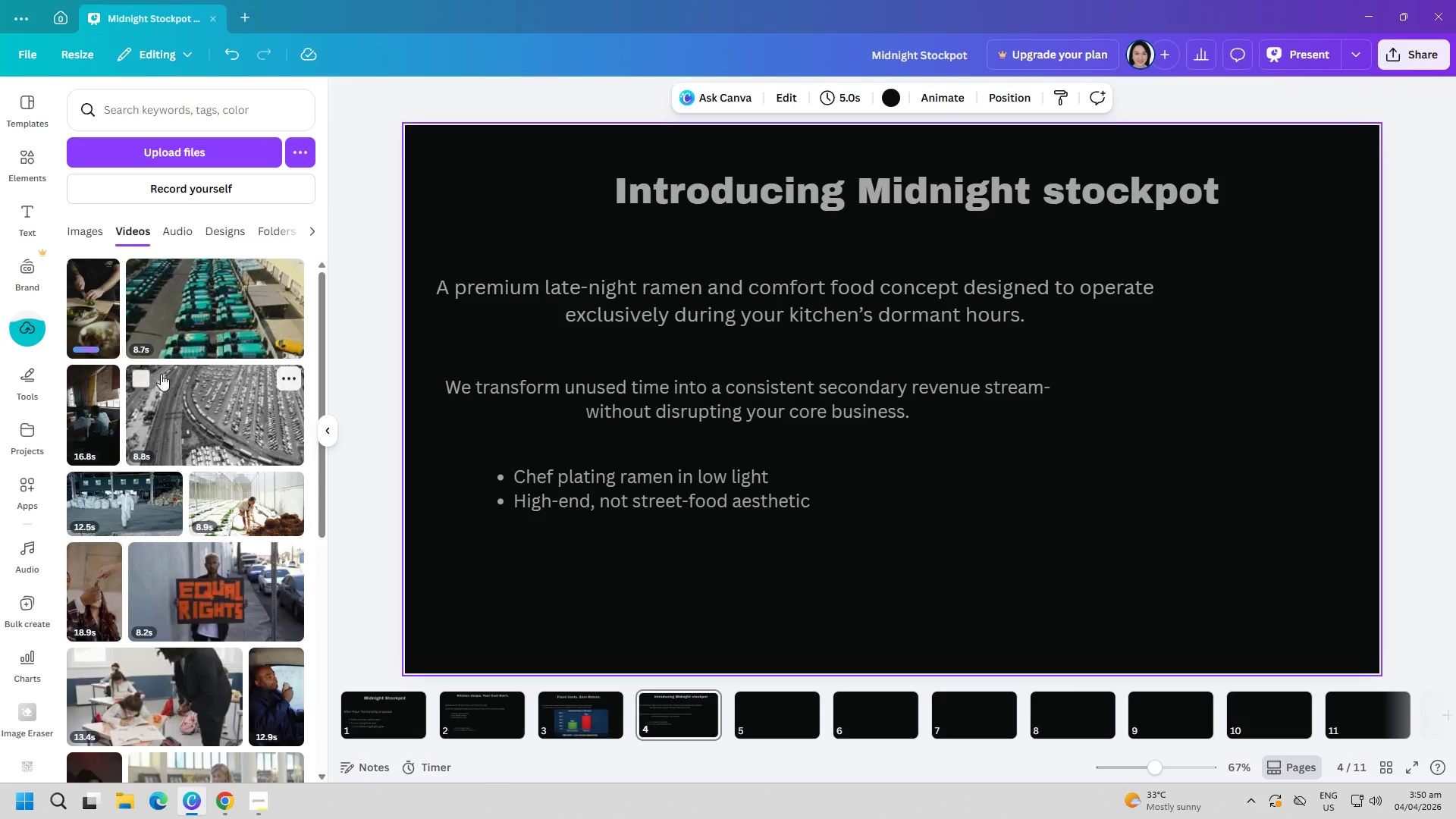 
wait(5.15)
 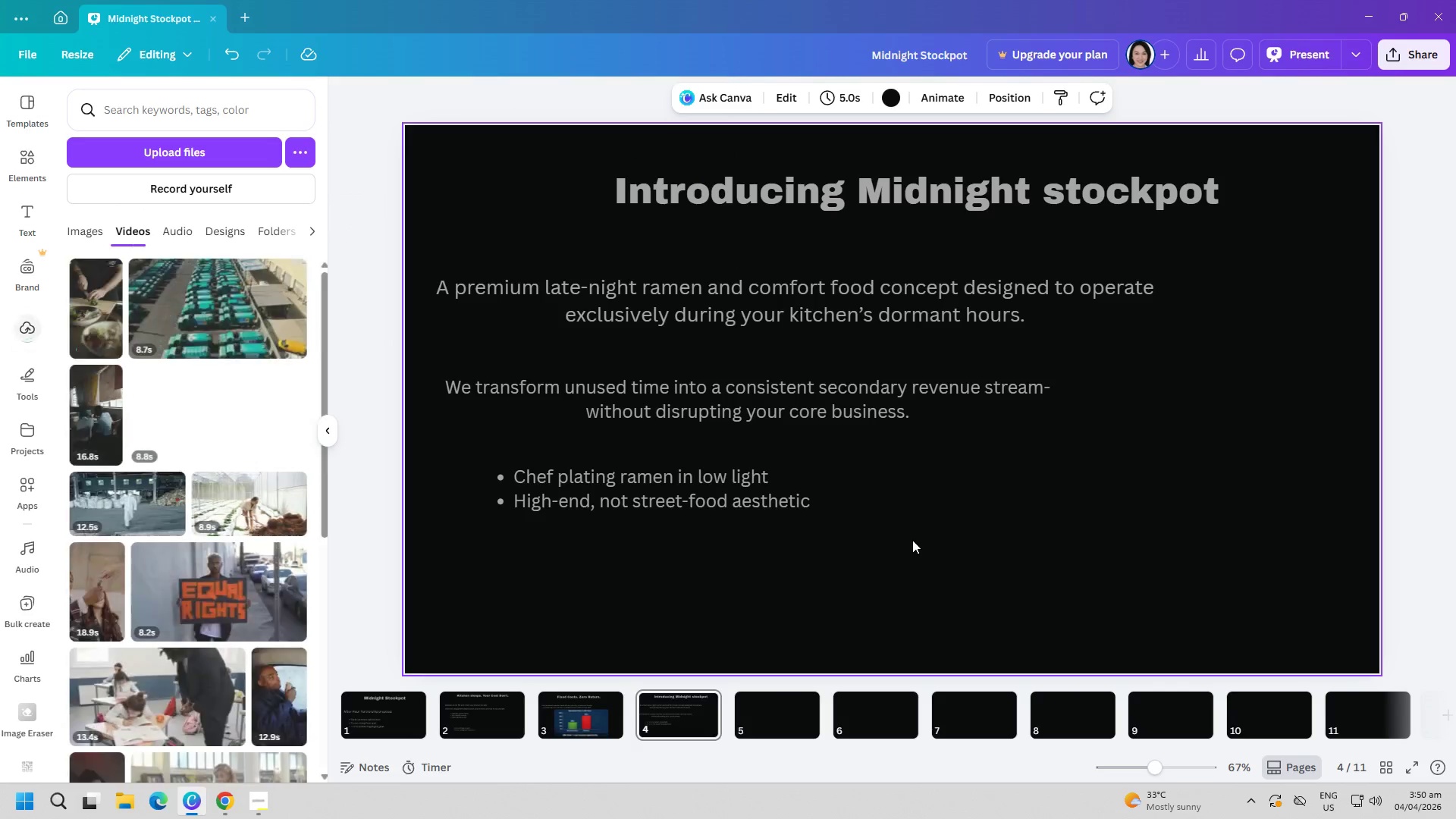 
mouse_move([215, 458])
 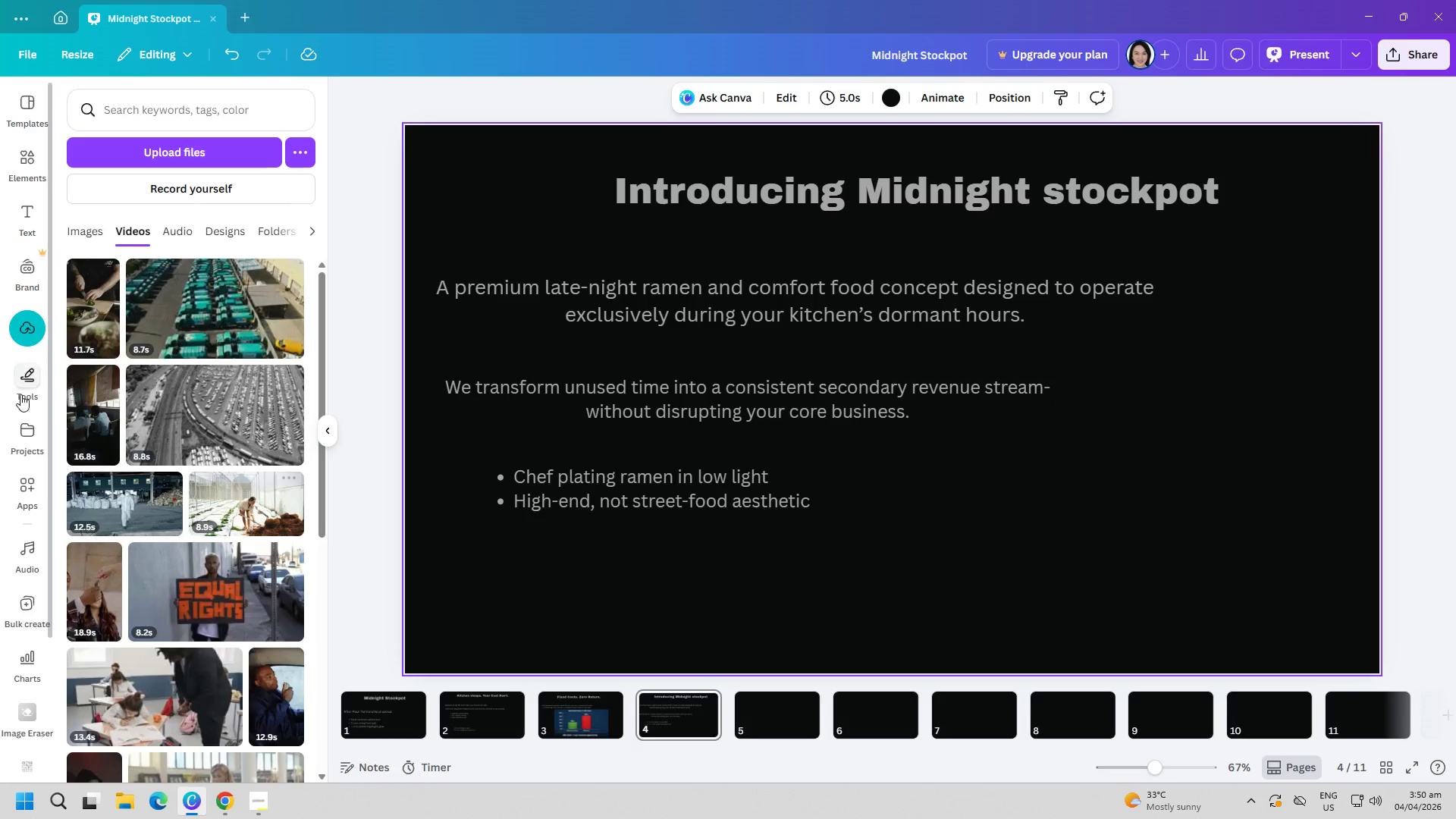 
left_click([102, 312])
 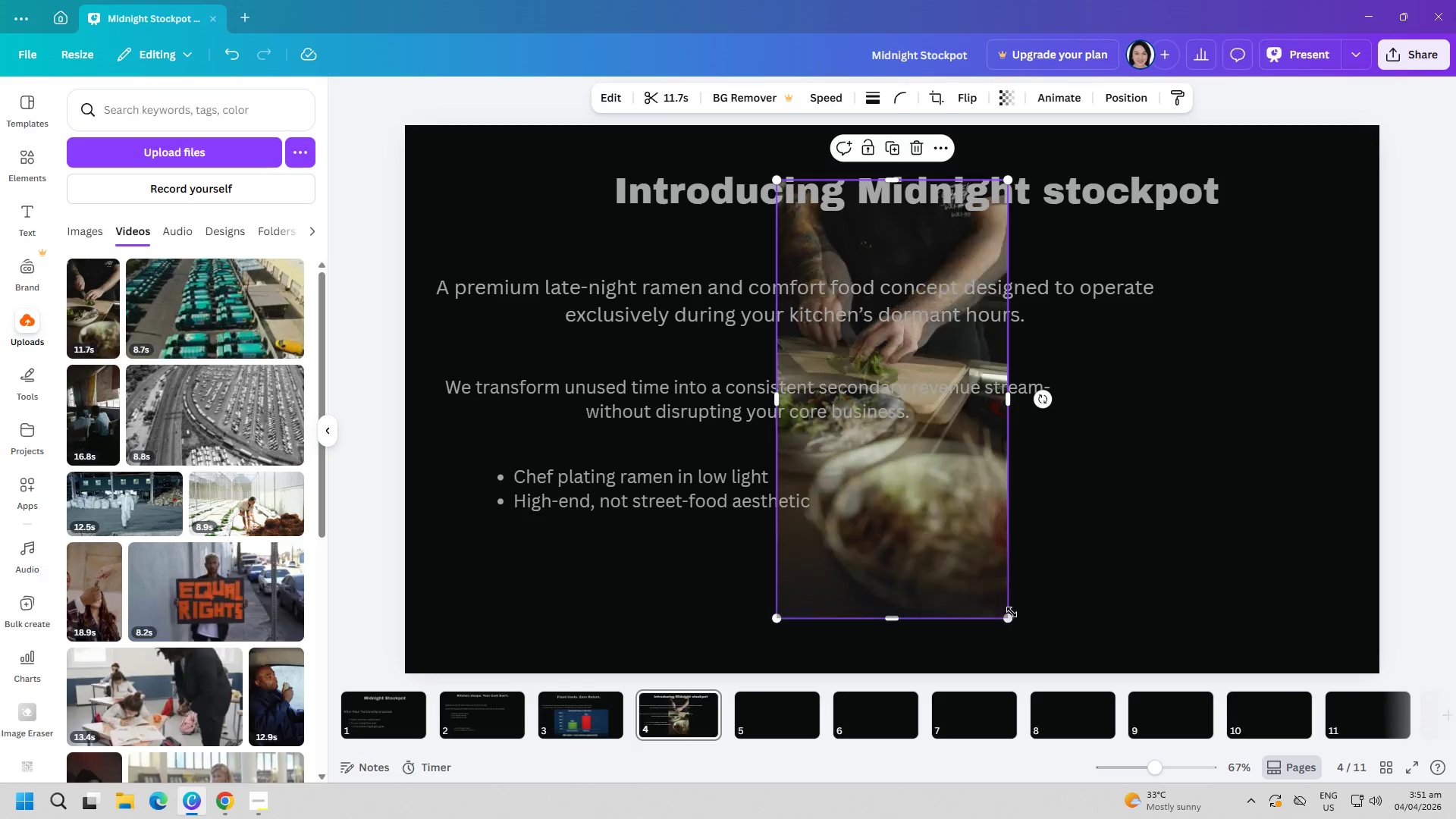 
left_click_drag(start_coordinate=[1013, 622], to_coordinate=[951, 508])
 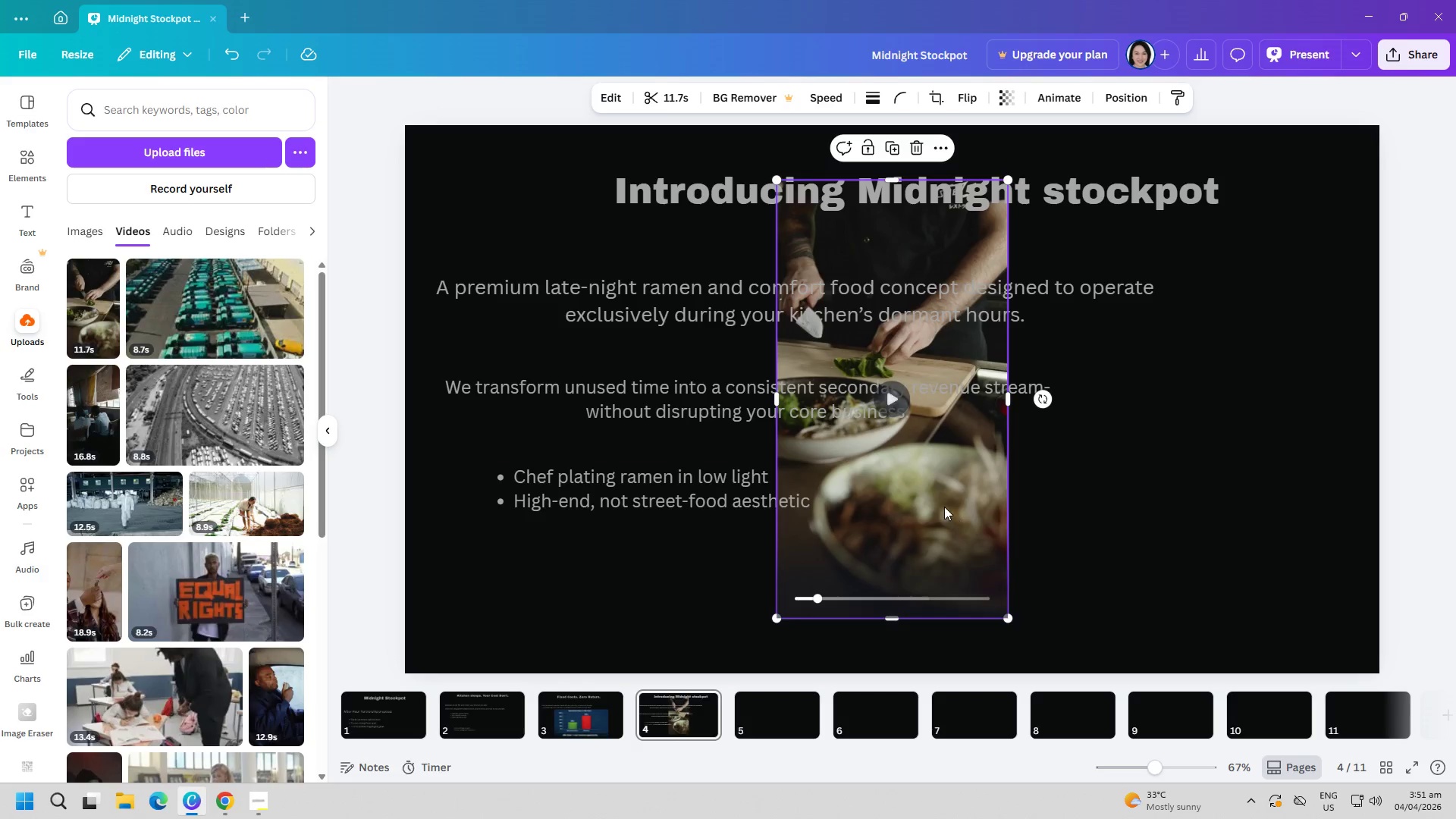 
left_click_drag(start_coordinate=[930, 494], to_coordinate=[1110, 494])
 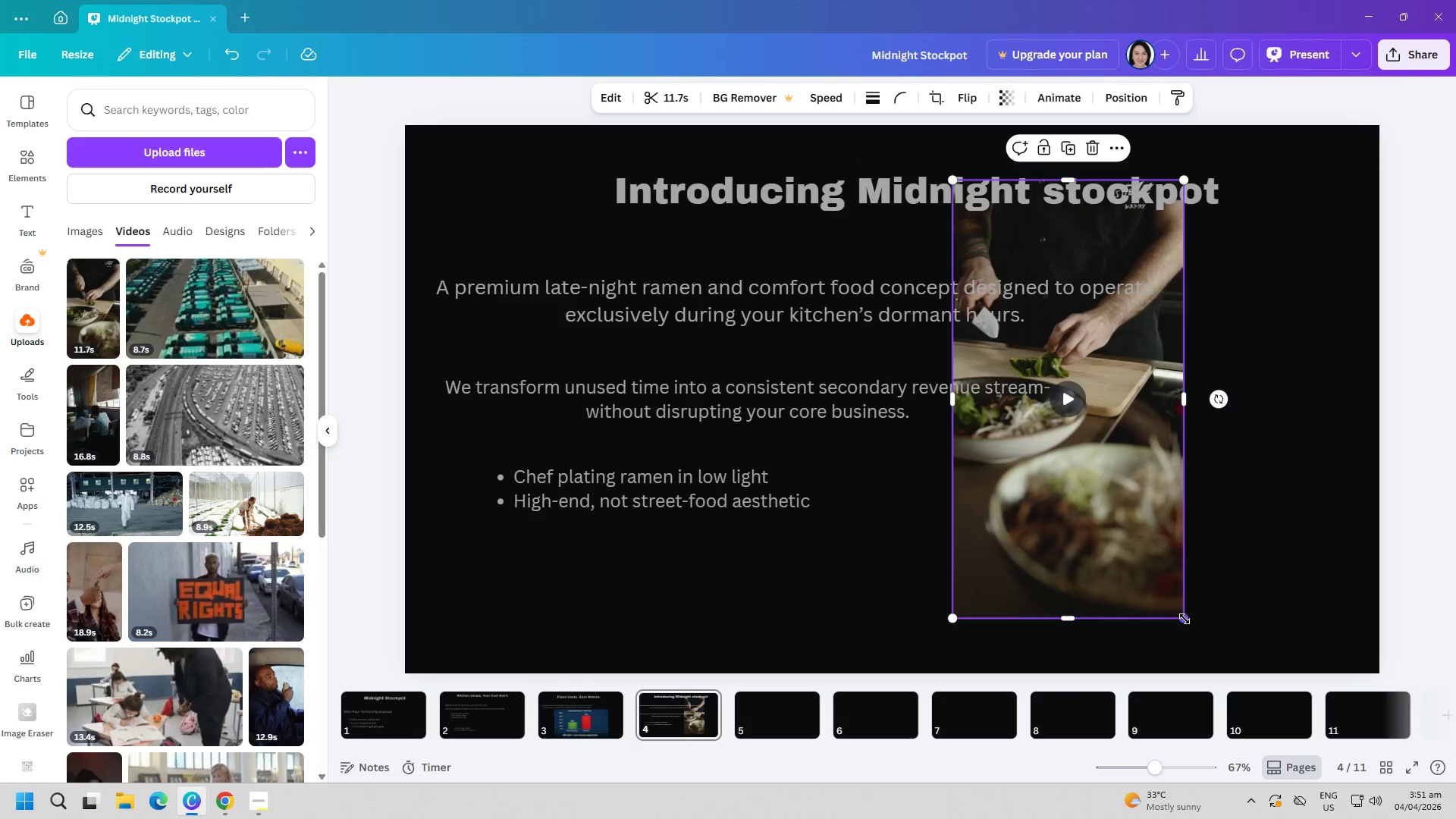 
left_click_drag(start_coordinate=[1185, 619], to_coordinate=[1082, 481])
 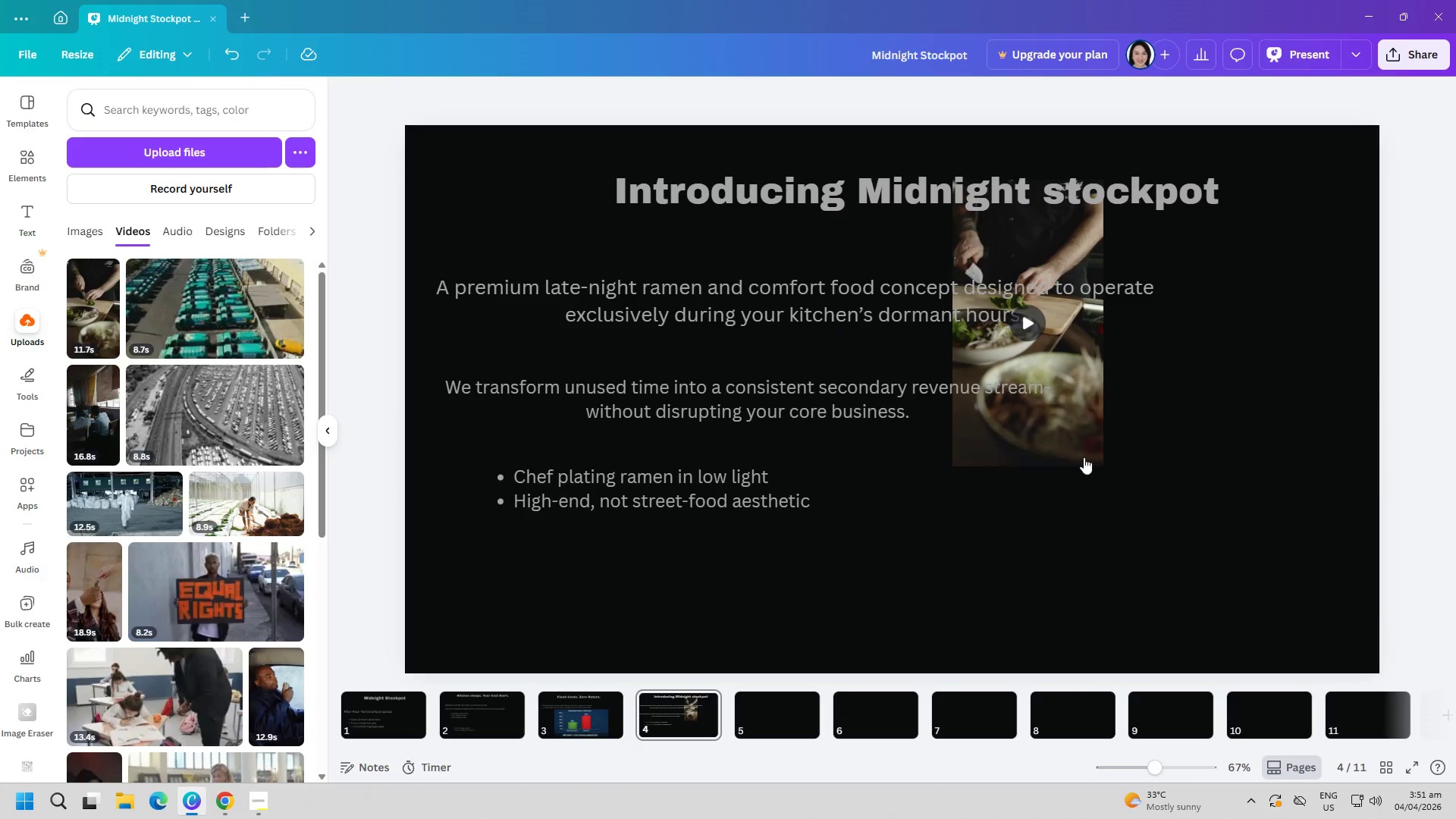 
left_click_drag(start_coordinate=[1077, 447], to_coordinate=[952, 529])
 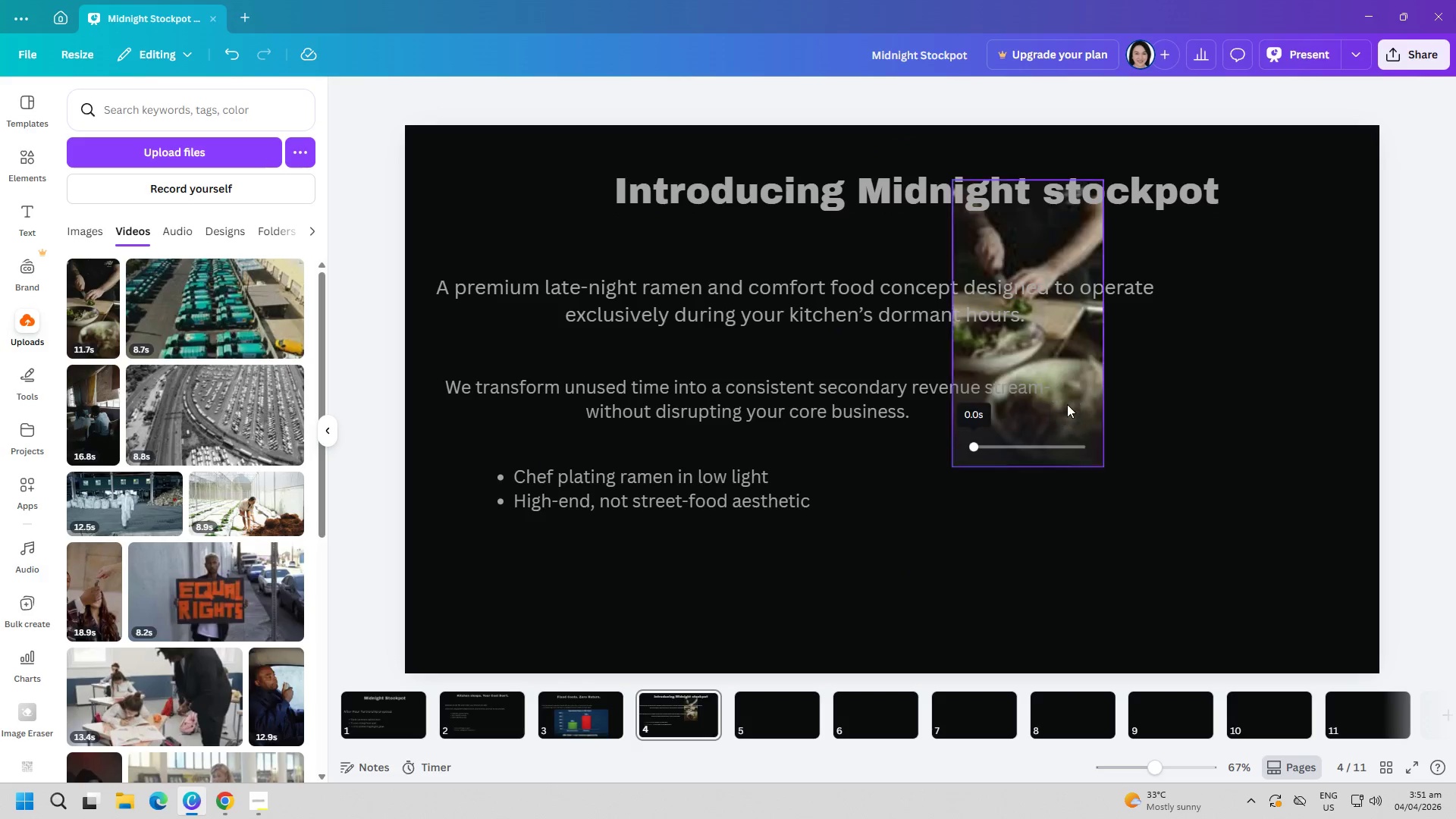 
left_click_drag(start_coordinate=[1065, 401], to_coordinate=[1043, 385])
 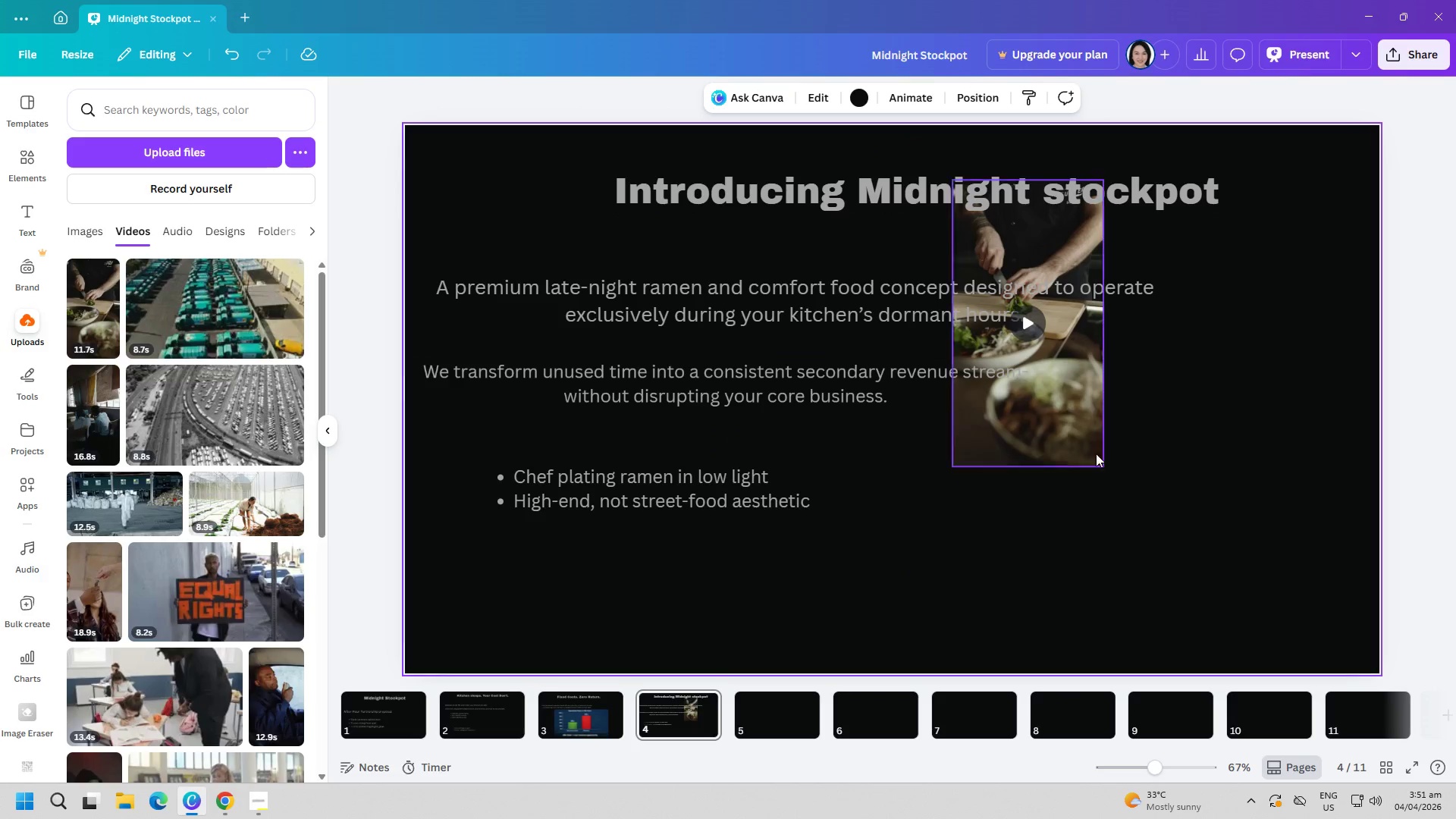 
left_click_drag(start_coordinate=[1092, 438], to_coordinate=[1031, 472])
 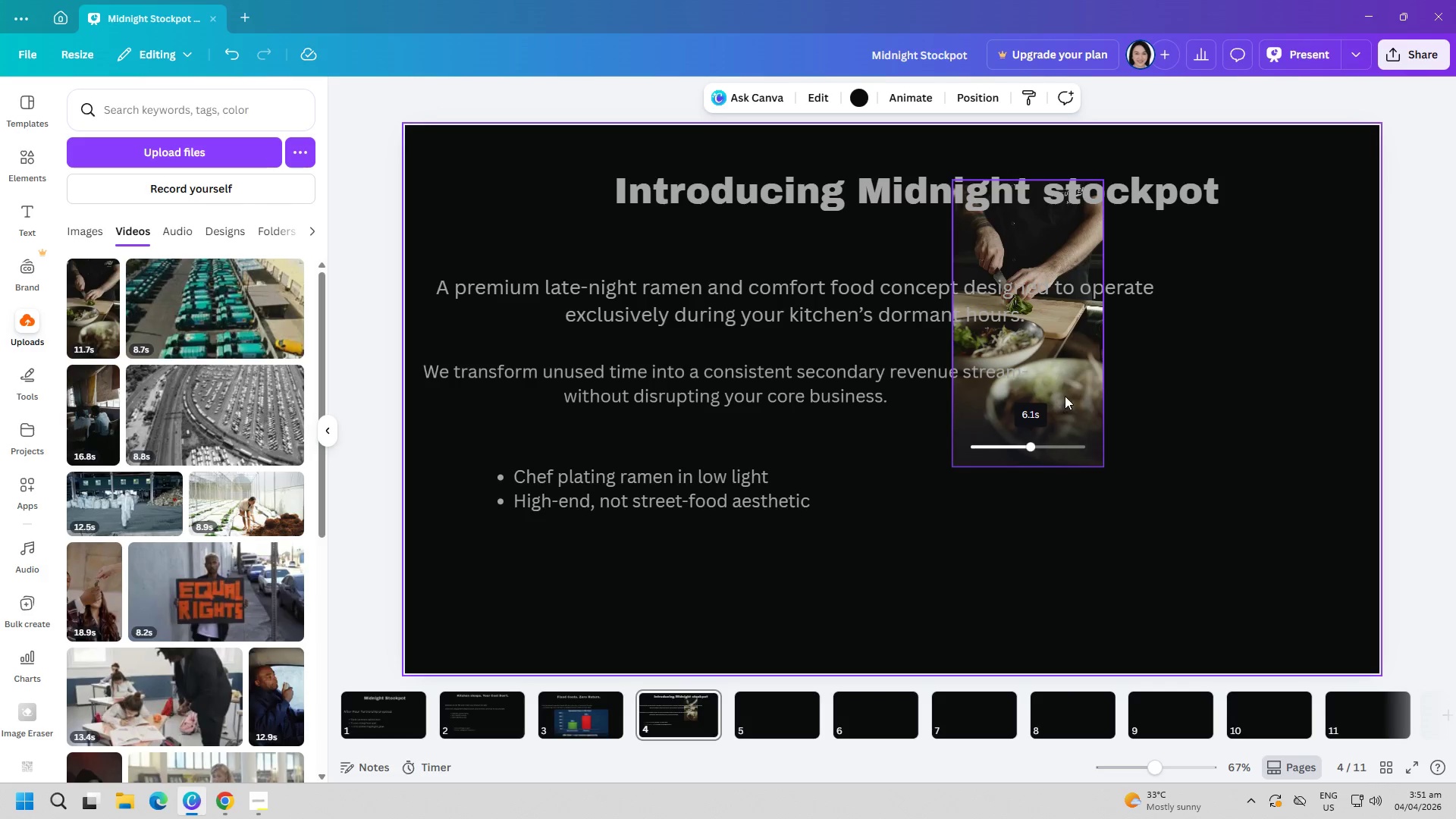 
left_click_drag(start_coordinate=[1072, 396], to_coordinate=[1211, 570])
 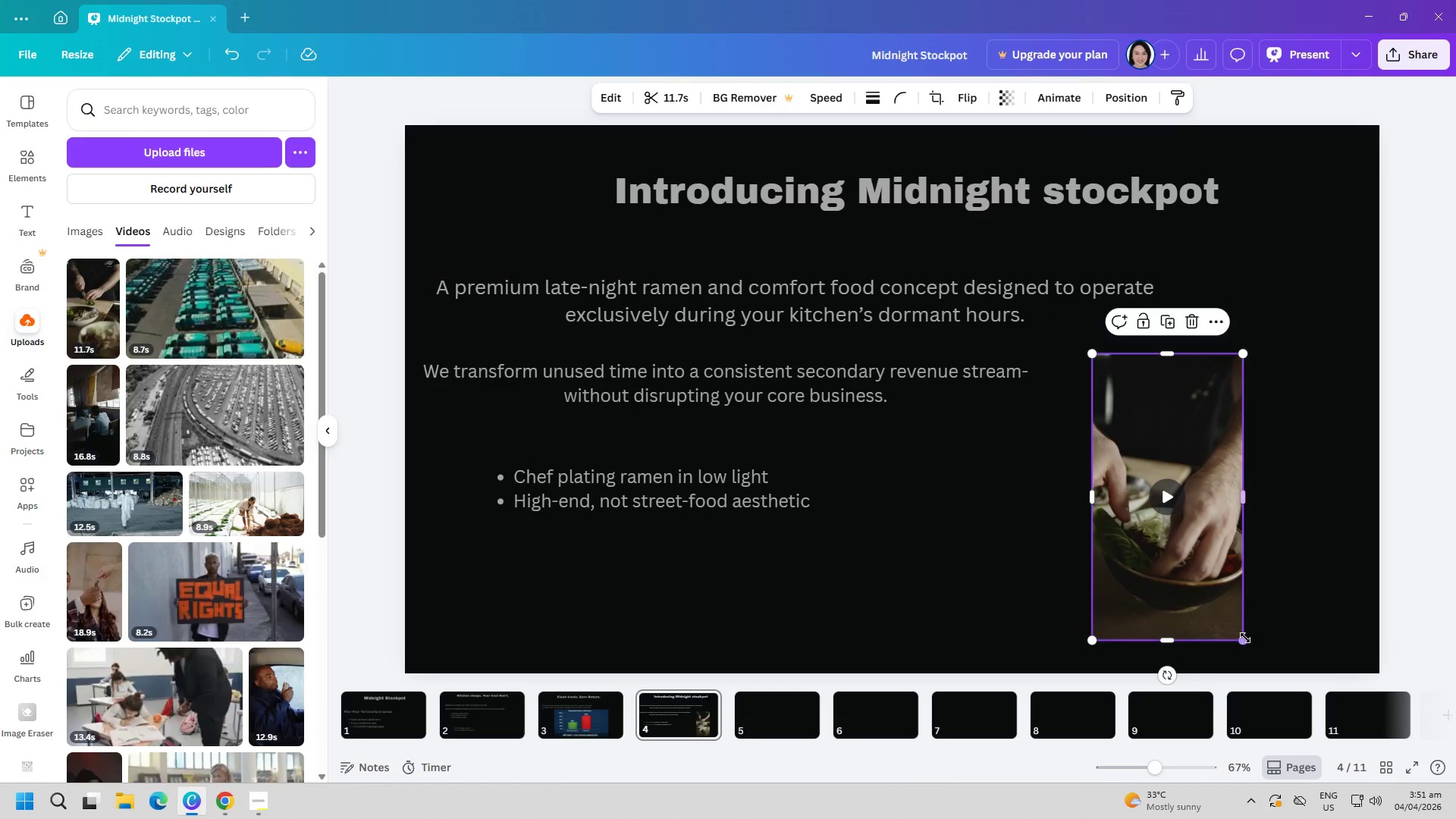 
left_click_drag(start_coordinate=[1245, 641], to_coordinate=[1201, 568])
 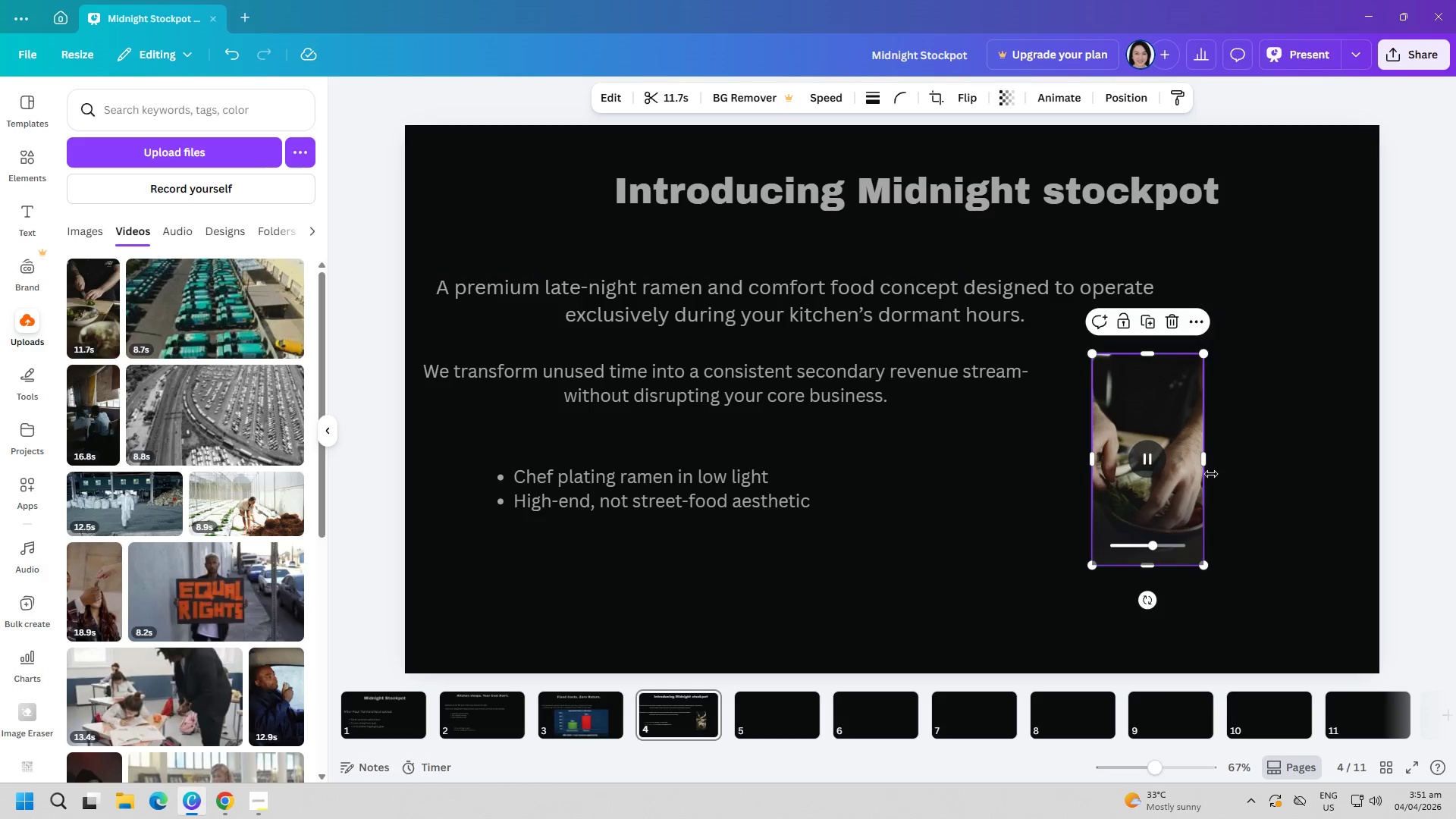 
left_click_drag(start_coordinate=[1207, 460], to_coordinate=[1198, 462])
 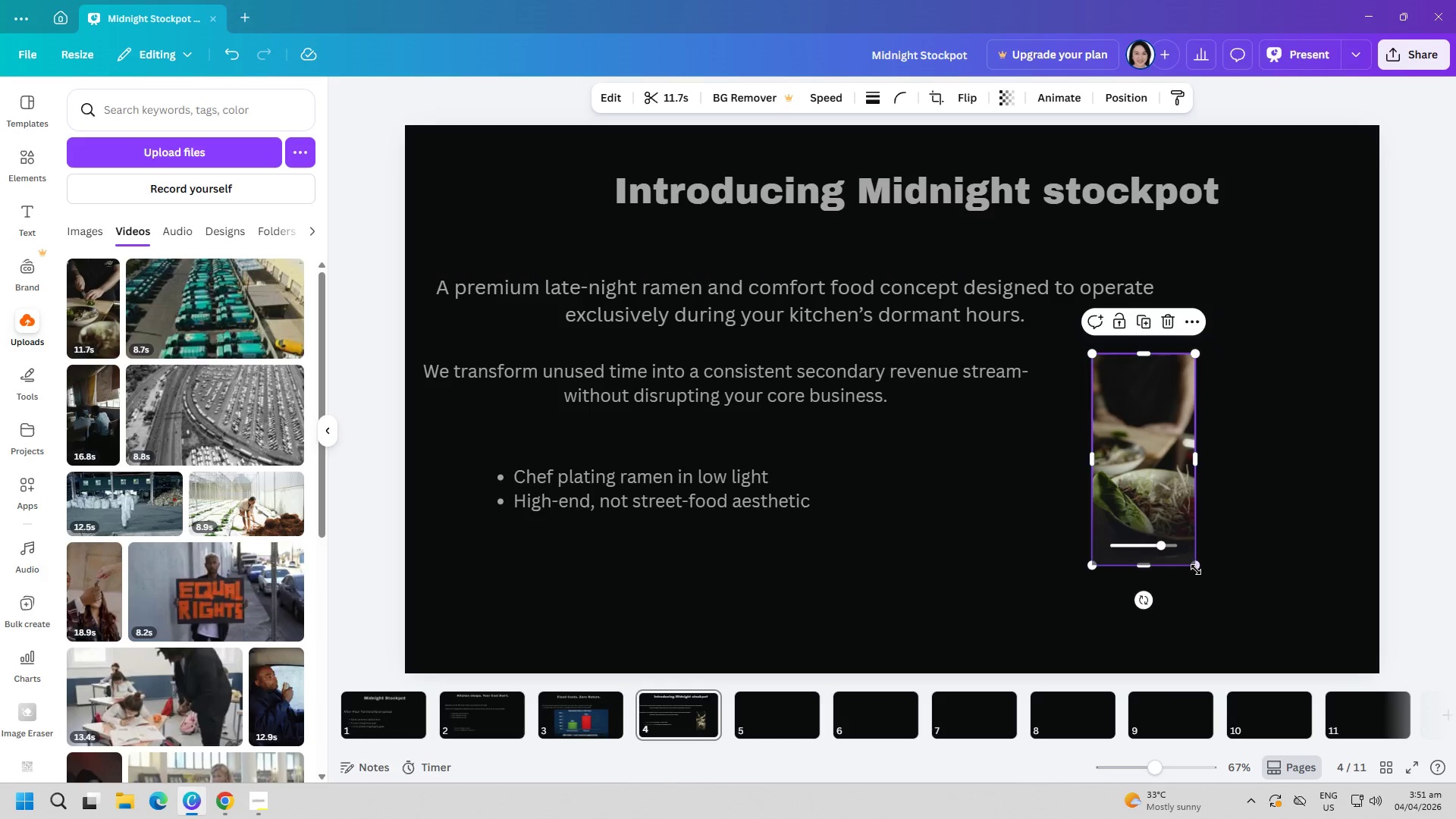 
left_click_drag(start_coordinate=[1196, 570], to_coordinate=[1254, 597])
 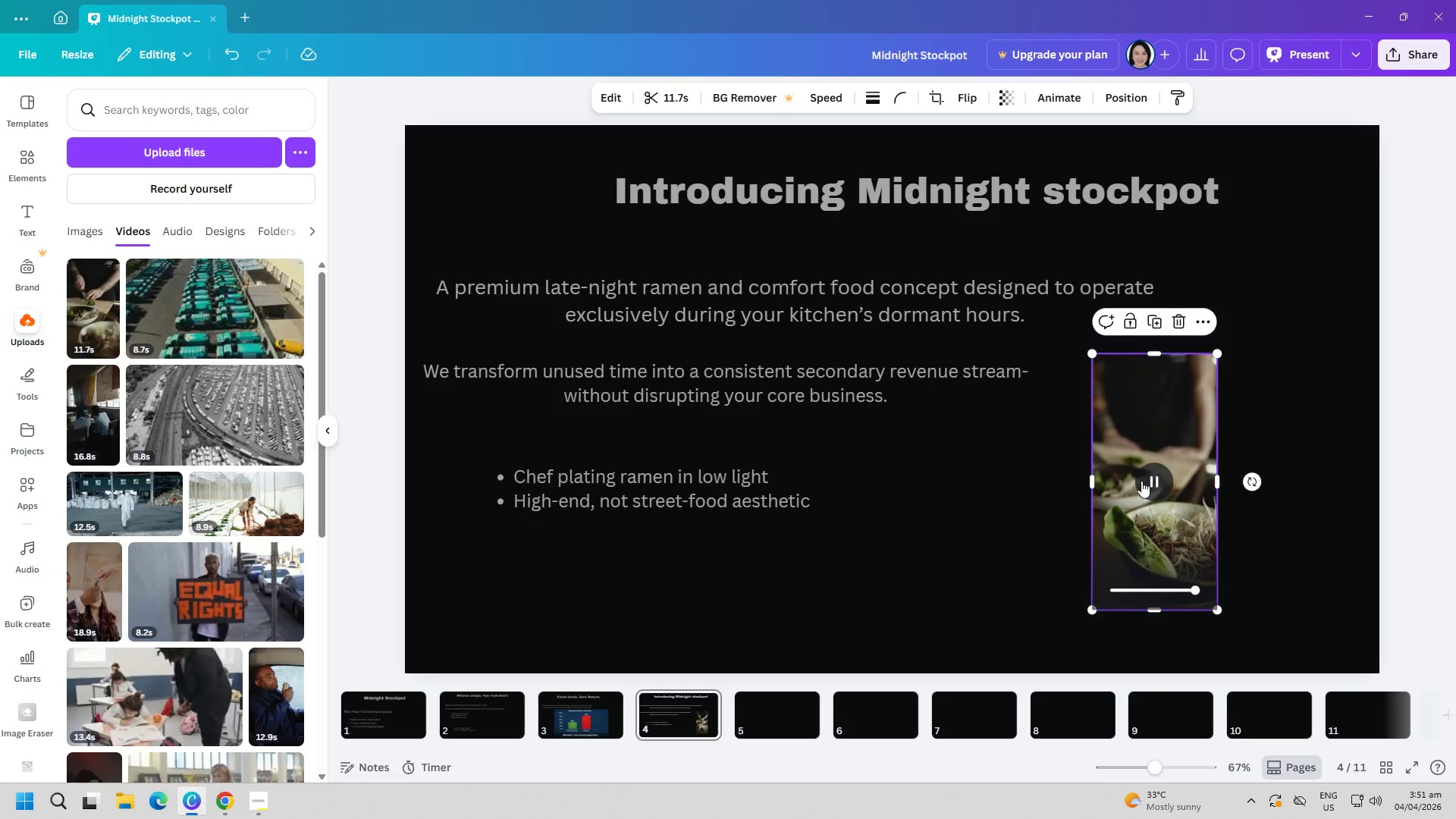 
left_click([946, 567])
 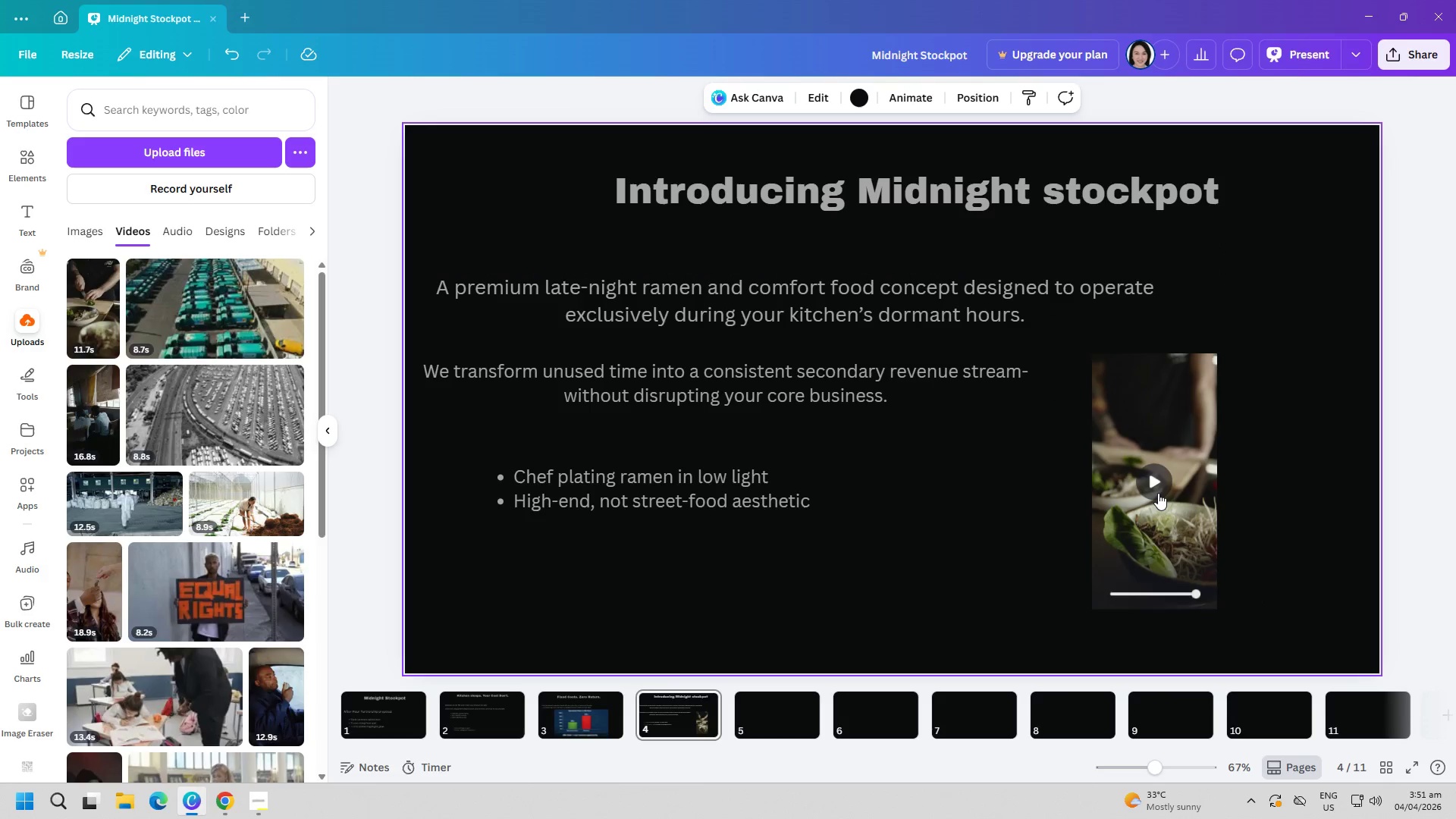 
left_click([1158, 493])
 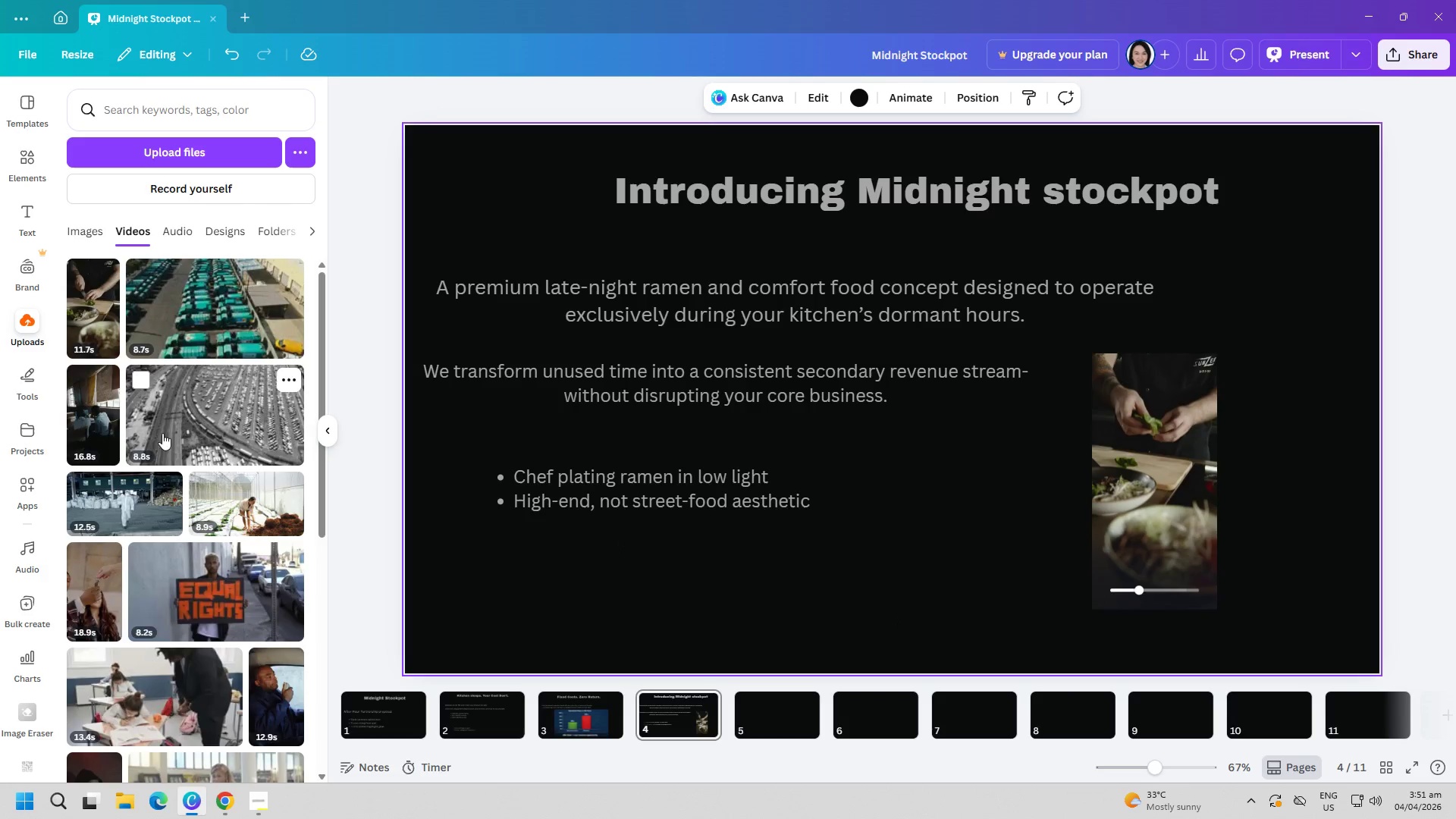 
wait(5.39)
 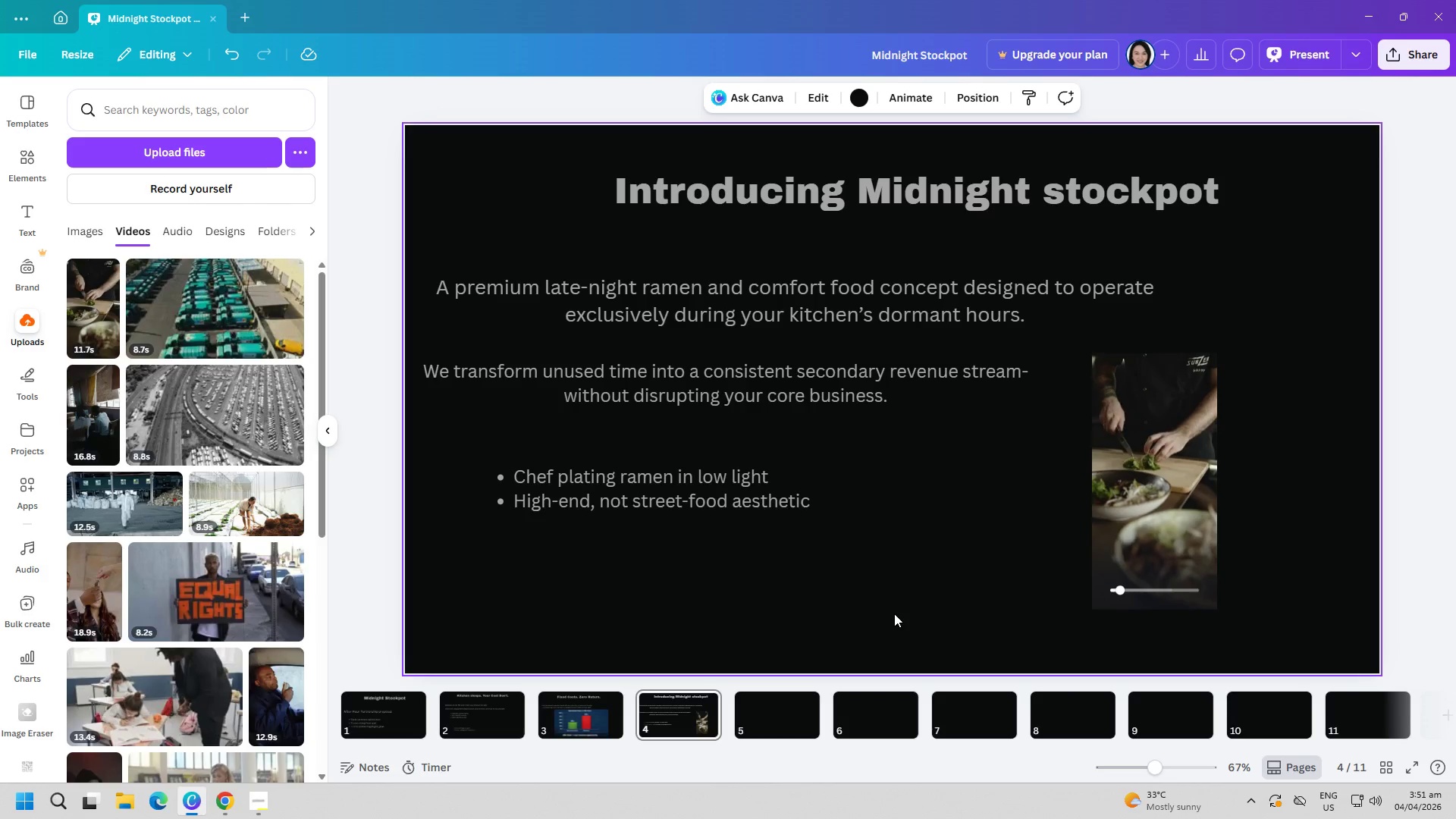 
left_click([27, 162])
 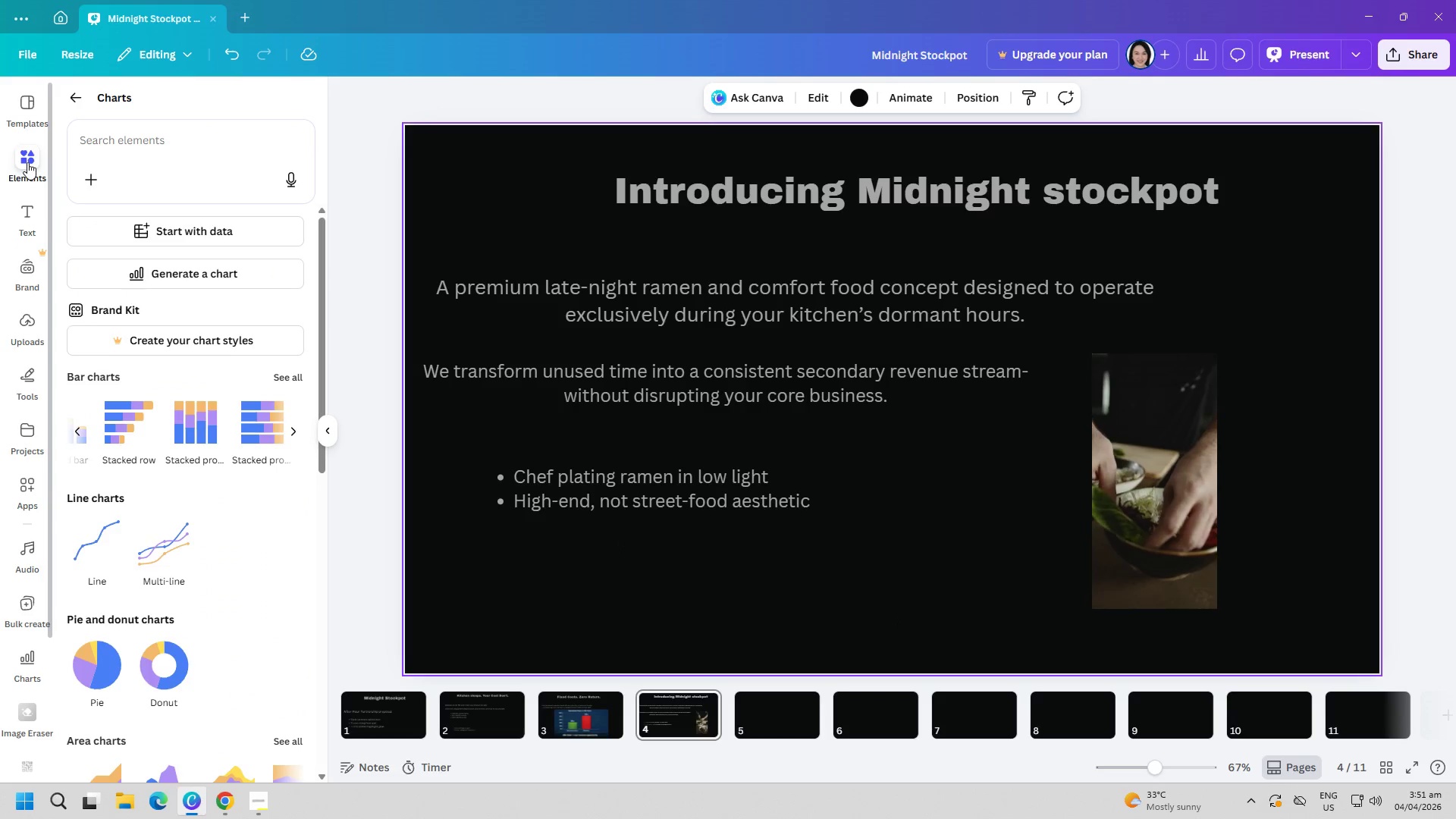 
scroll: coordinate [136, 494], scroll_direction: up, amount: 3.0
 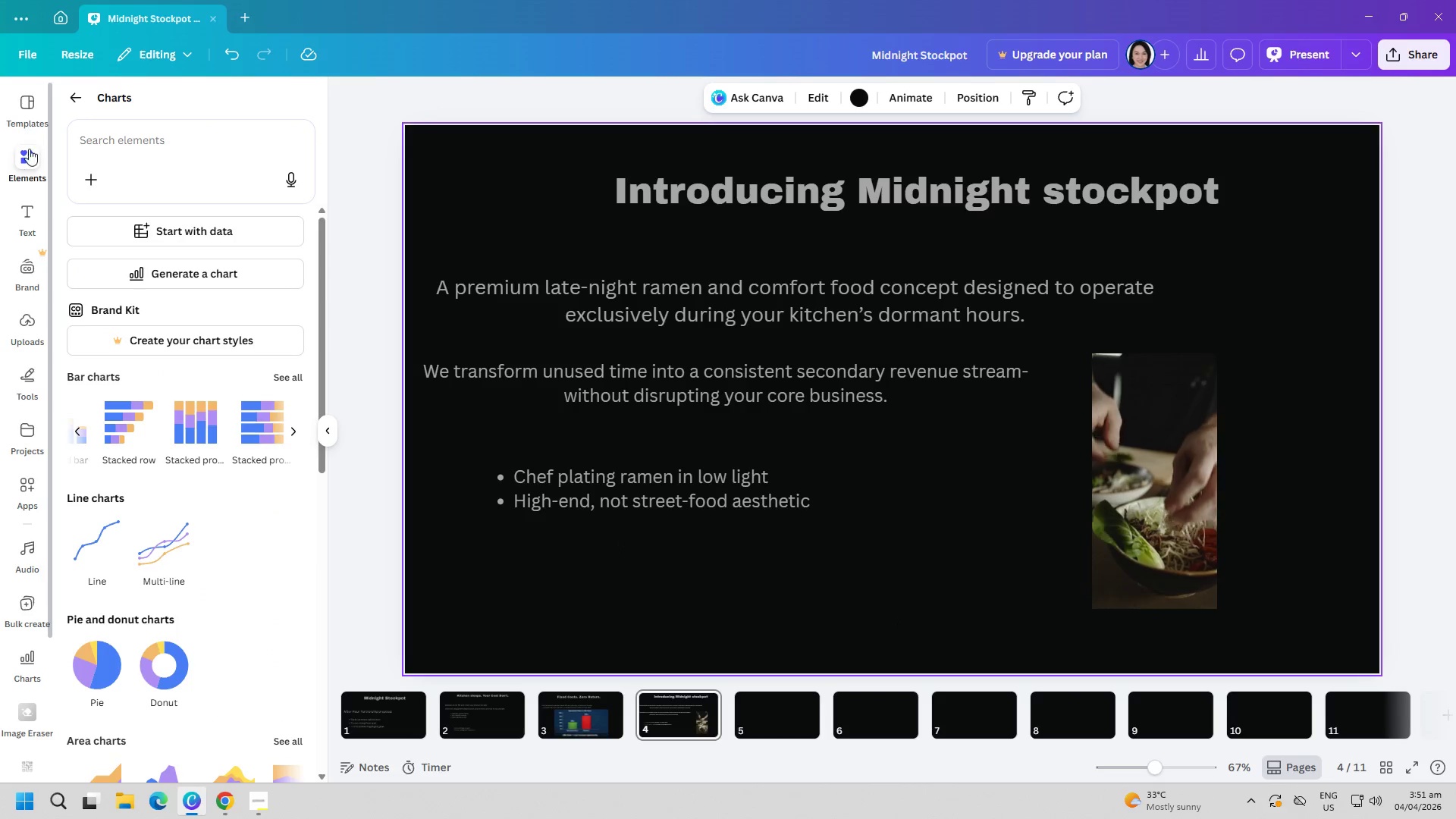 
left_click([30, 104])
 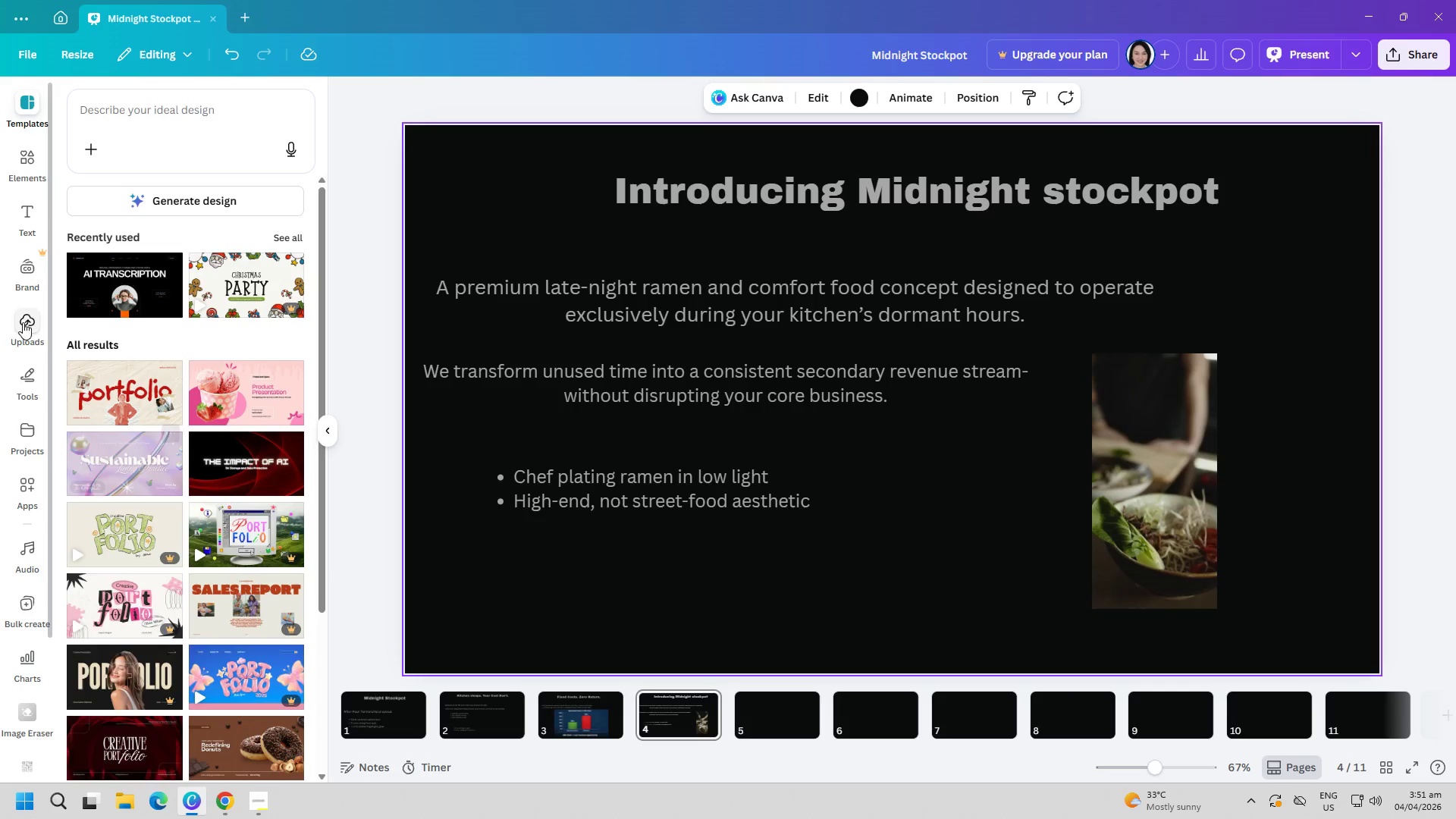 
left_click([26, 179])
 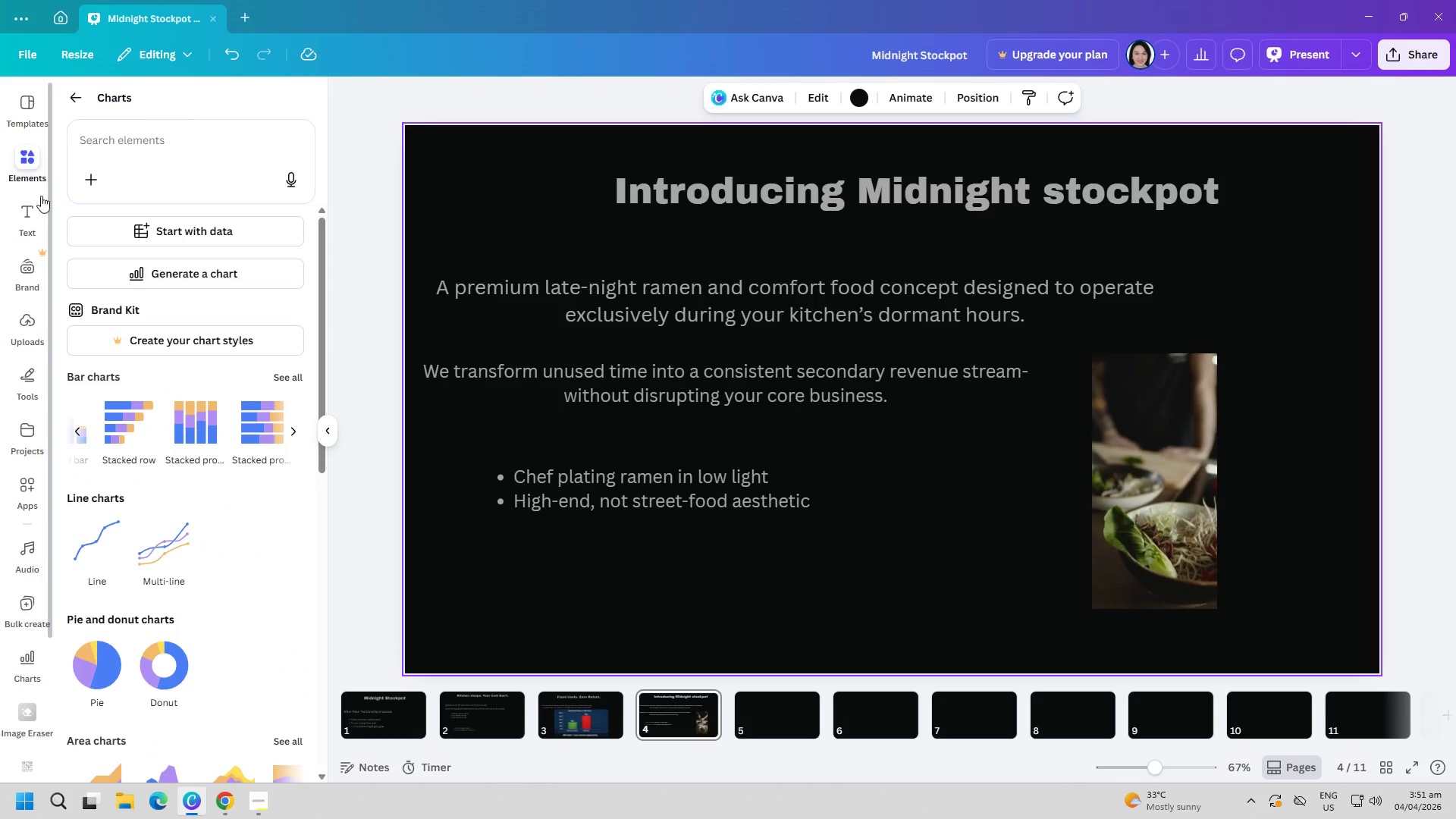 
scroll: coordinate [143, 520], scroll_direction: up, amount: 4.0
 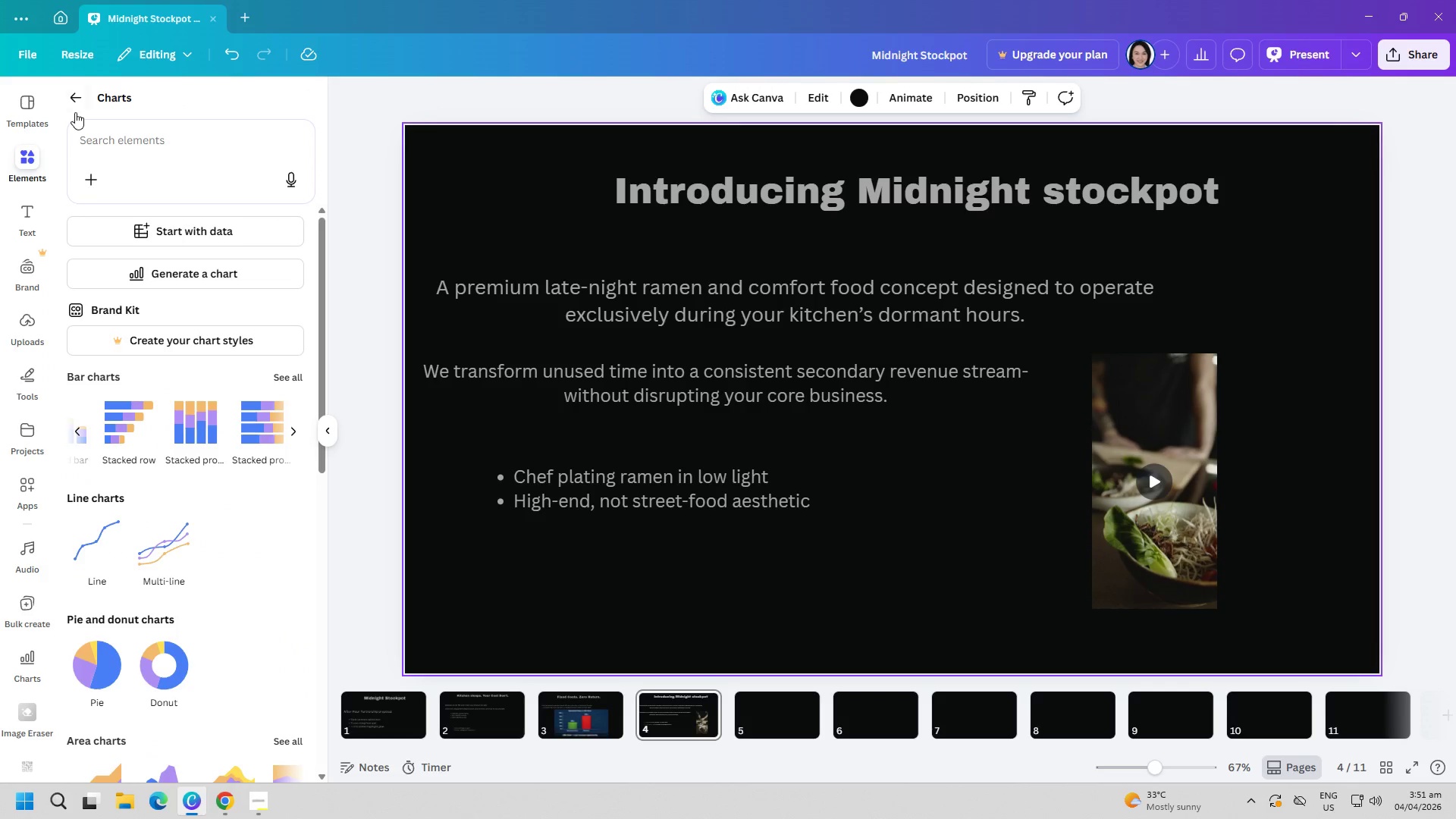 
left_click([75, 105])
 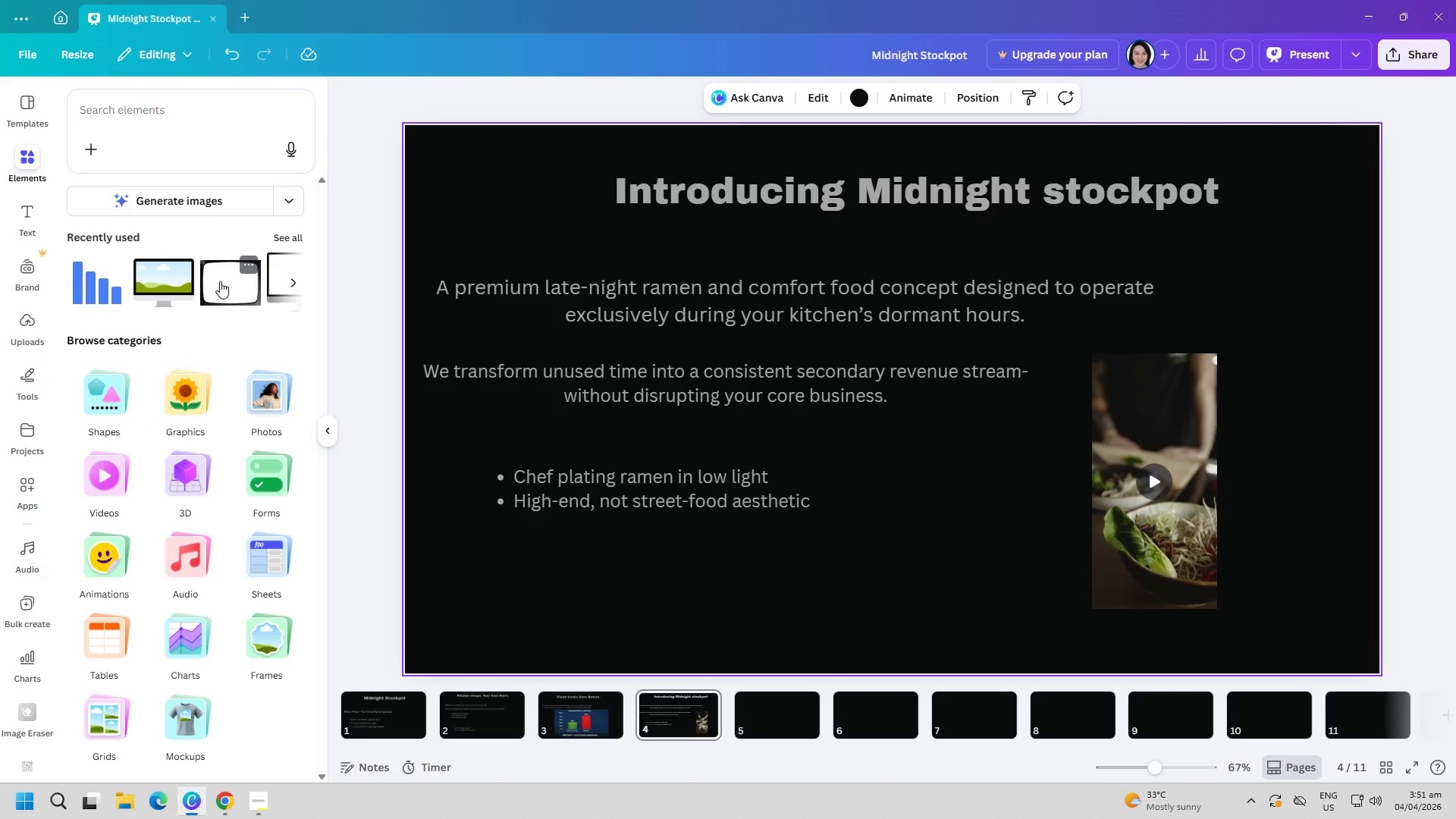 
left_click([288, 283])
 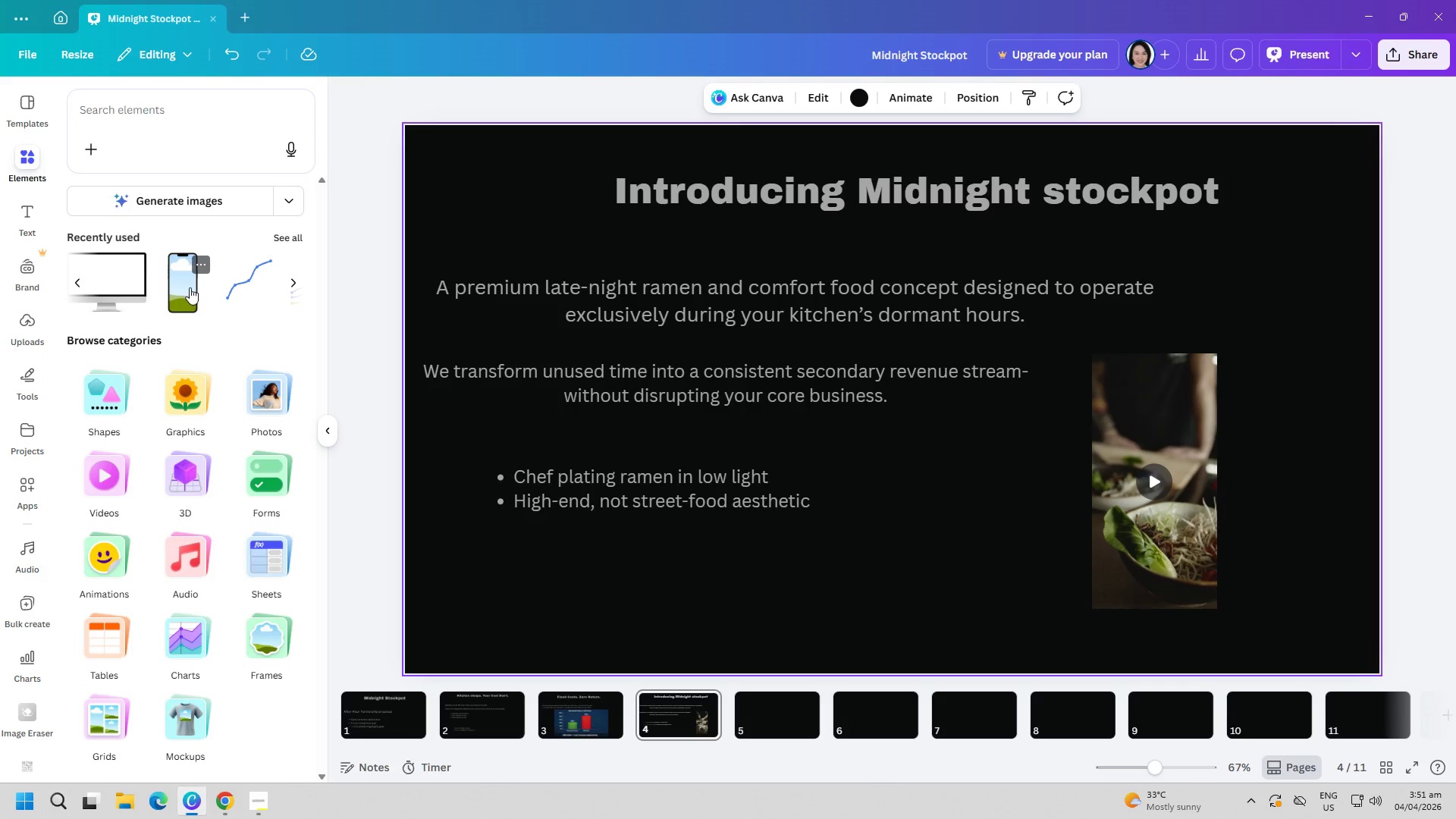 
left_click([184, 290])
 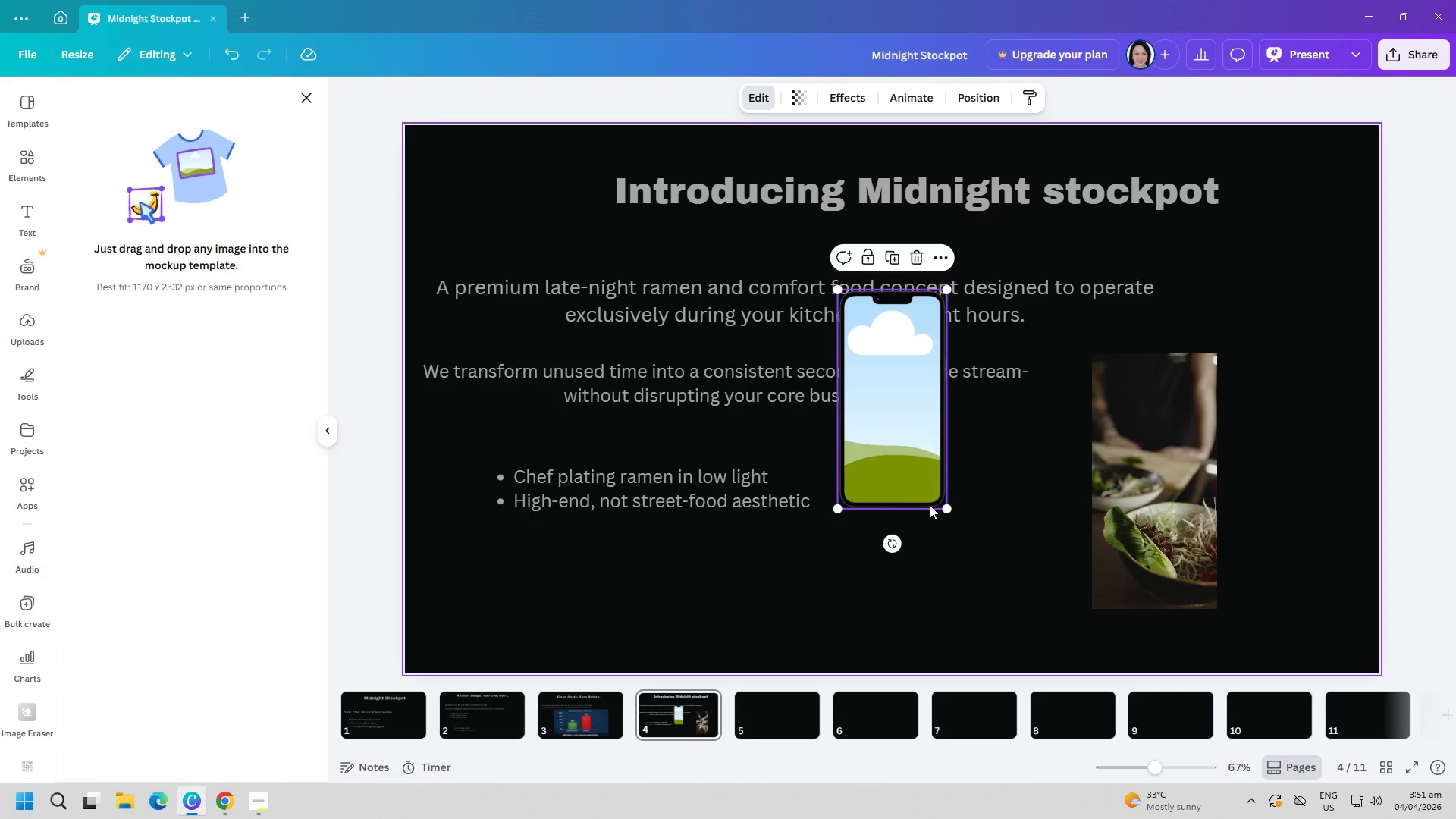 
left_click_drag(start_coordinate=[920, 472], to_coordinate=[960, 522])
 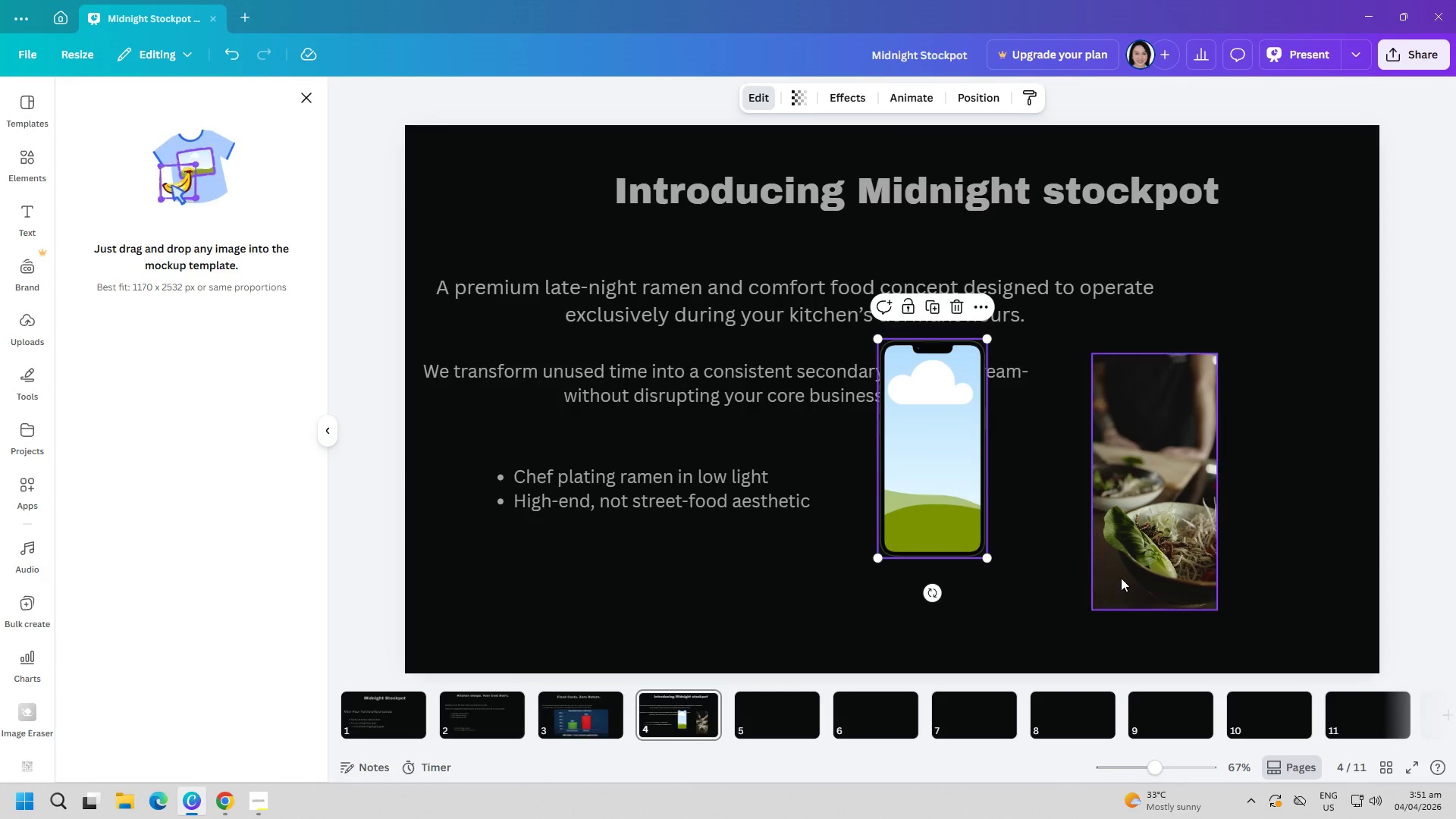 
left_click([1126, 578])
 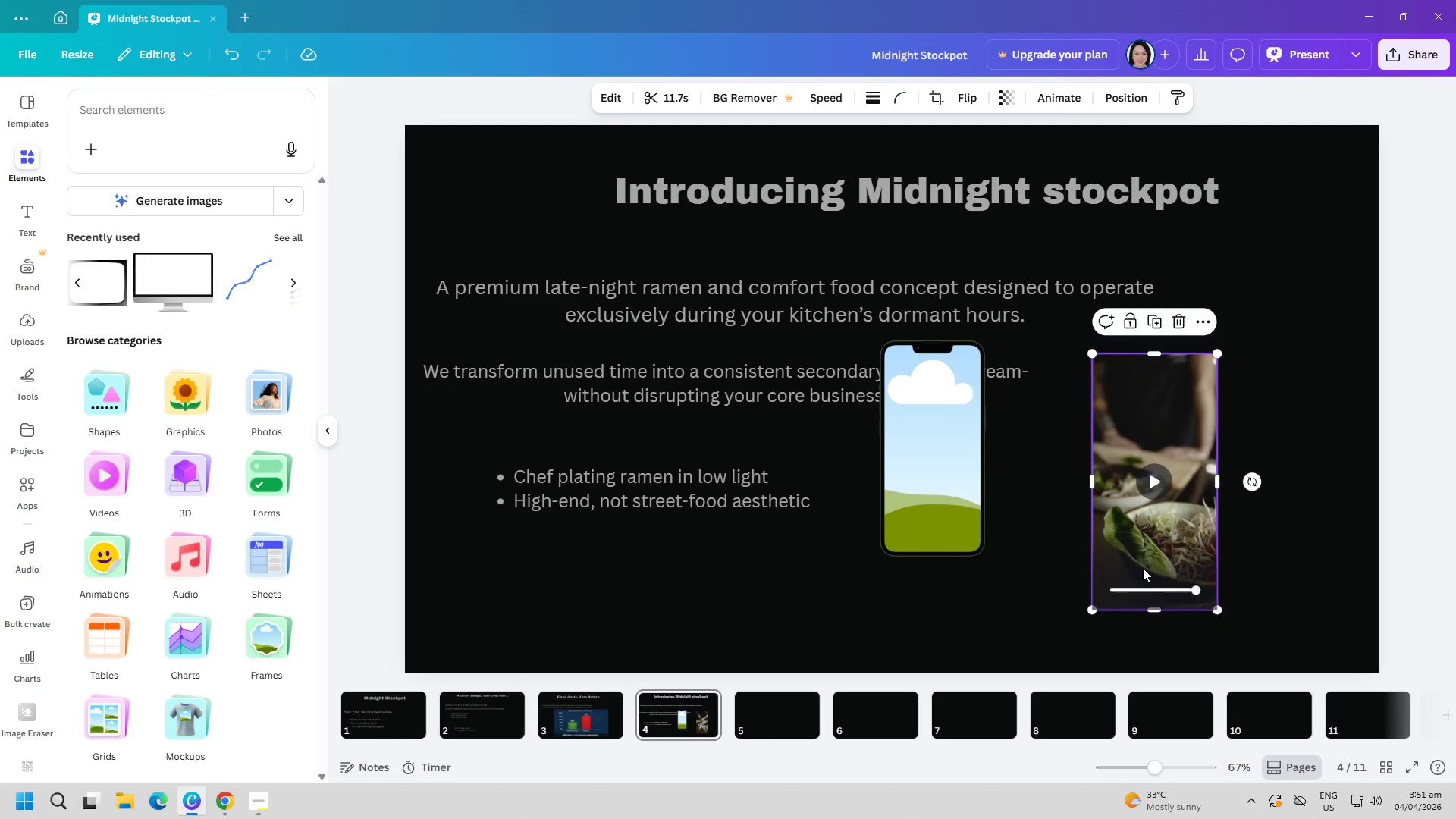 
left_click_drag(start_coordinate=[1143, 568], to_coordinate=[924, 534])
 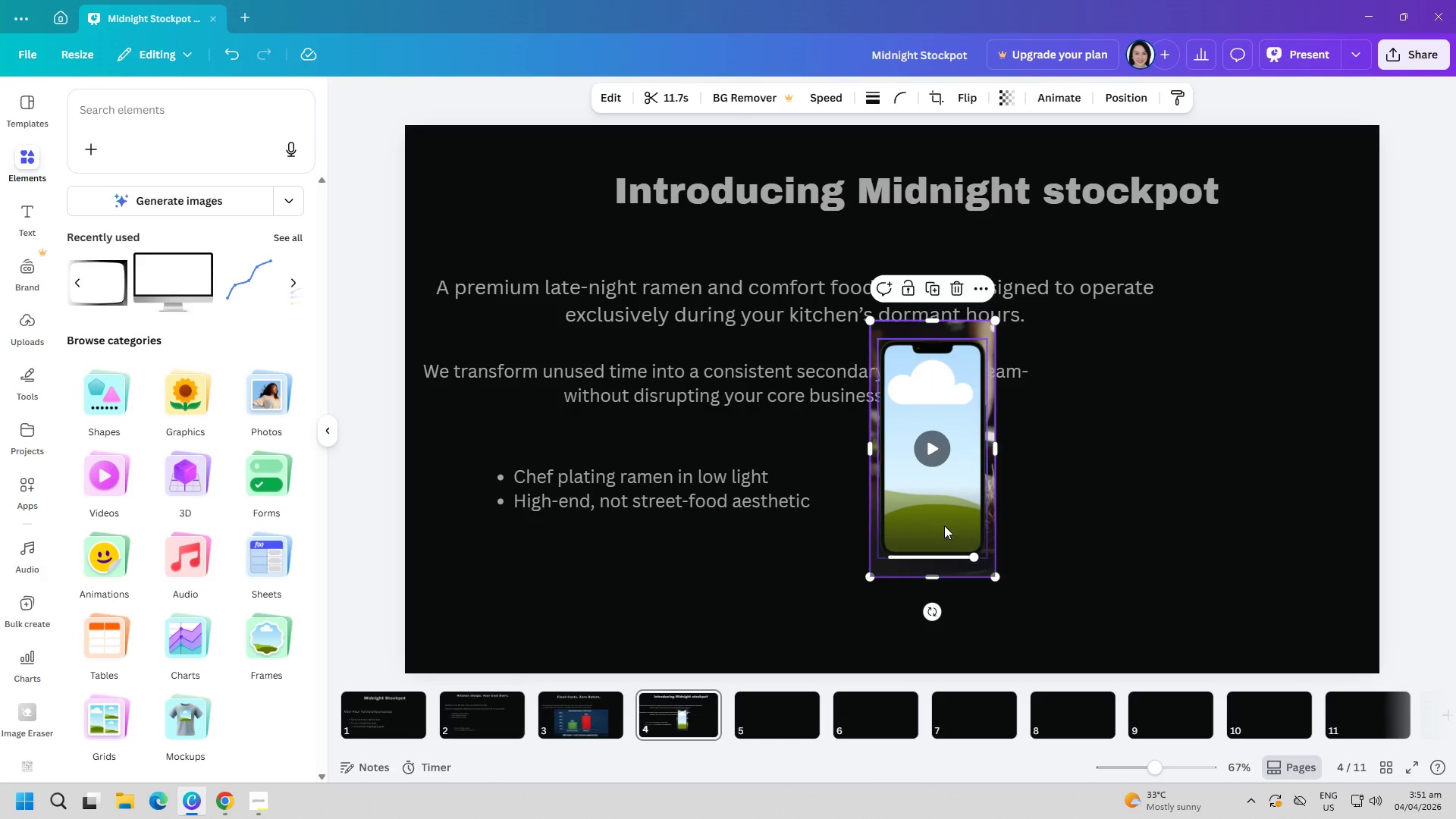 
left_click_drag(start_coordinate=[935, 519], to_coordinate=[1129, 530])
 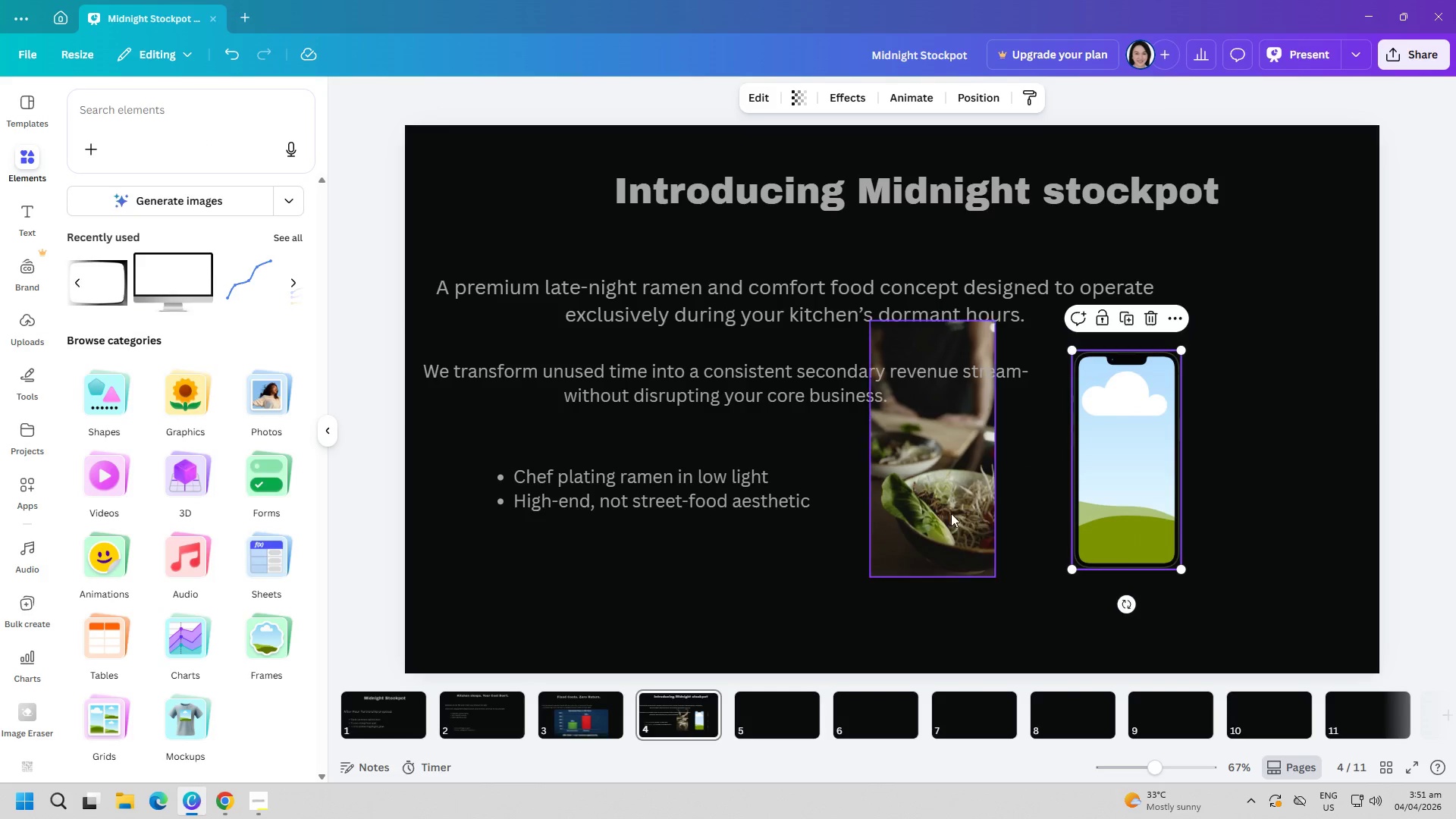 
left_click_drag(start_coordinate=[939, 512], to_coordinate=[1046, 544])
 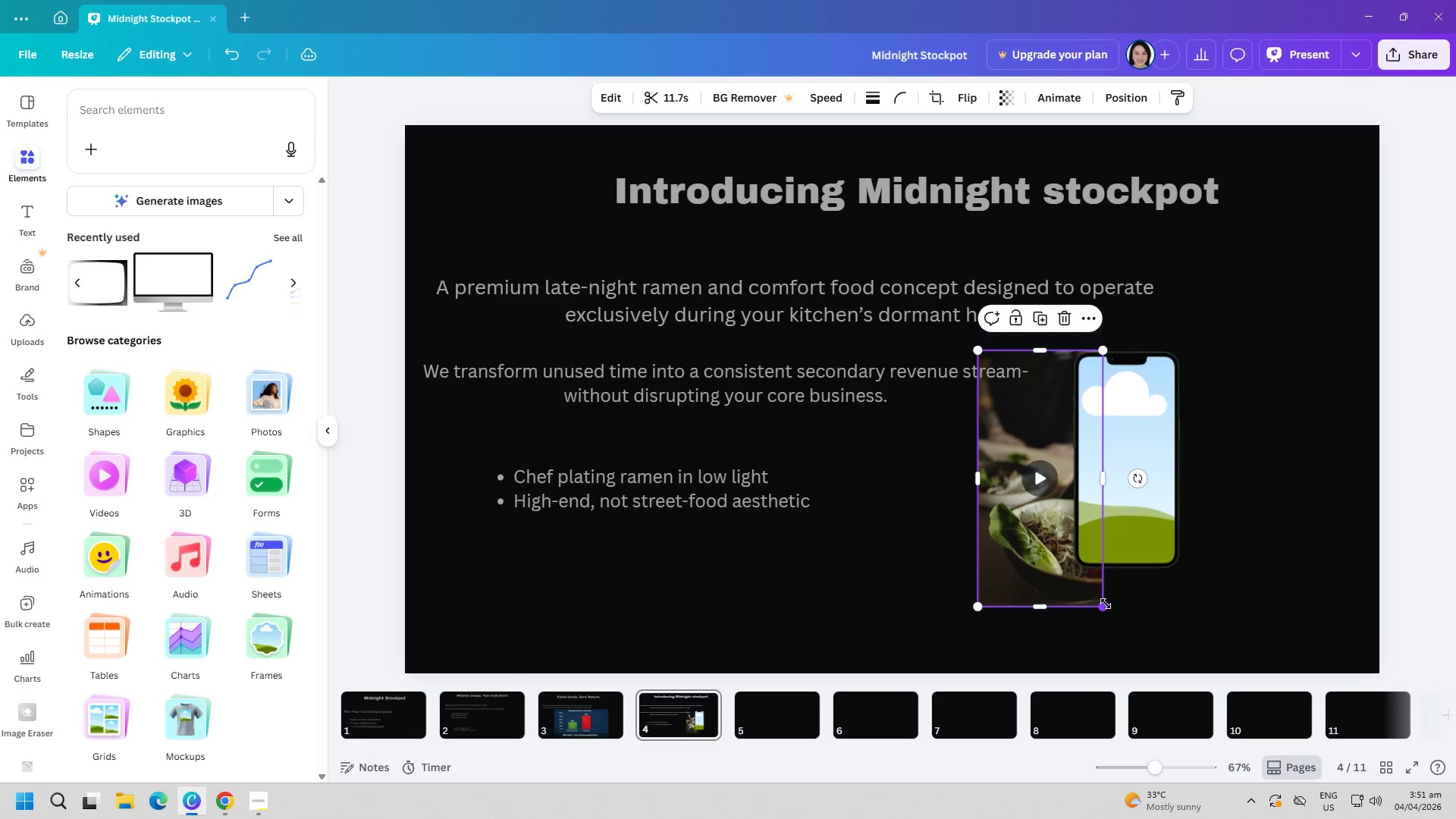 
left_click_drag(start_coordinate=[1103, 604], to_coordinate=[1051, 539])
 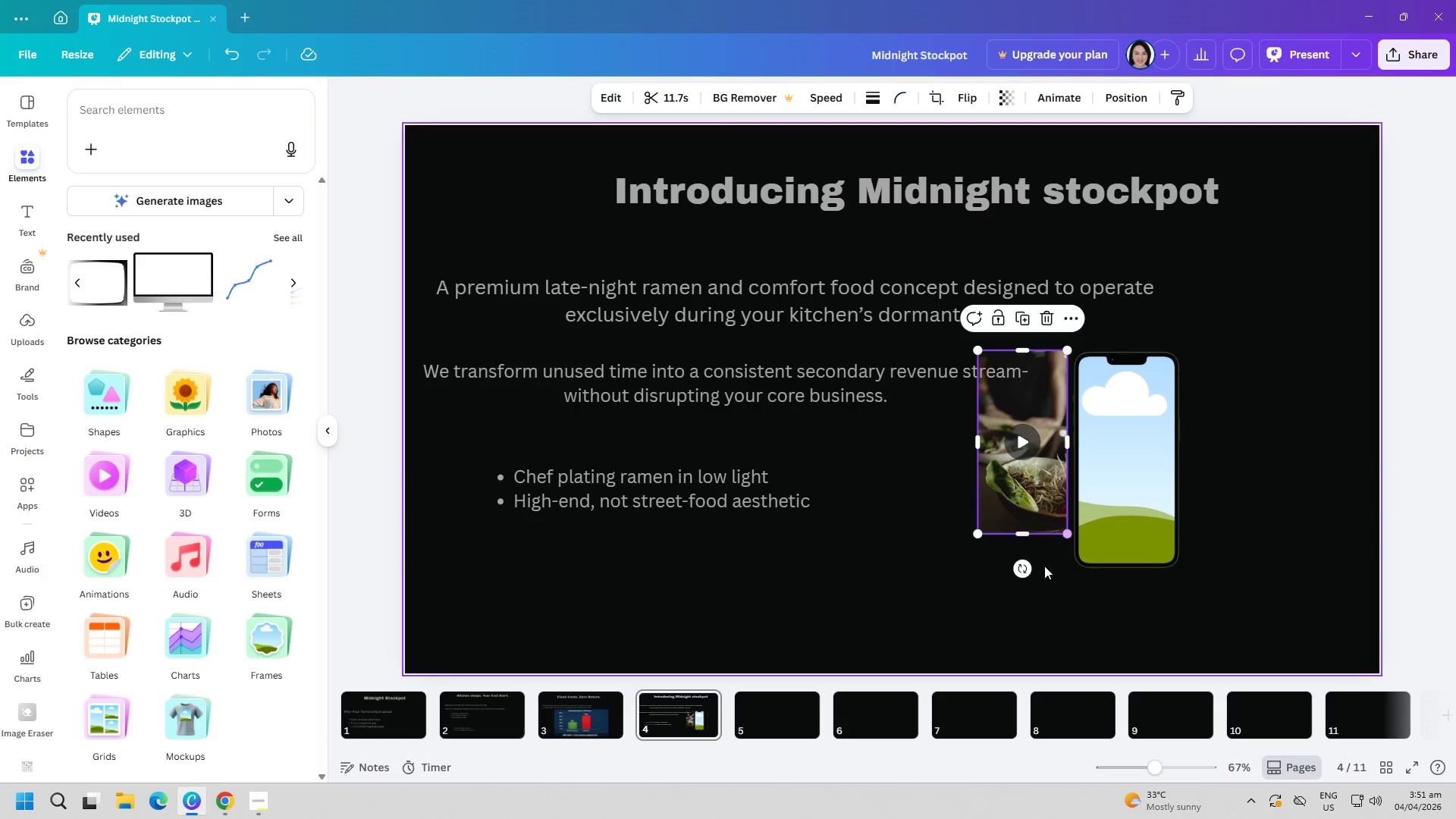 
left_click([1028, 590])
 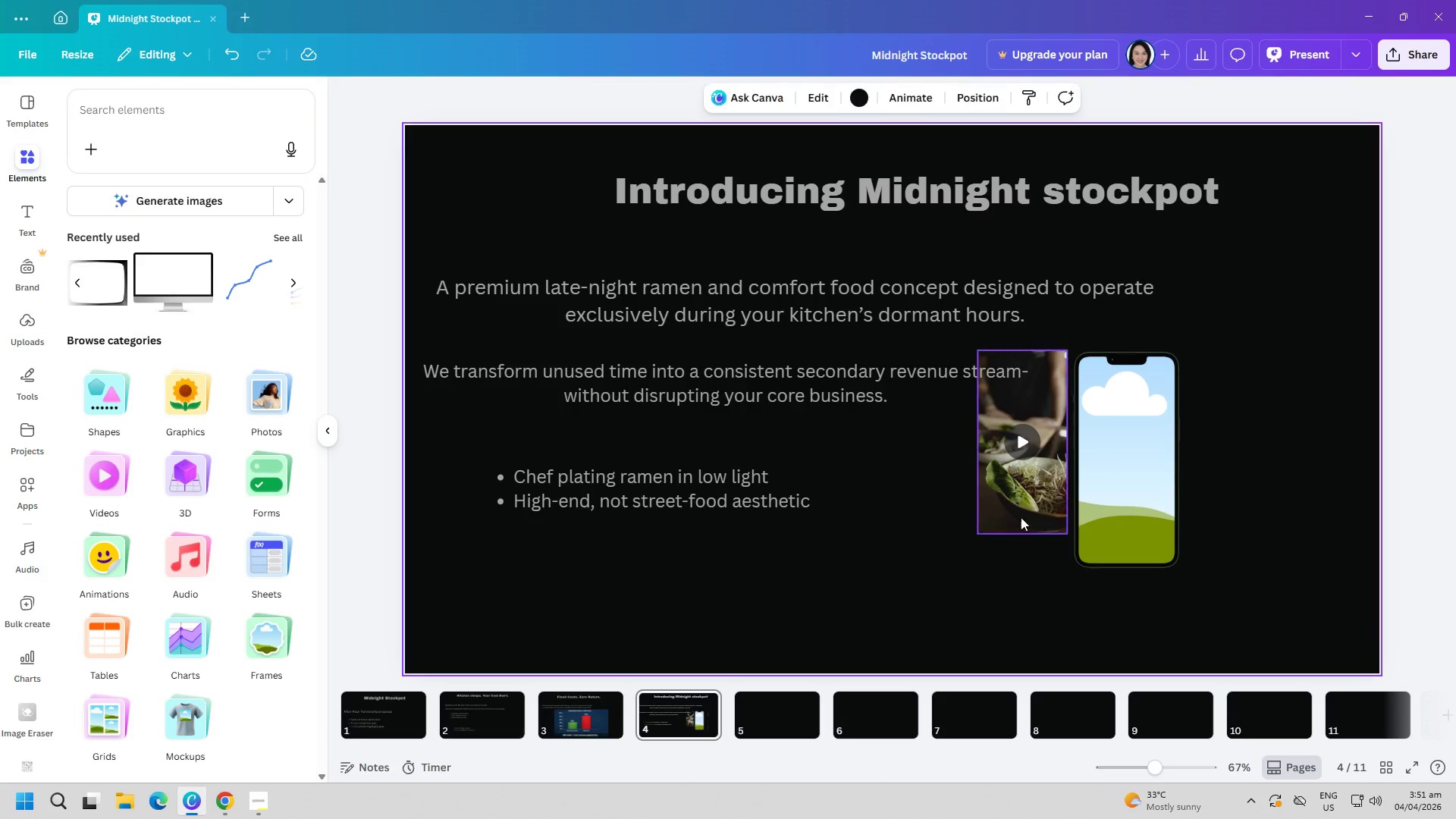 
left_click_drag(start_coordinate=[1019, 515], to_coordinate=[1002, 567])
 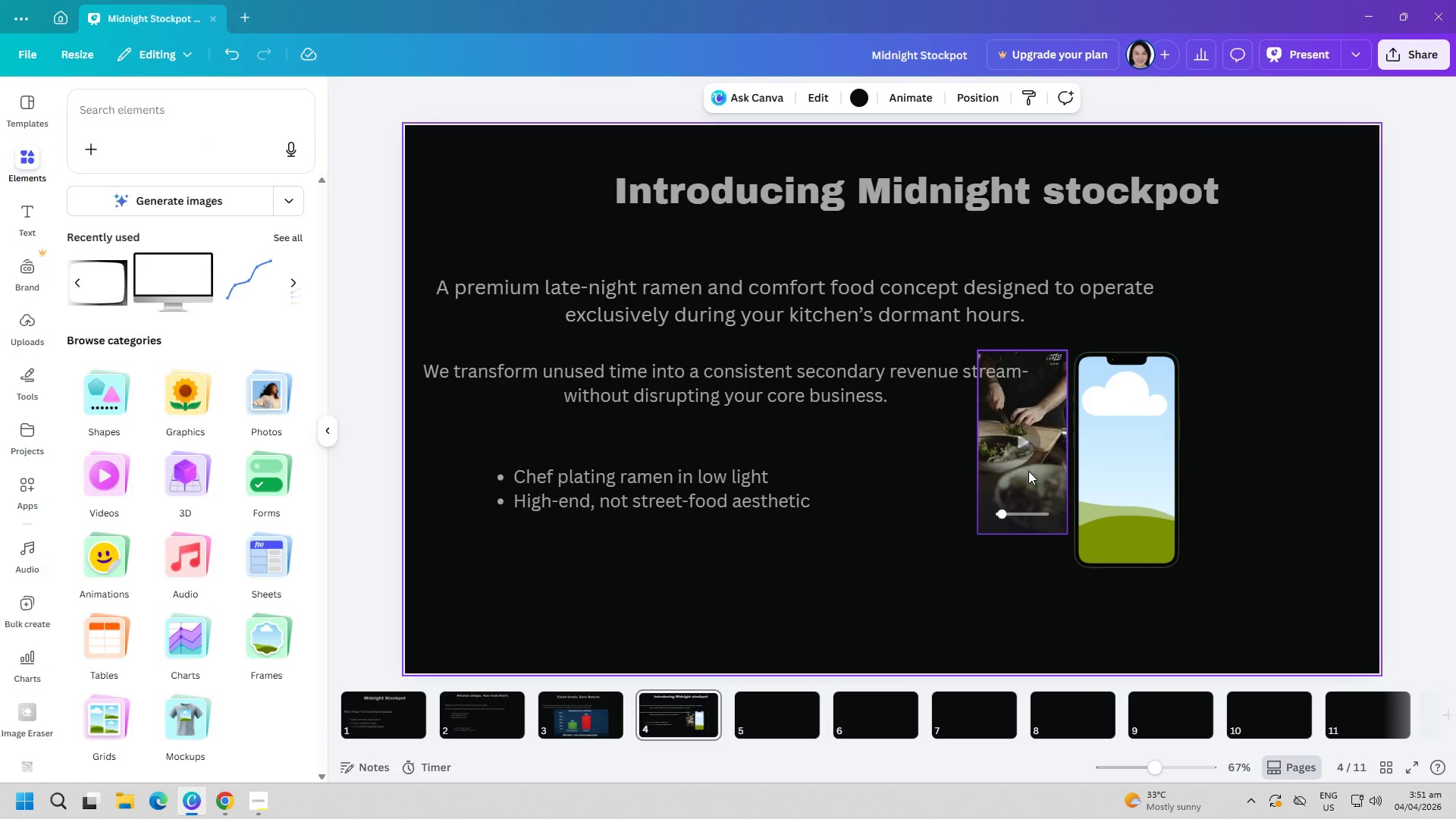 
left_click_drag(start_coordinate=[1028, 471], to_coordinate=[1136, 498])
 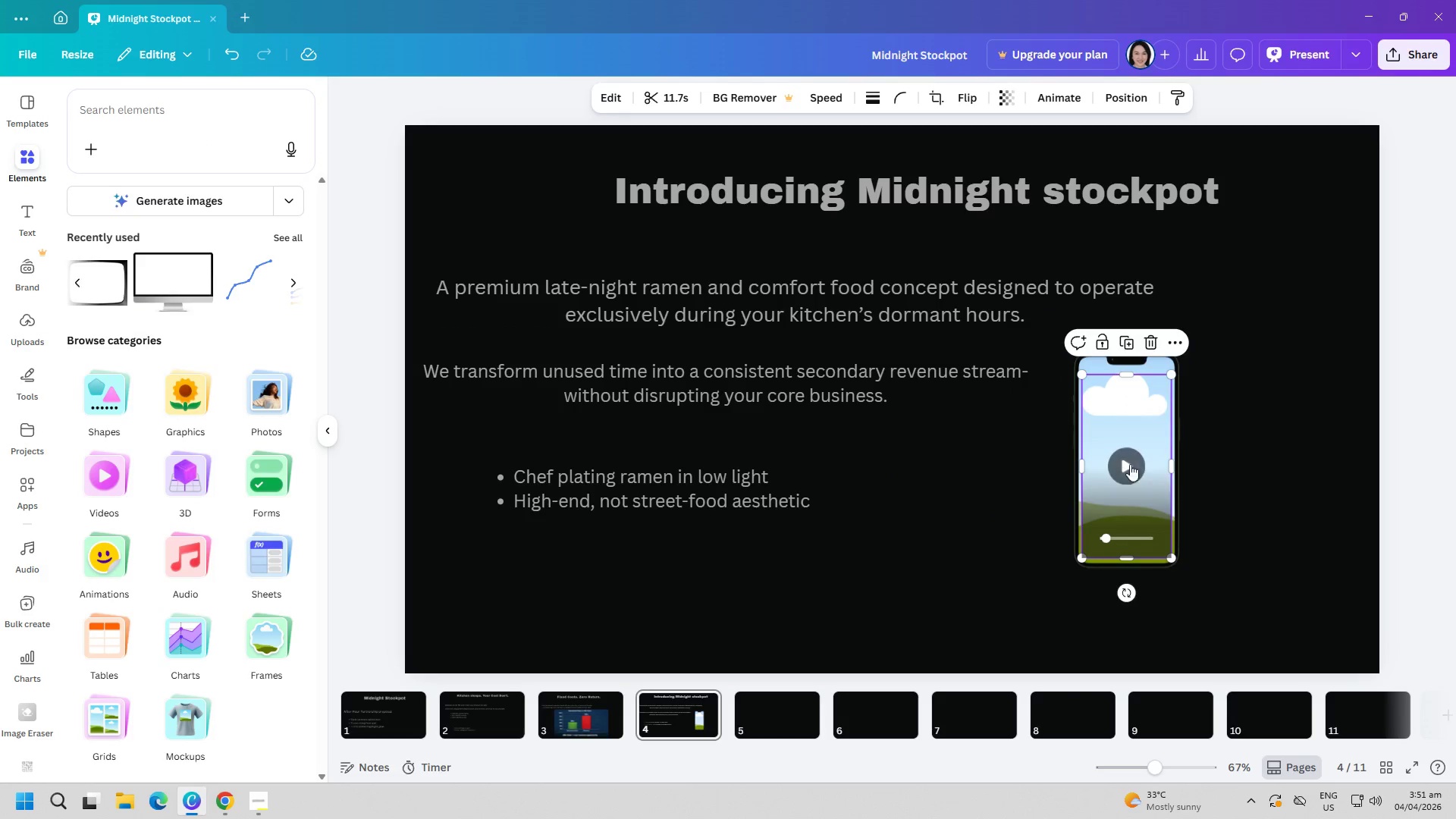 
left_click([1123, 457])
 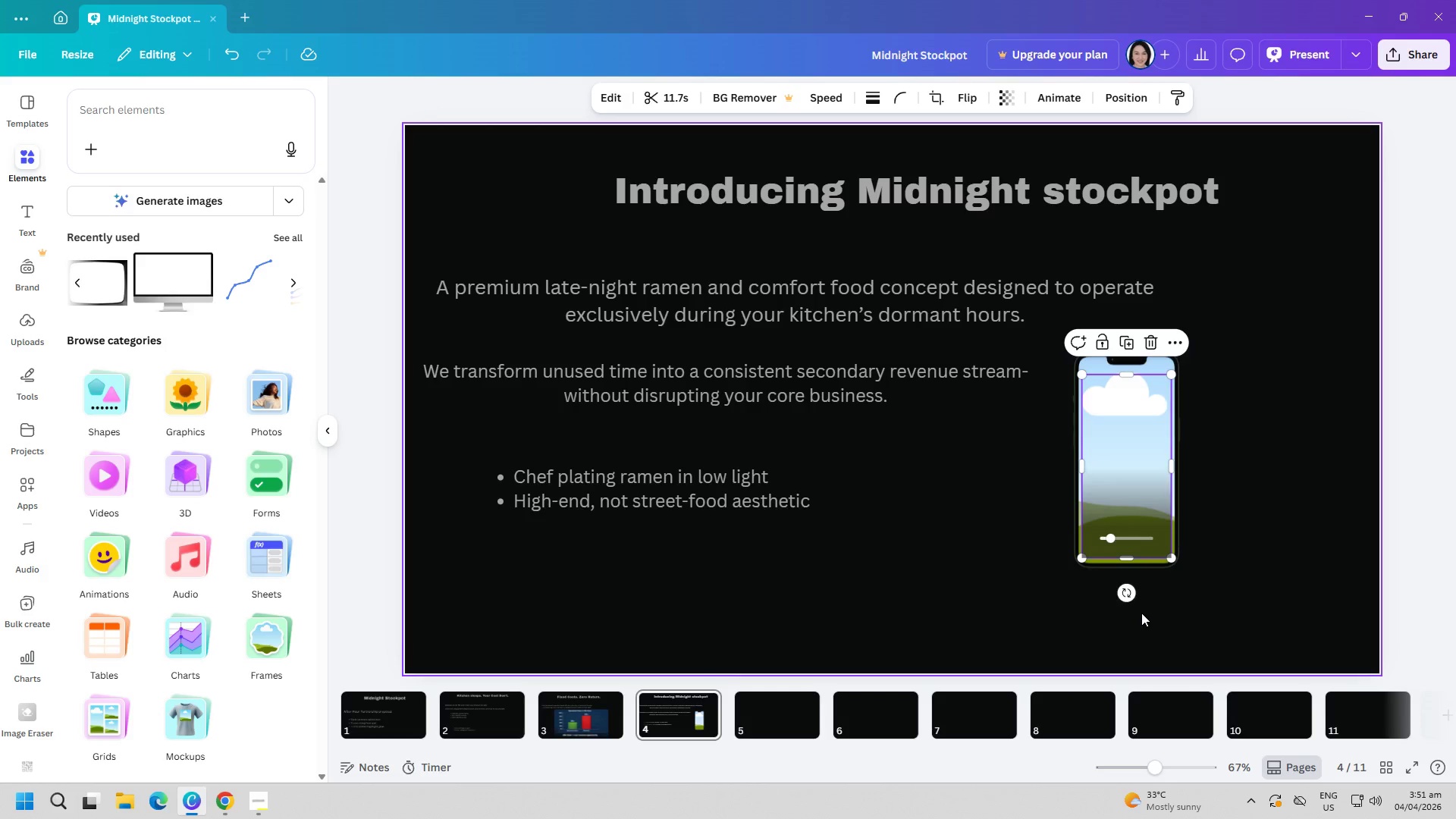 
left_click([1122, 554])
 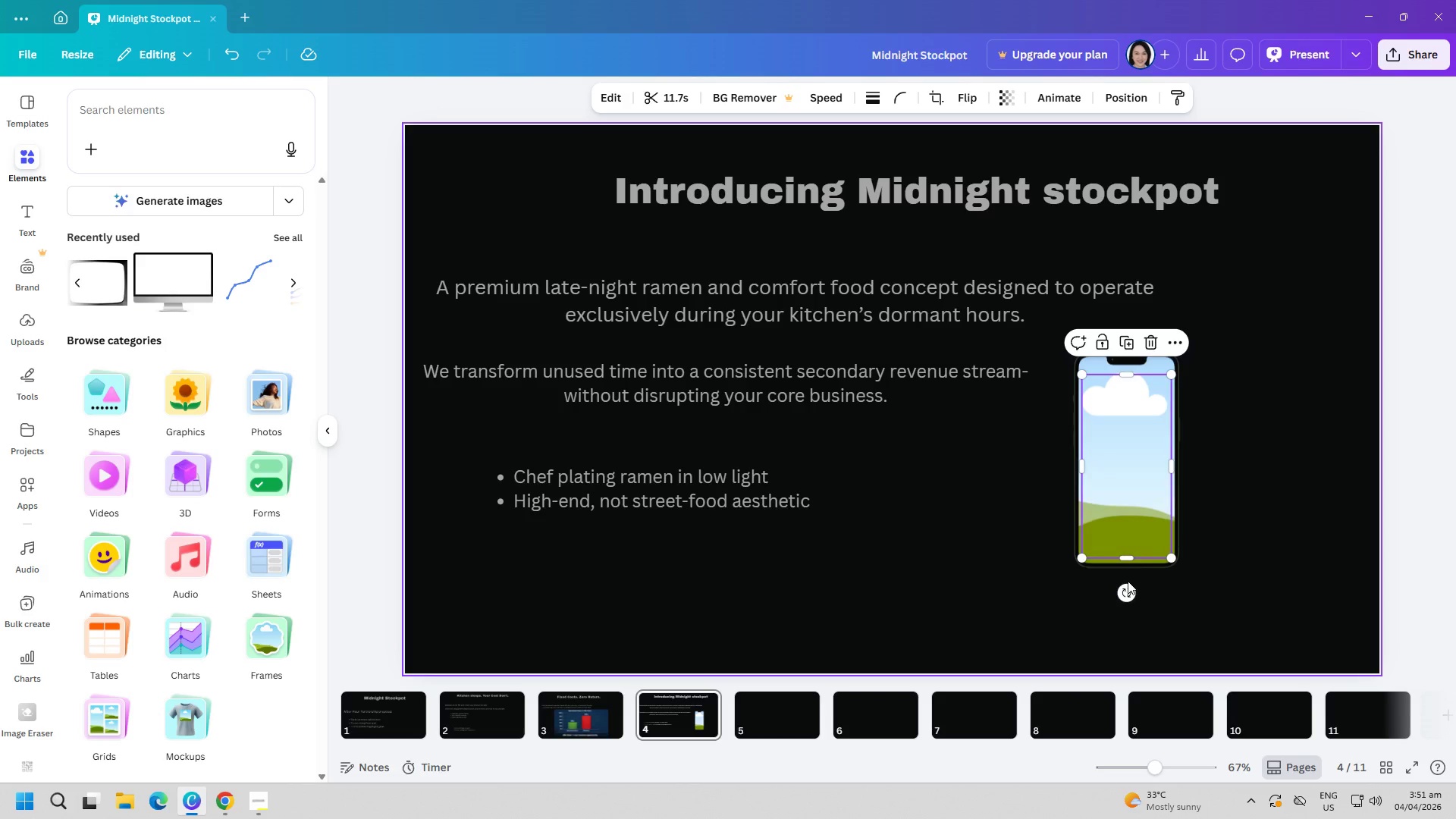 
left_click([1126, 585])
 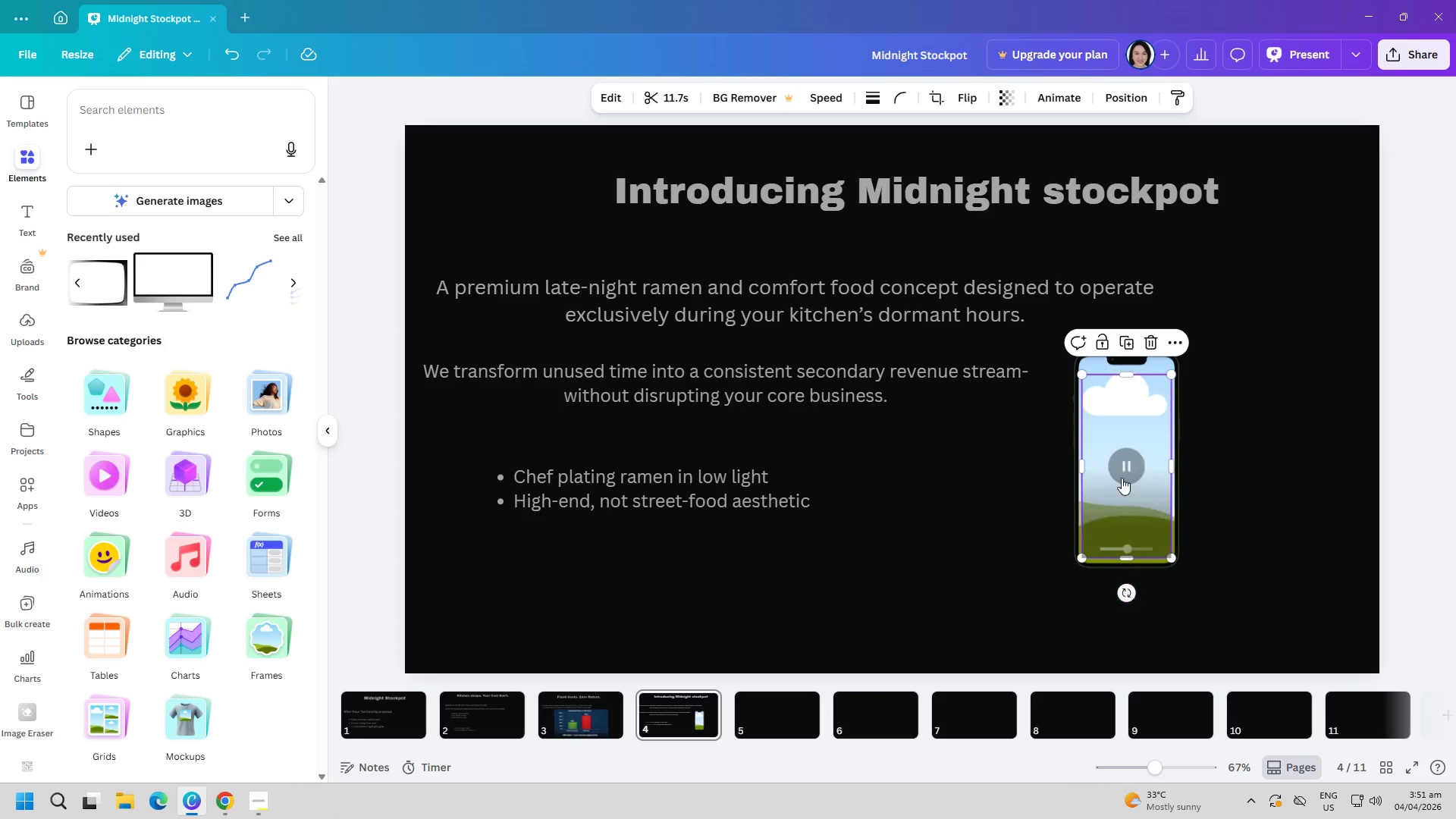 
double_click([1122, 478])
 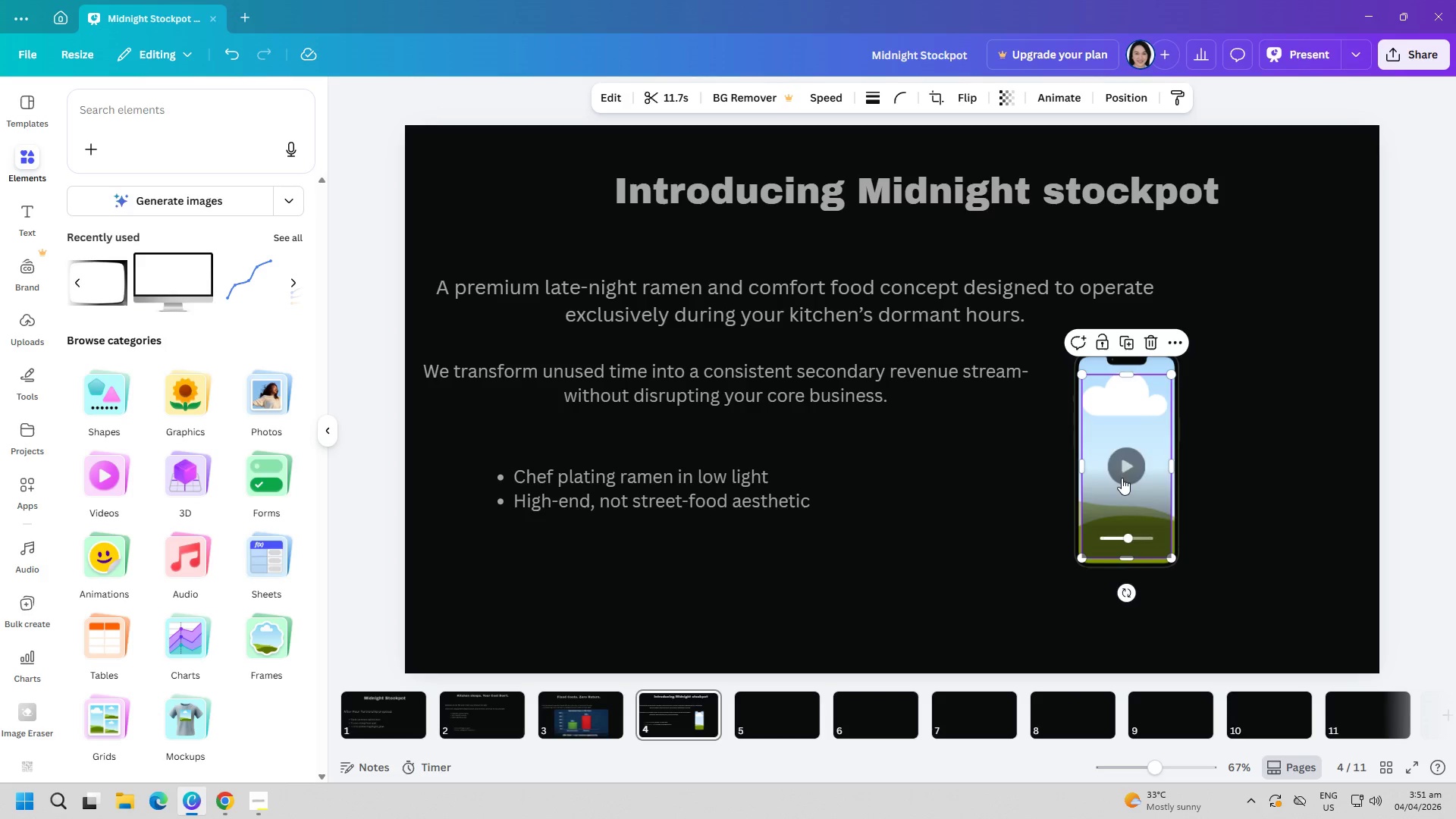 
triple_click([1122, 478])
 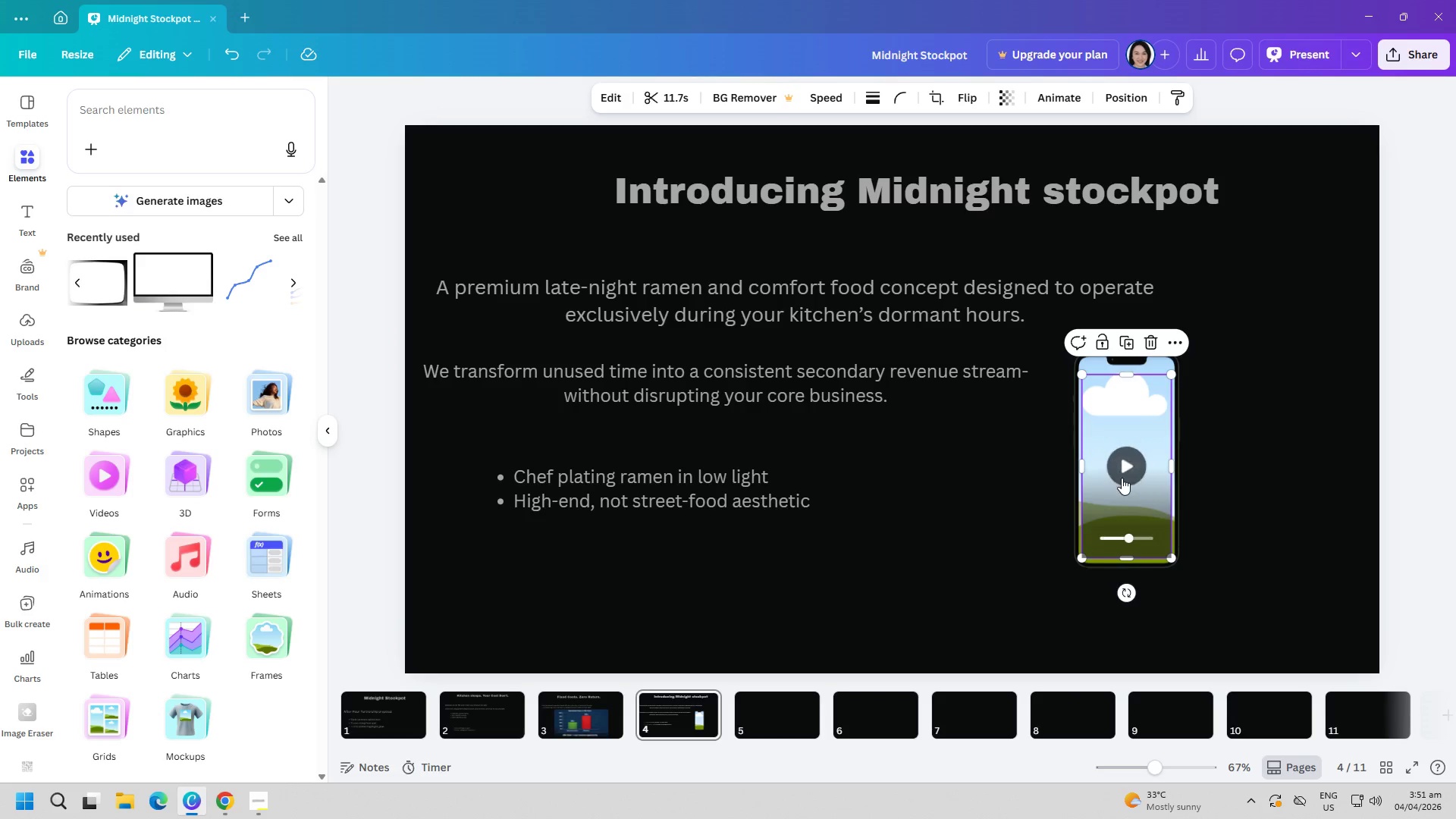 
left_click([1122, 478])
 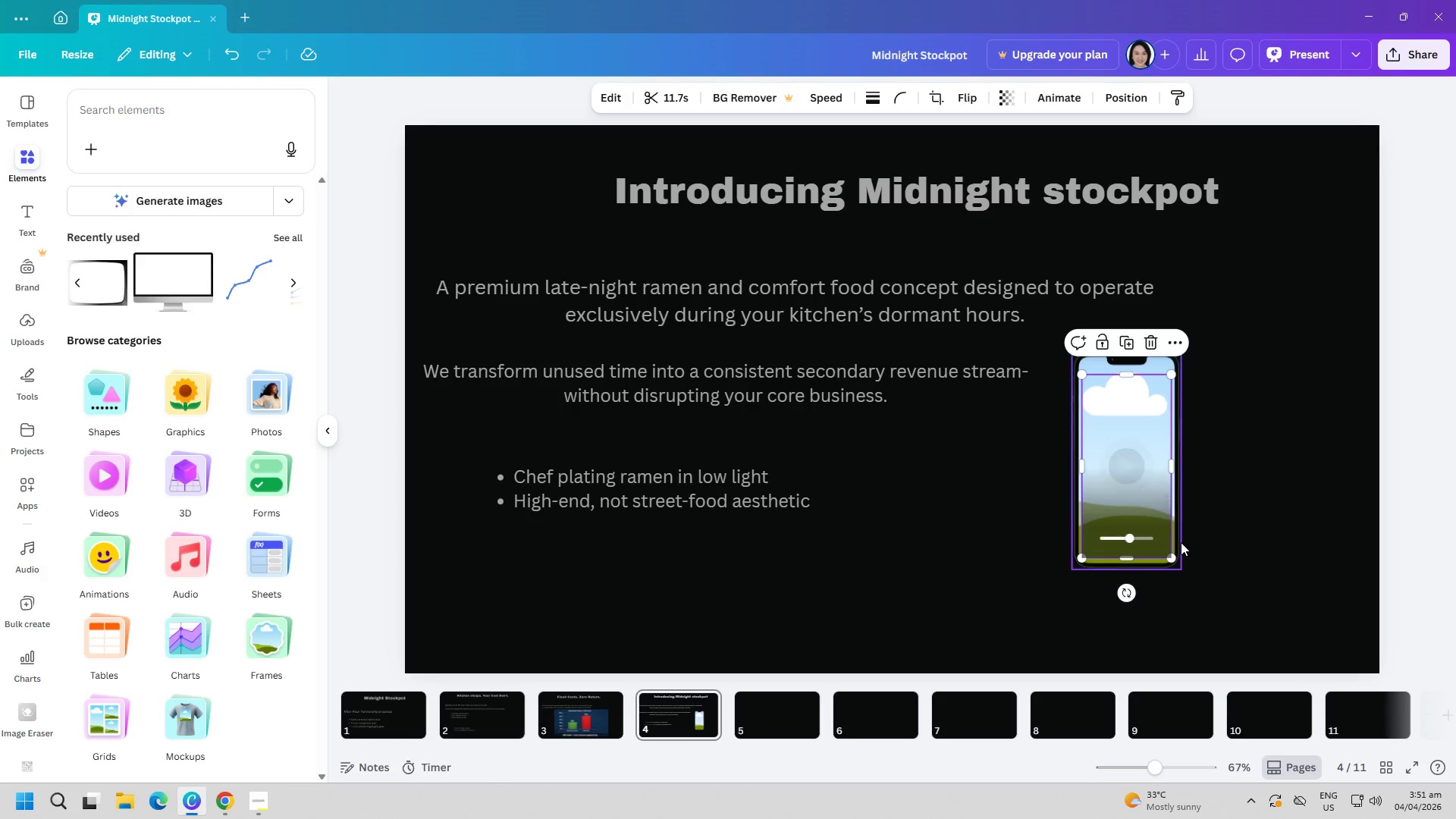 
left_click_drag(start_coordinate=[1156, 551], to_coordinate=[1055, 544])
 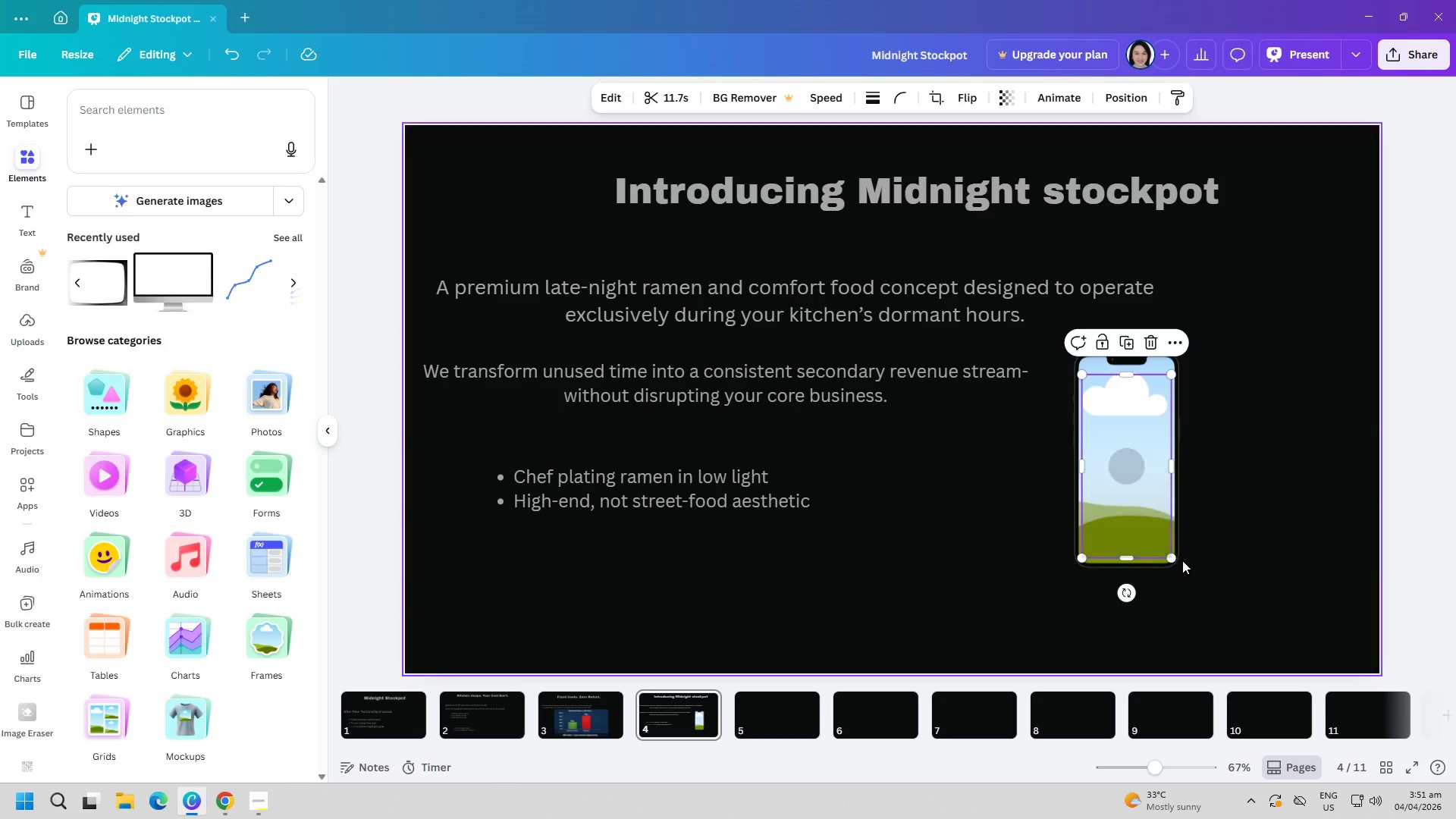 
left_click_drag(start_coordinate=[1171, 563], to_coordinate=[1254, 598])
 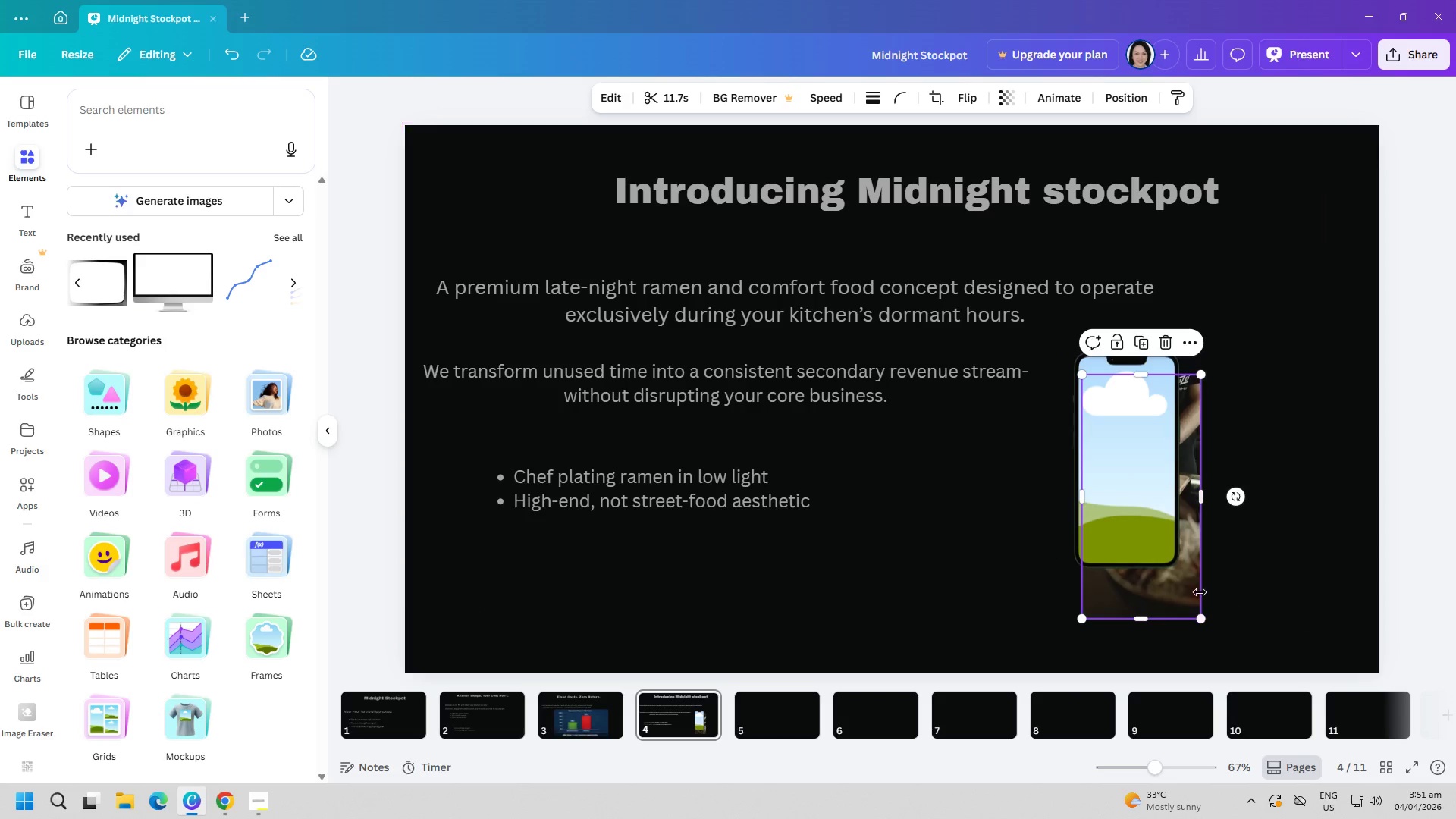 
left_click_drag(start_coordinate=[1193, 590], to_coordinate=[1225, 486])
 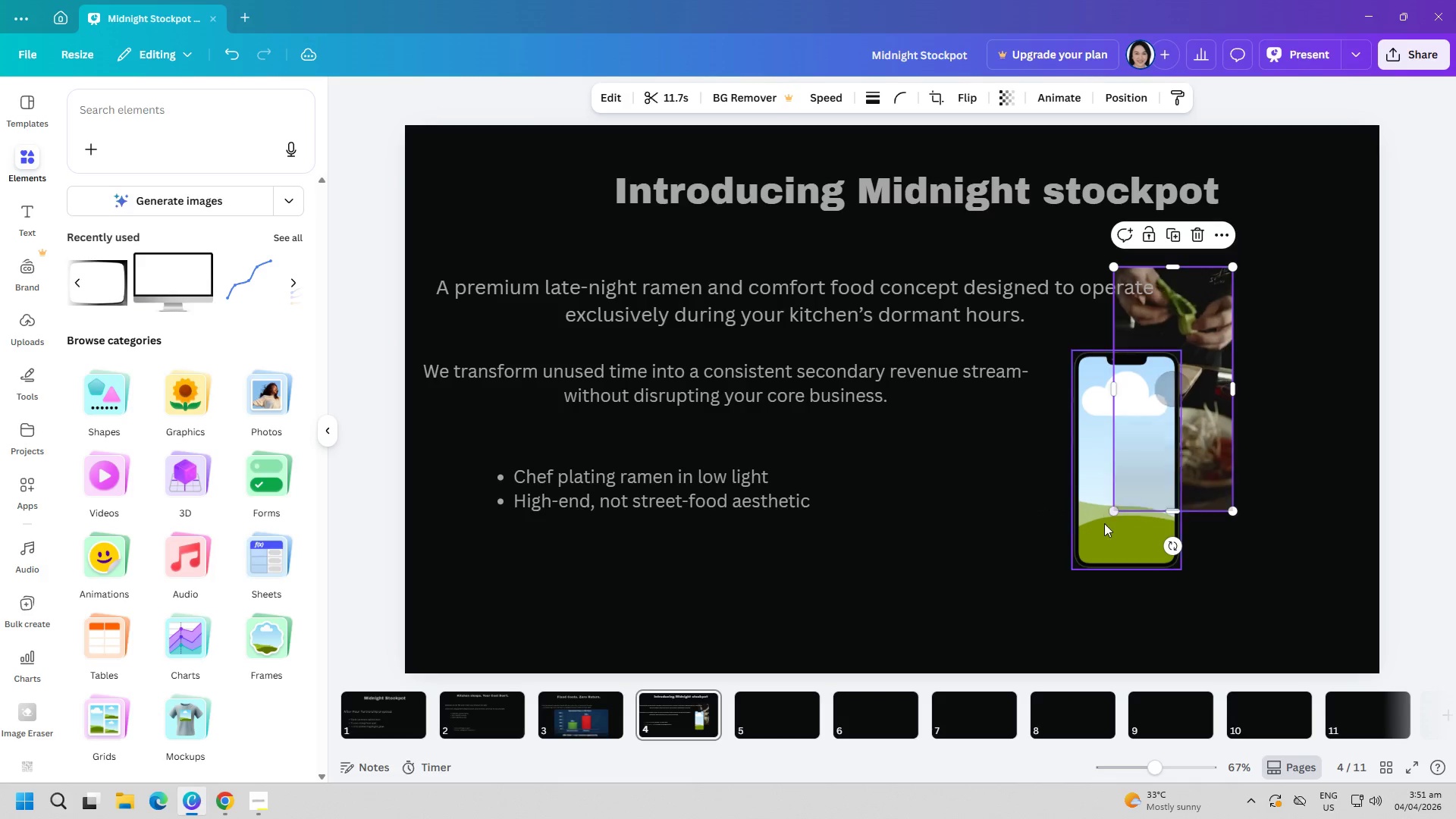 
left_click([1101, 529])
 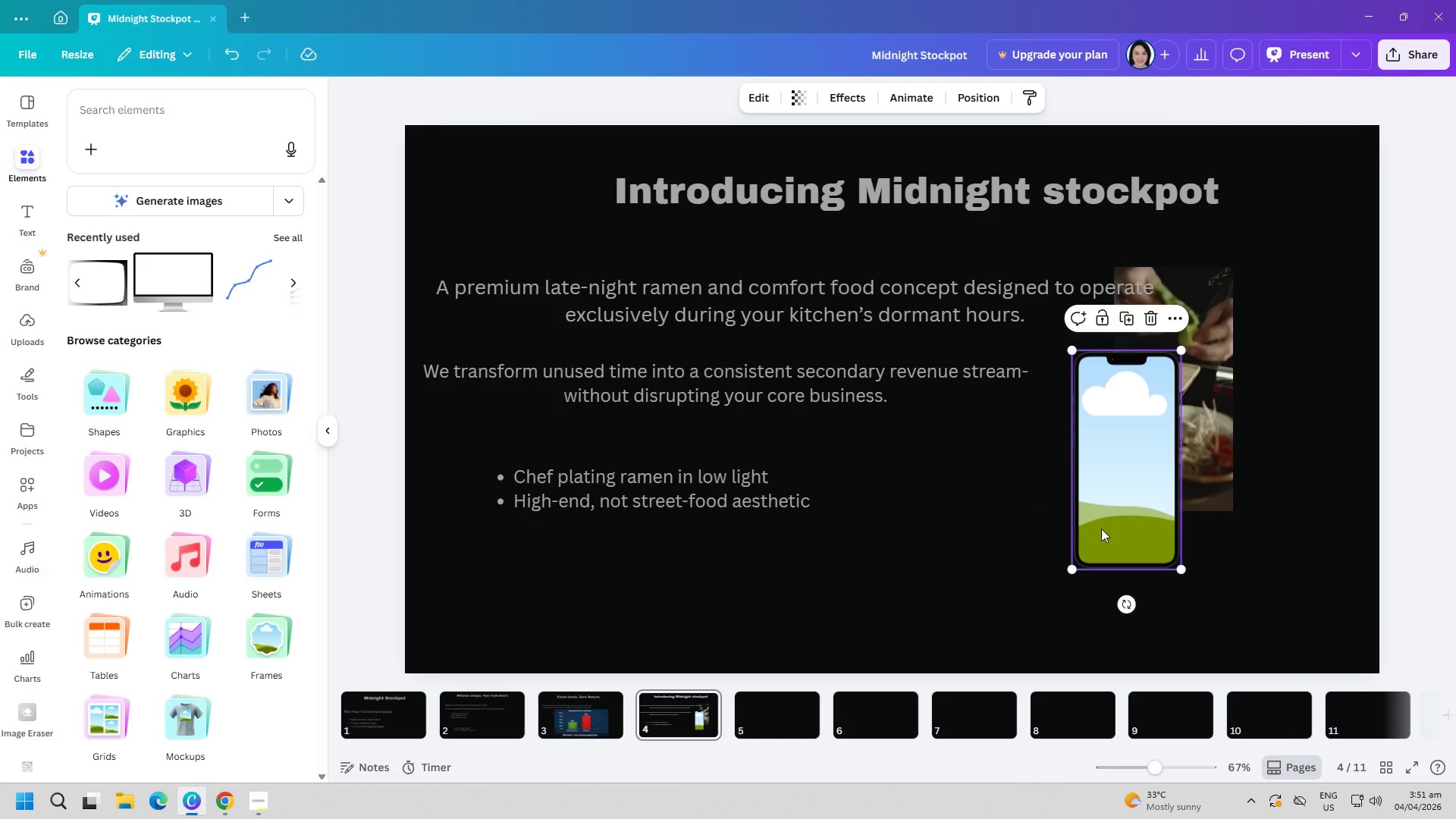 
right_click([1101, 529])
 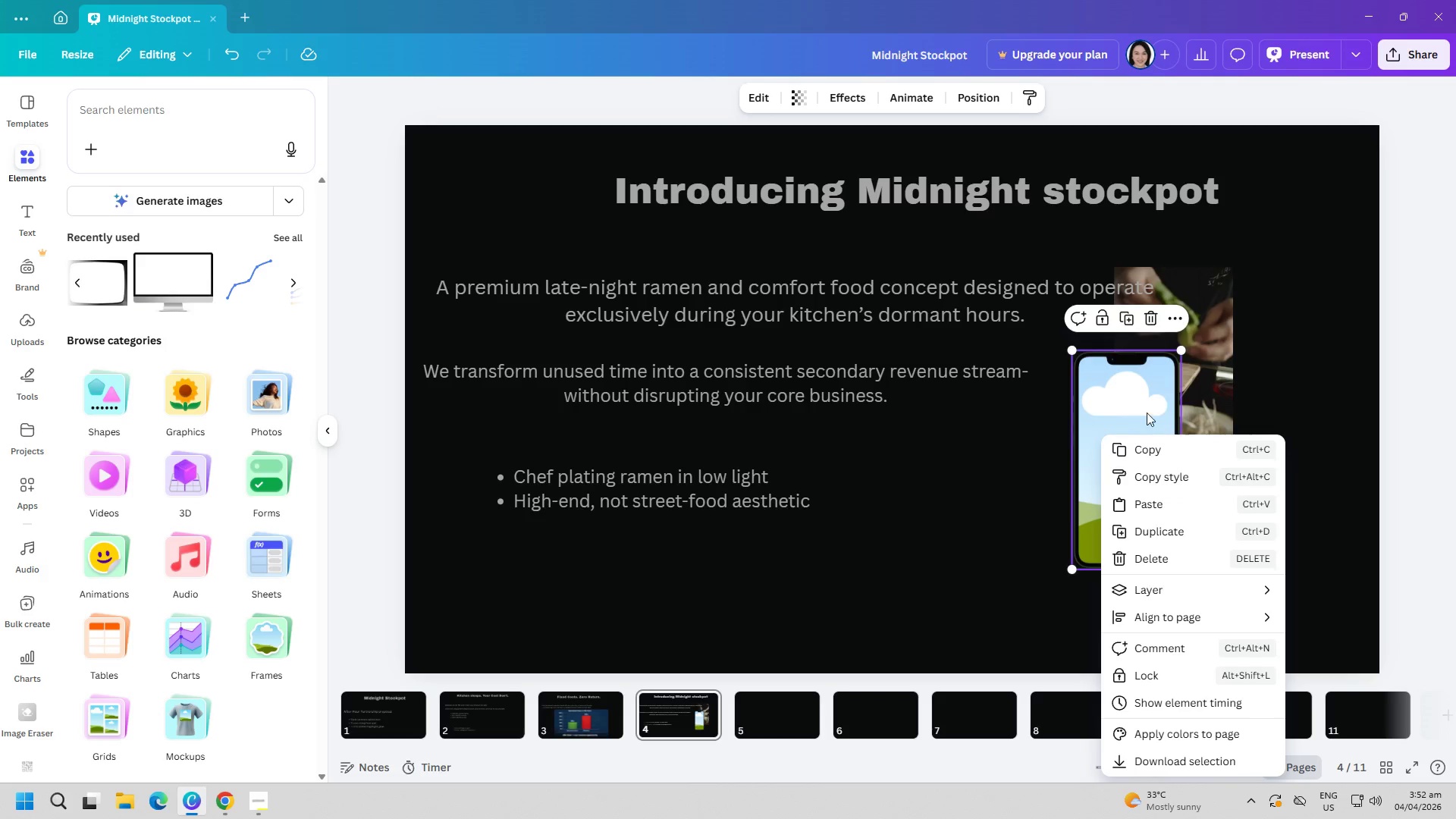 
left_click([1151, 321])
 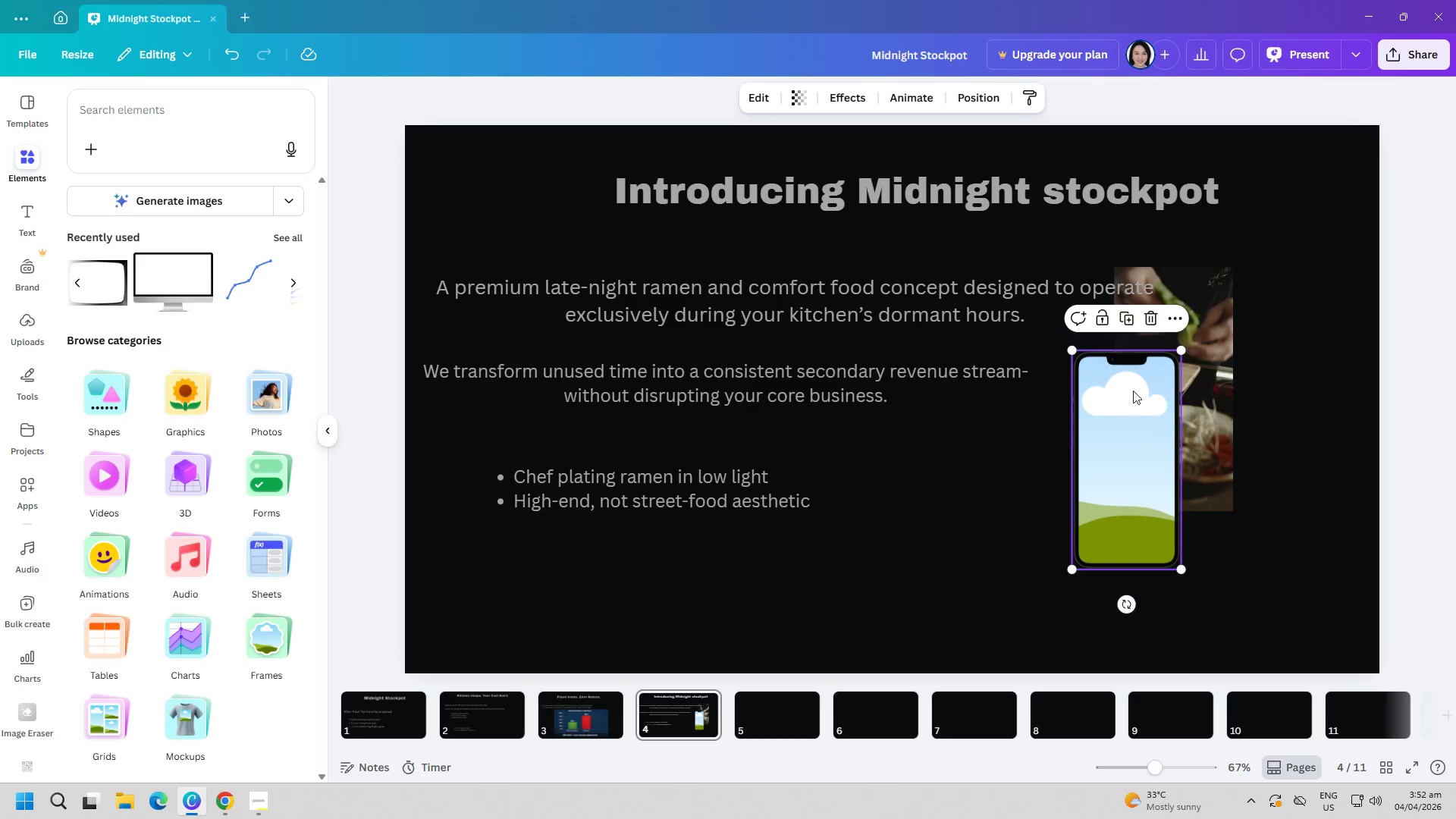 
left_click([1155, 326])
 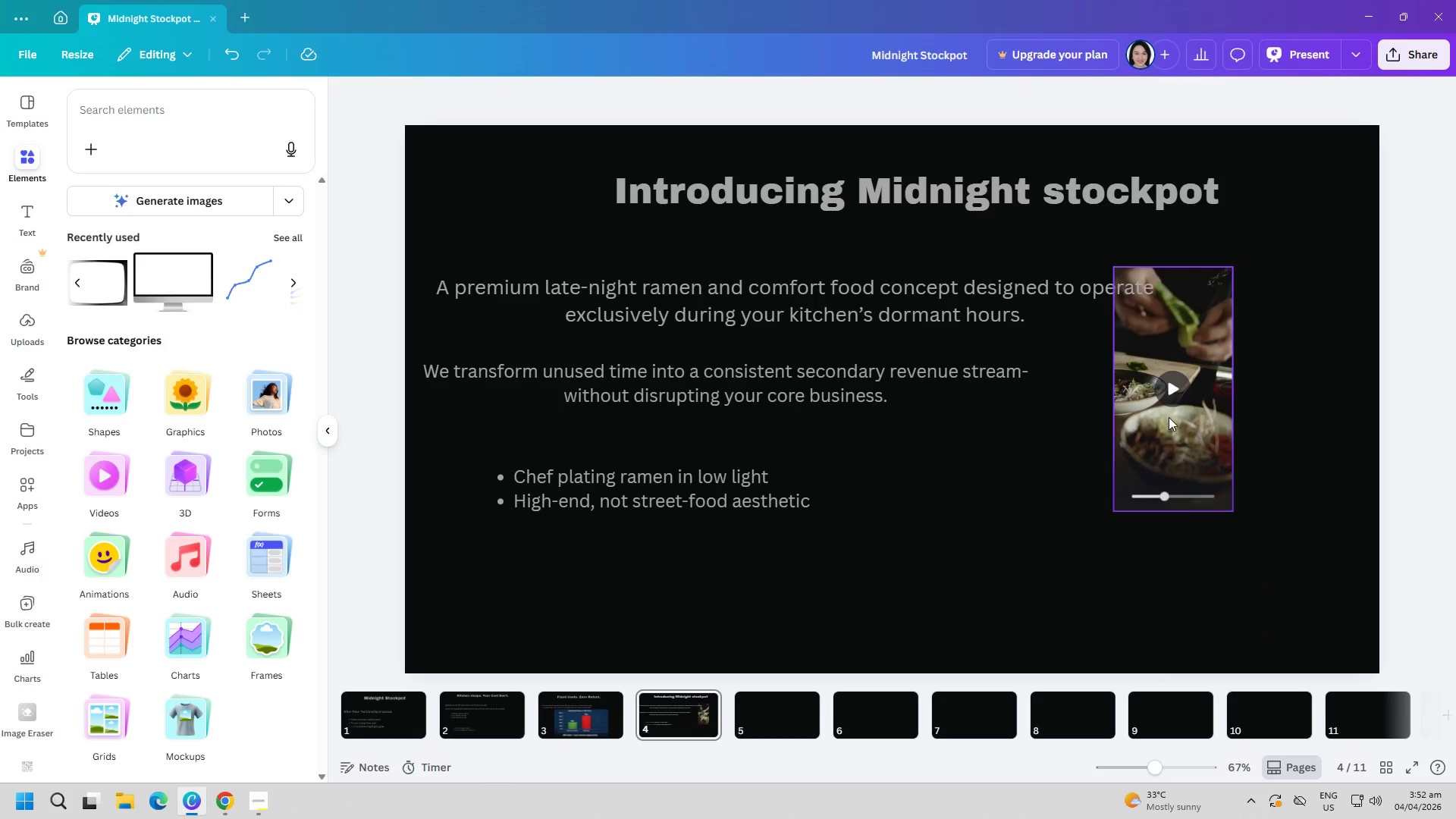 
left_click_drag(start_coordinate=[1175, 426], to_coordinate=[1167, 506])
 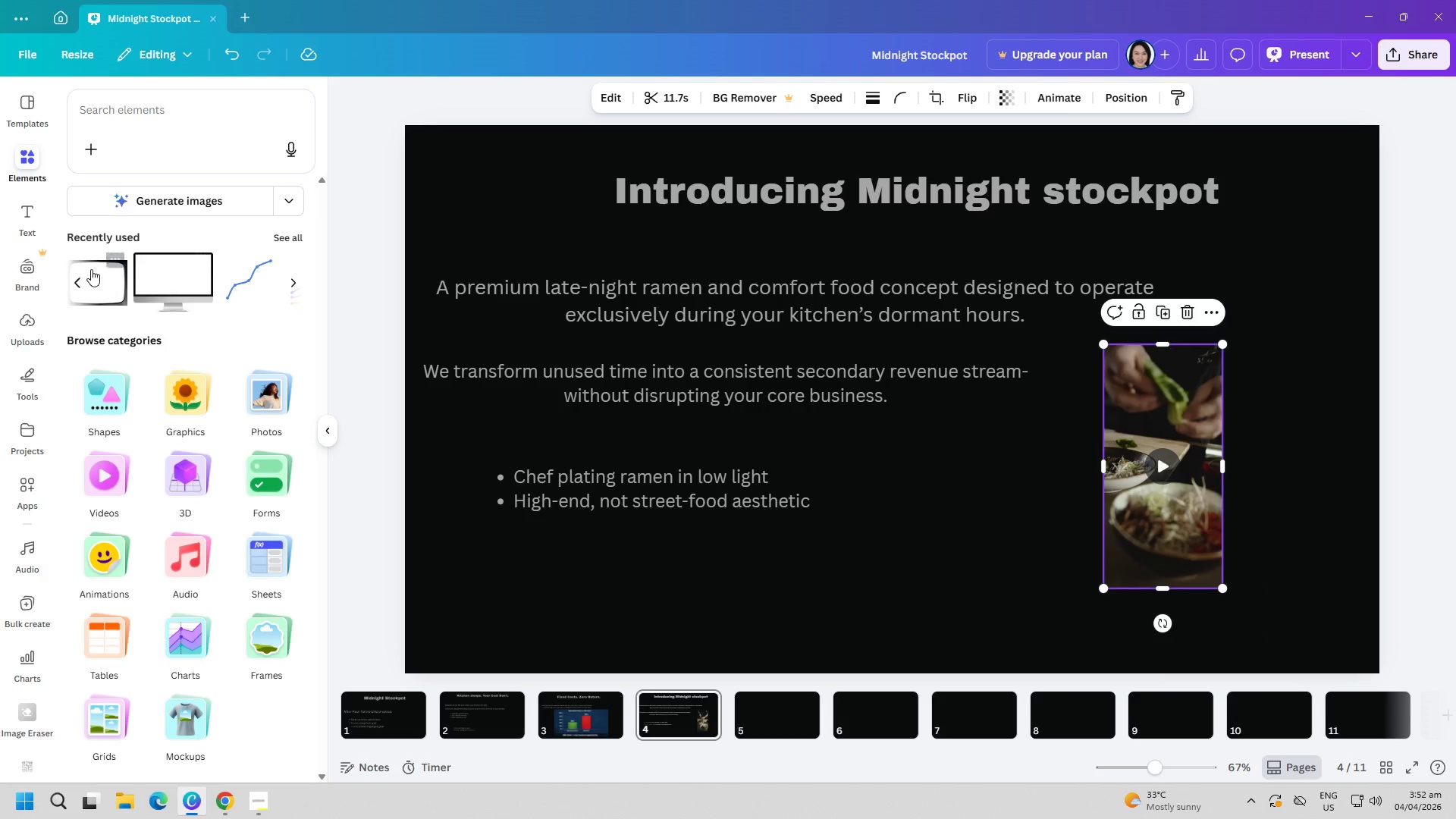 
left_click([82, 279])
 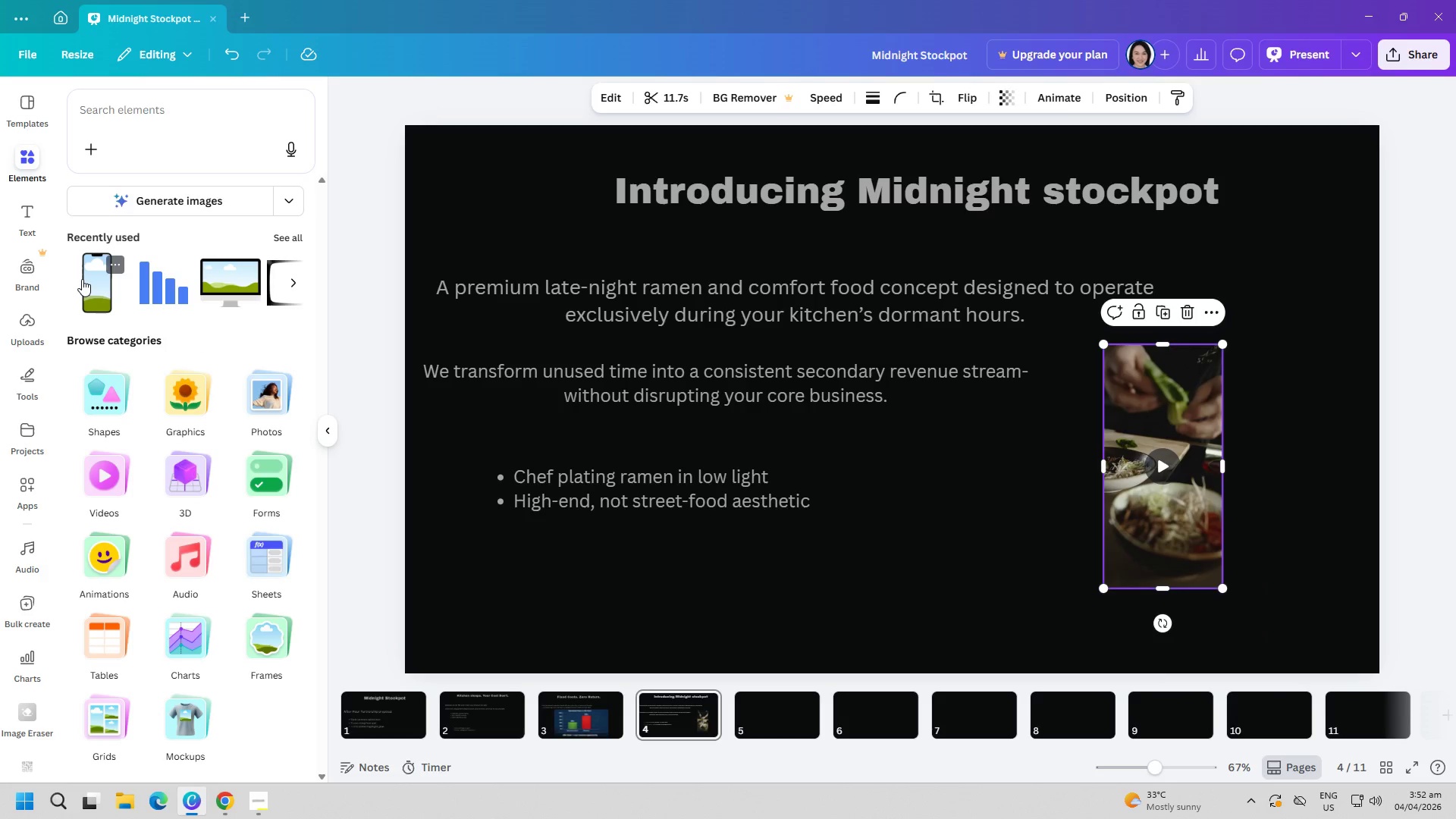 
left_click([82, 279])
 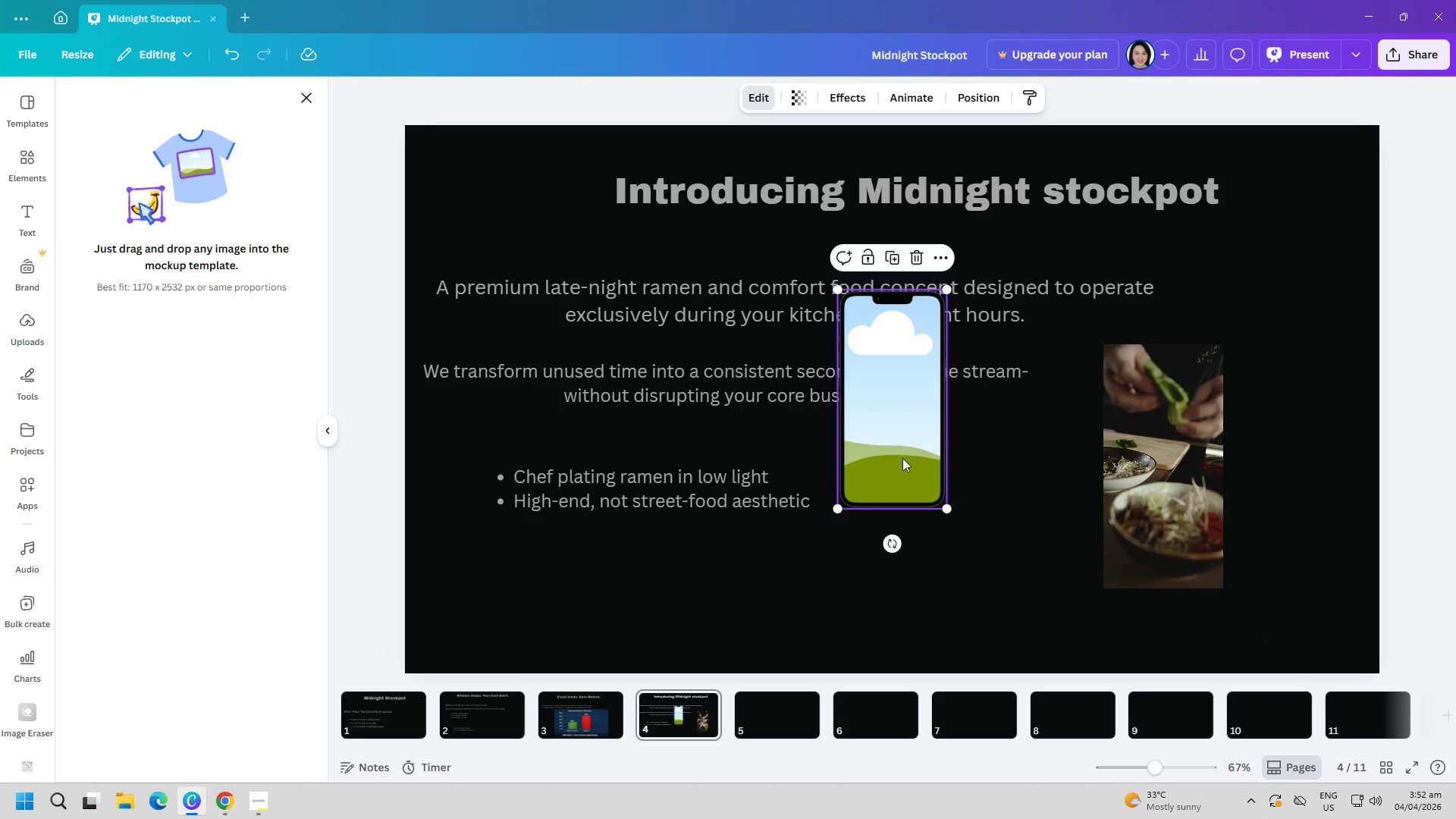 
left_click_drag(start_coordinate=[898, 460], to_coordinate=[1156, 535])
 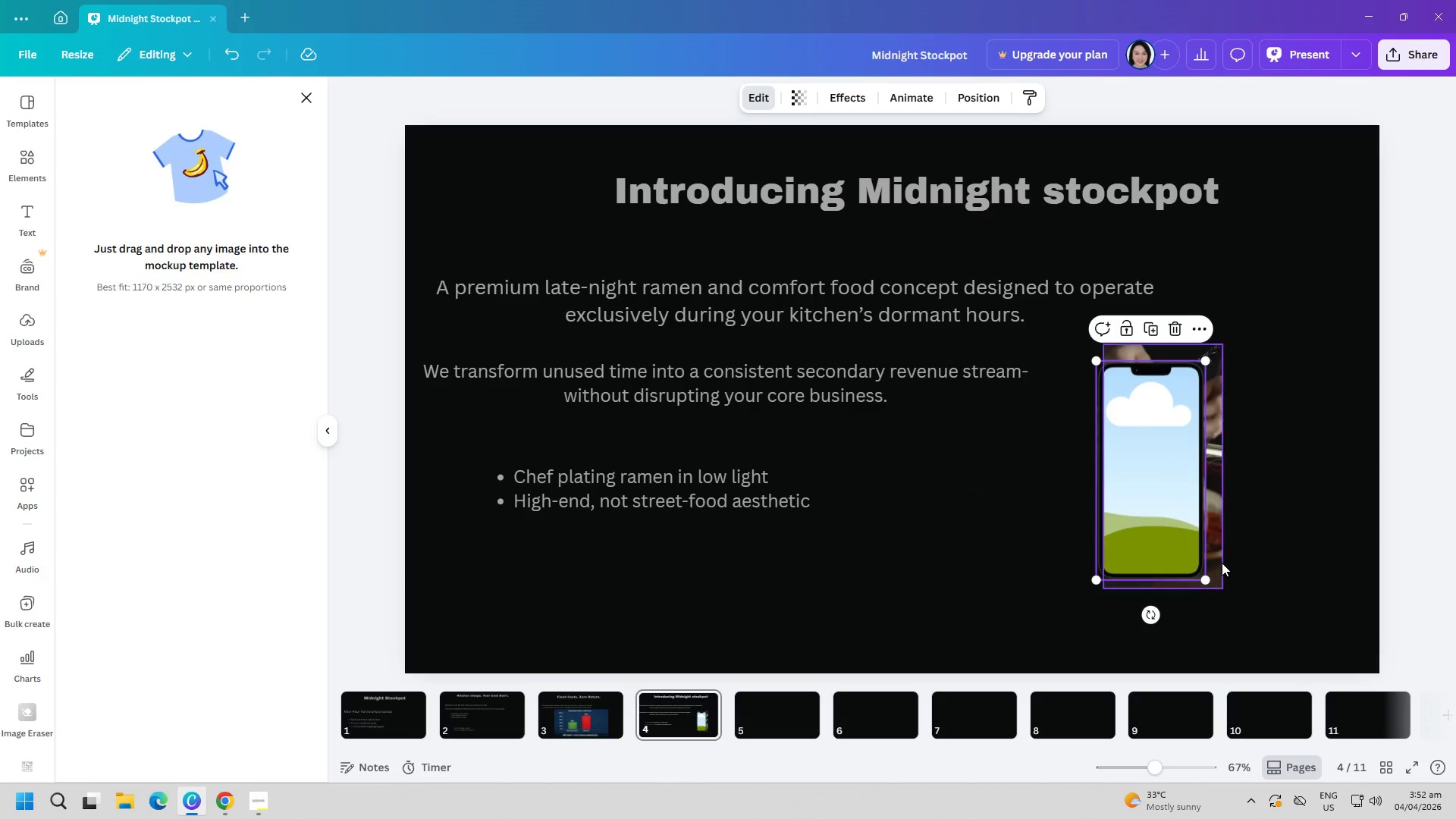 
left_click_drag(start_coordinate=[1217, 564], to_coordinate=[1067, 572])
 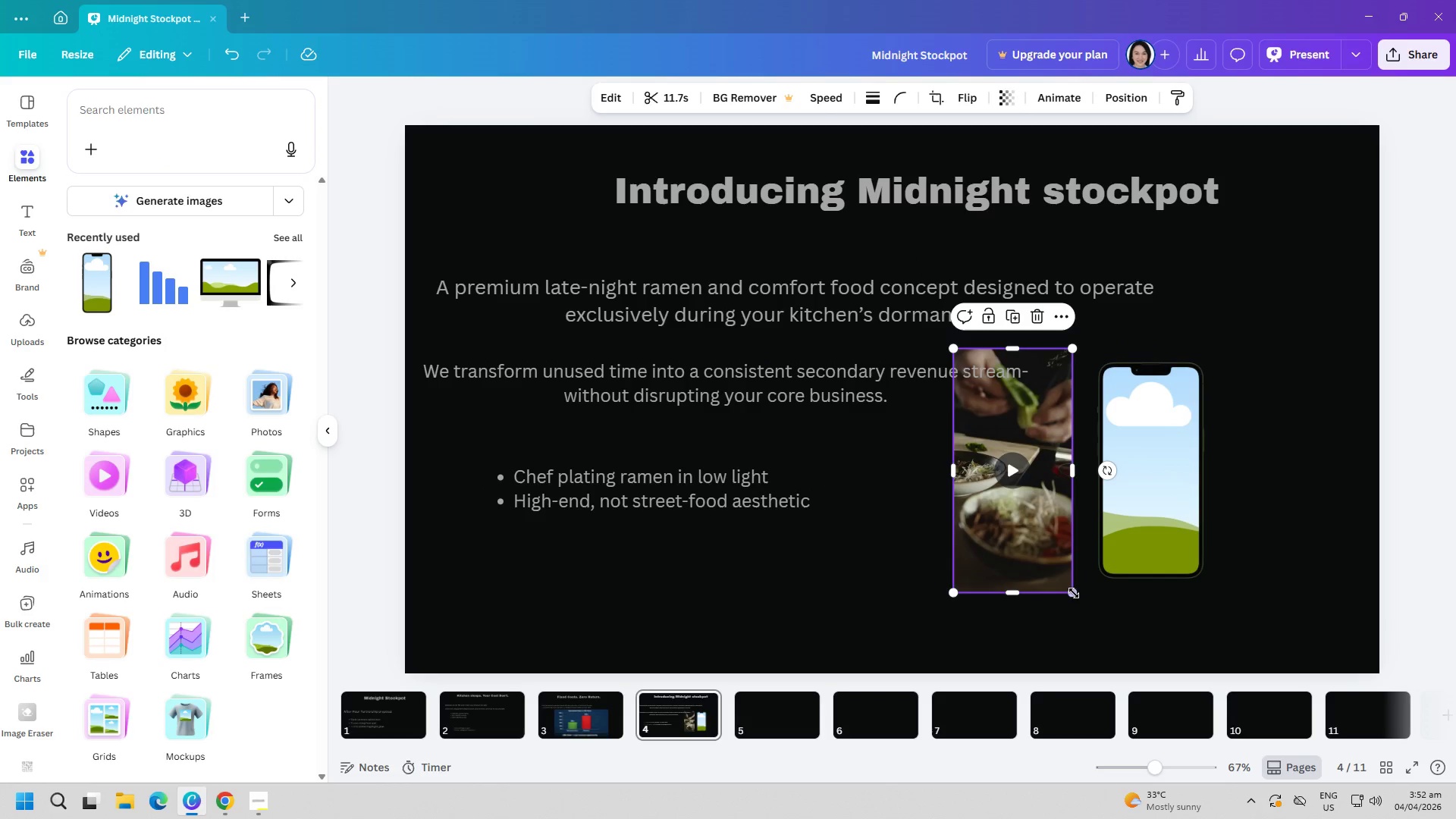 
left_click_drag(start_coordinate=[1072, 593], to_coordinate=[996, 469])
 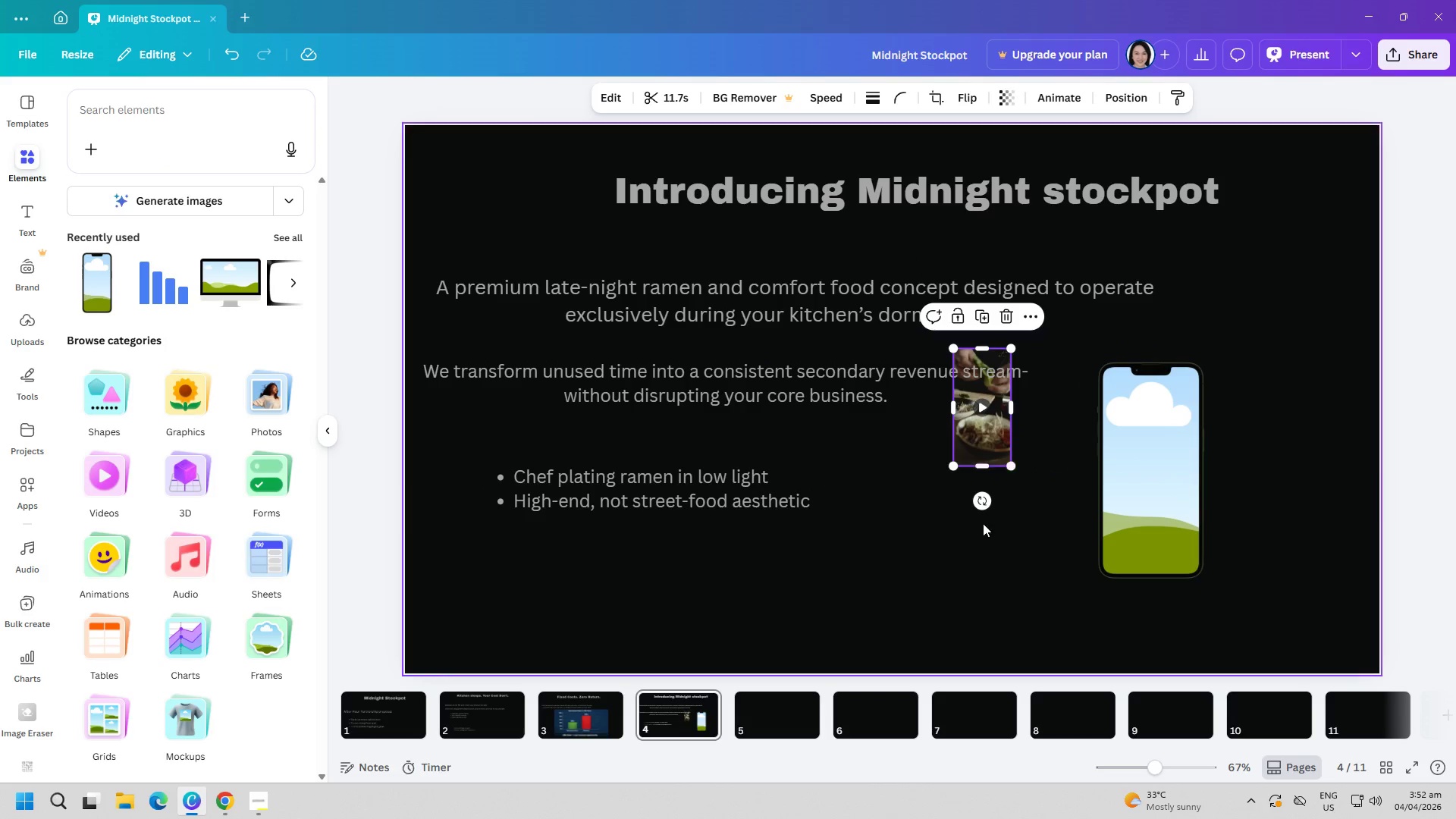 
left_click([983, 525])
 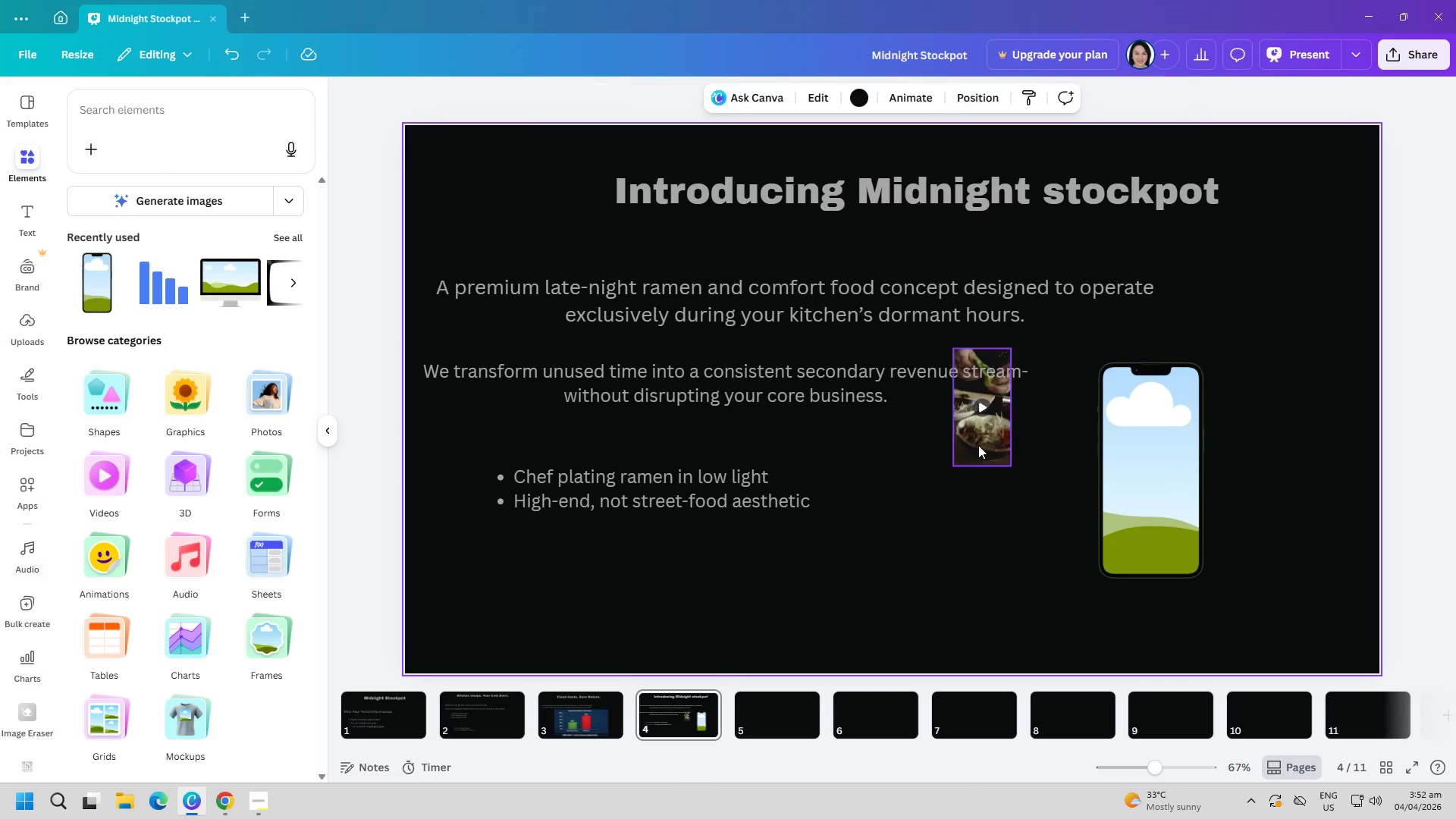 
left_click_drag(start_coordinate=[976, 444], to_coordinate=[1163, 515])
 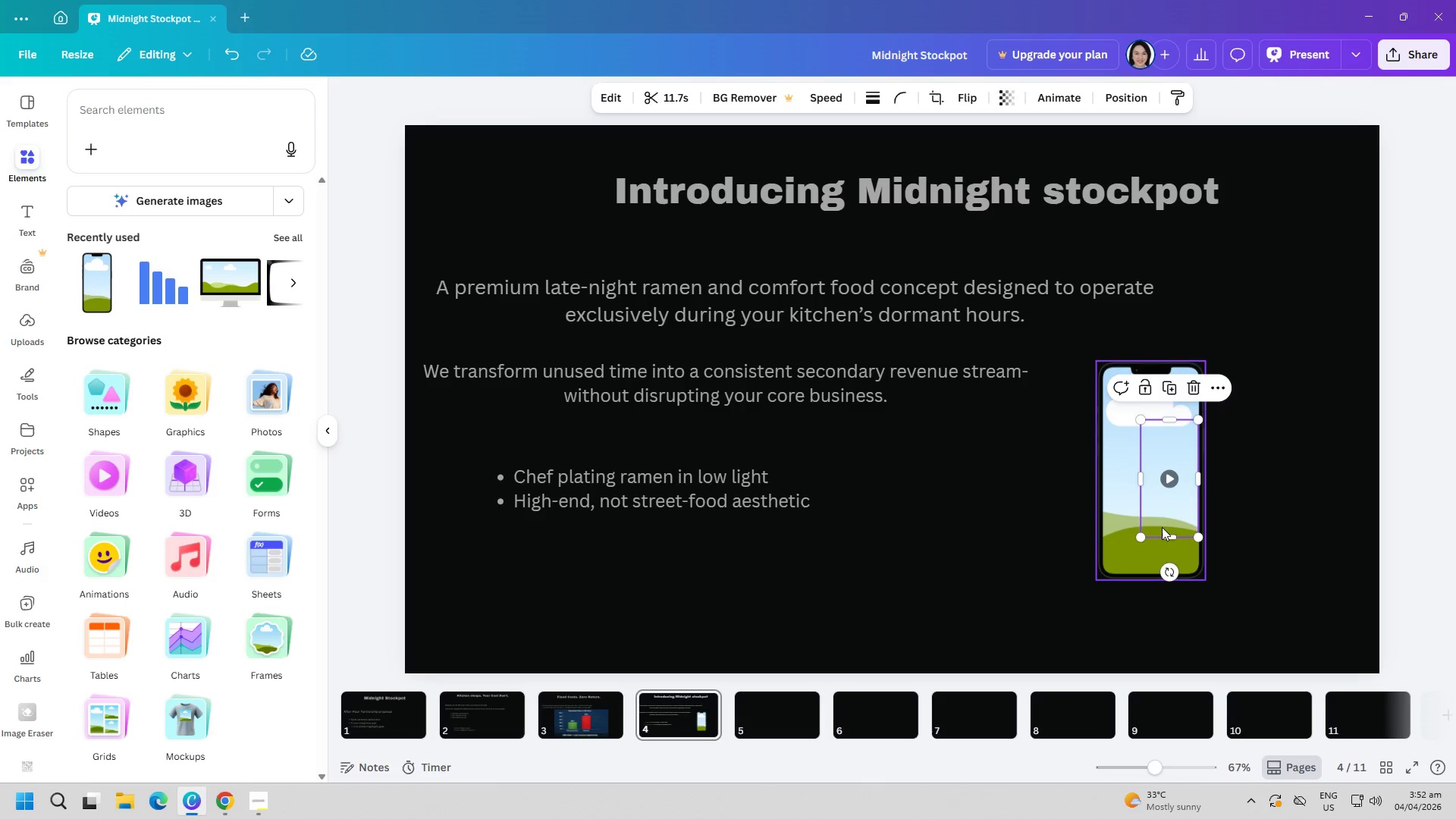 
left_click_drag(start_coordinate=[1162, 526], to_coordinate=[1022, 532])
 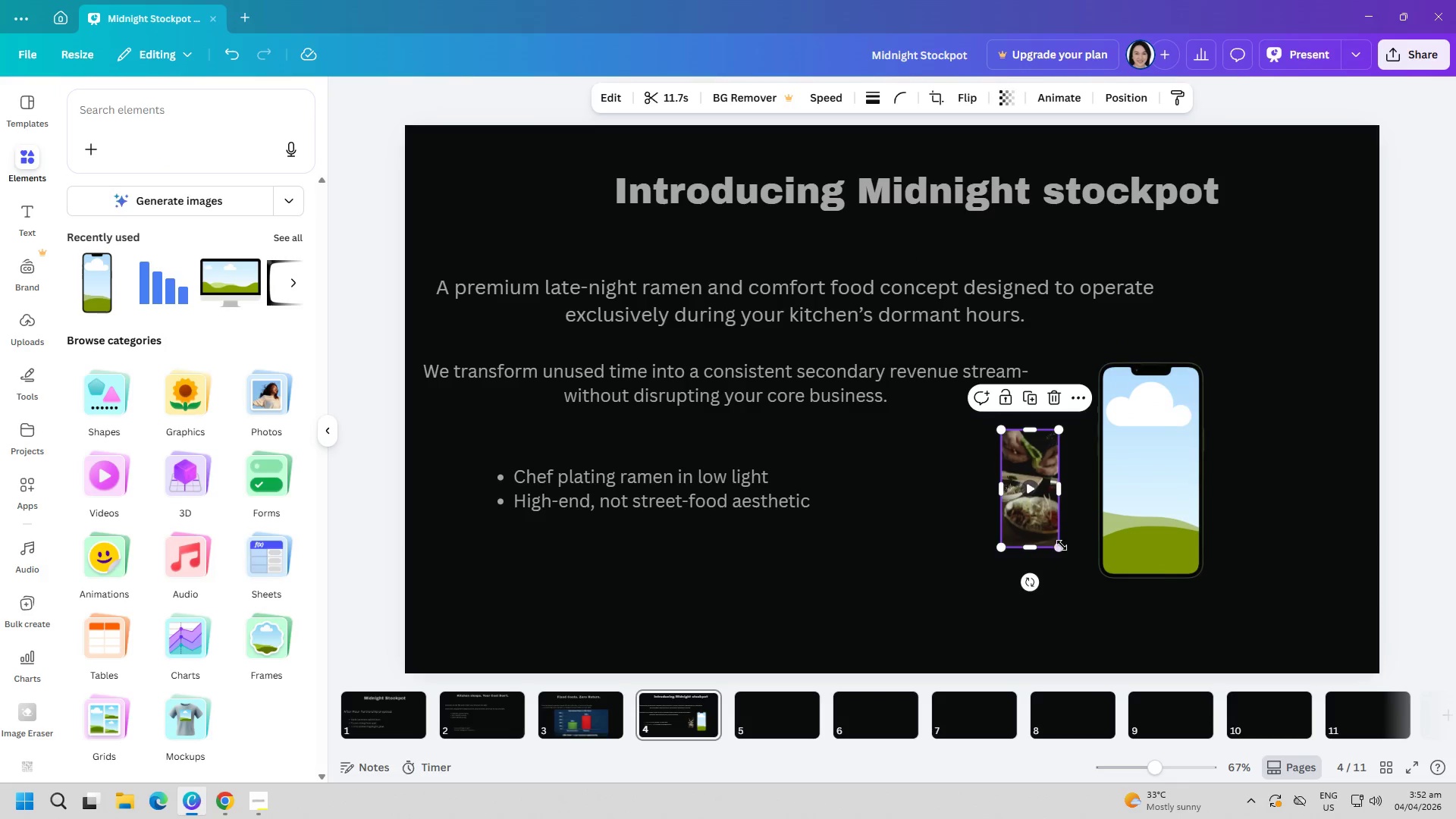 
left_click_drag(start_coordinate=[1058, 545], to_coordinate=[1136, 601])
 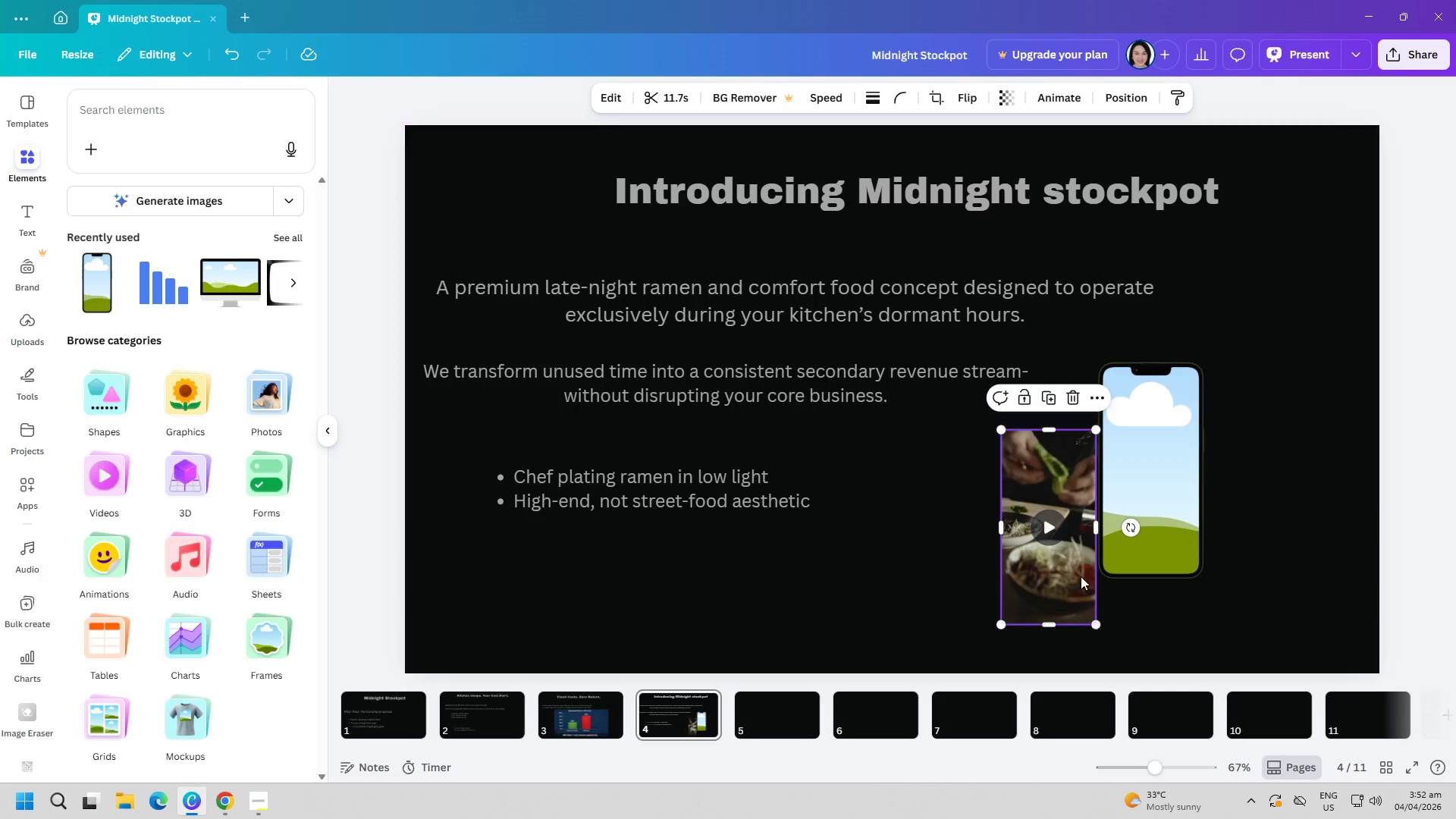 
left_click_drag(start_coordinate=[1074, 576], to_coordinate=[1178, 517])
 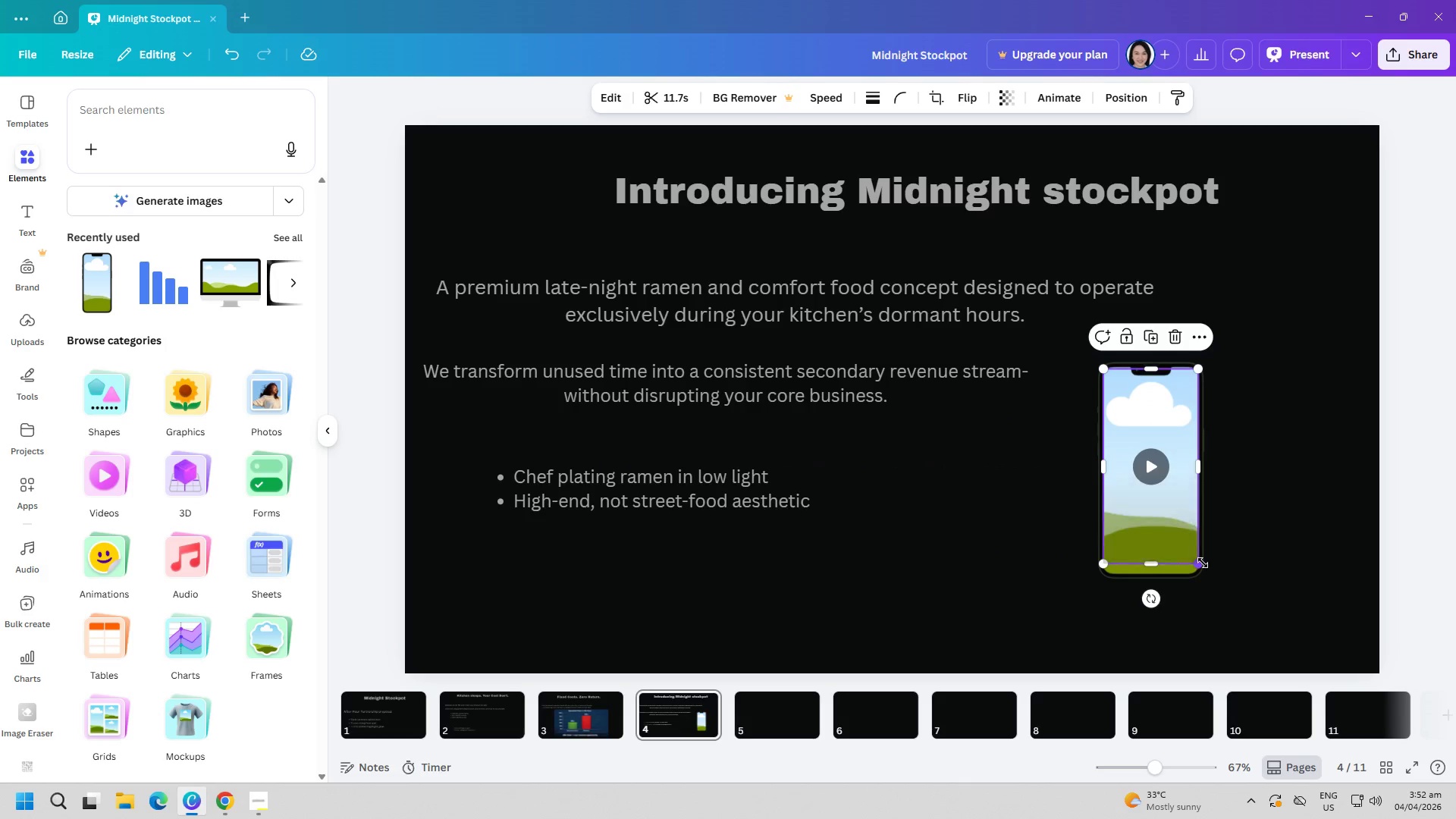 
left_click_drag(start_coordinate=[1203, 563], to_coordinate=[1188, 558])
 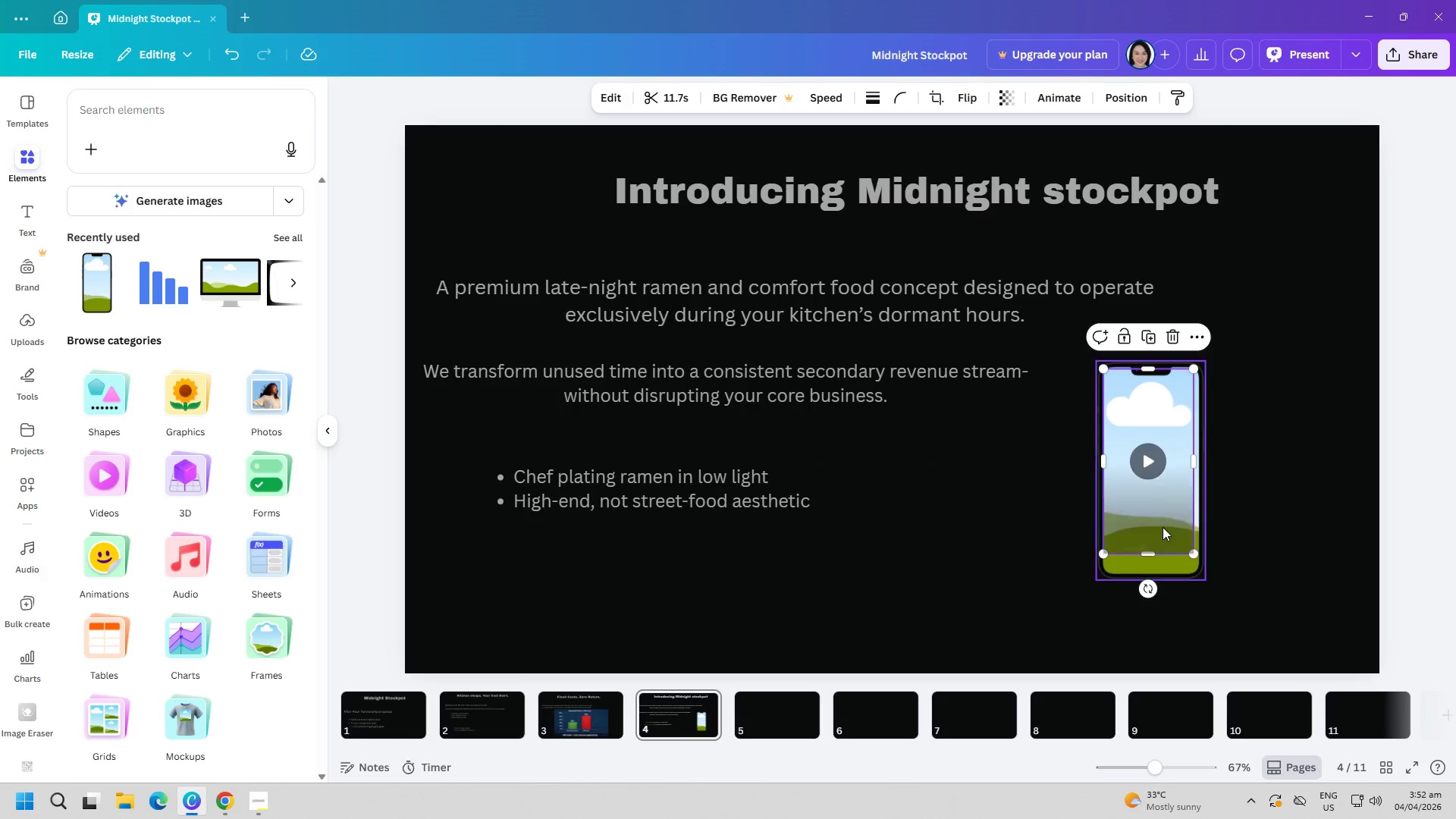 
left_click_drag(start_coordinate=[1157, 522], to_coordinate=[1090, 567])
 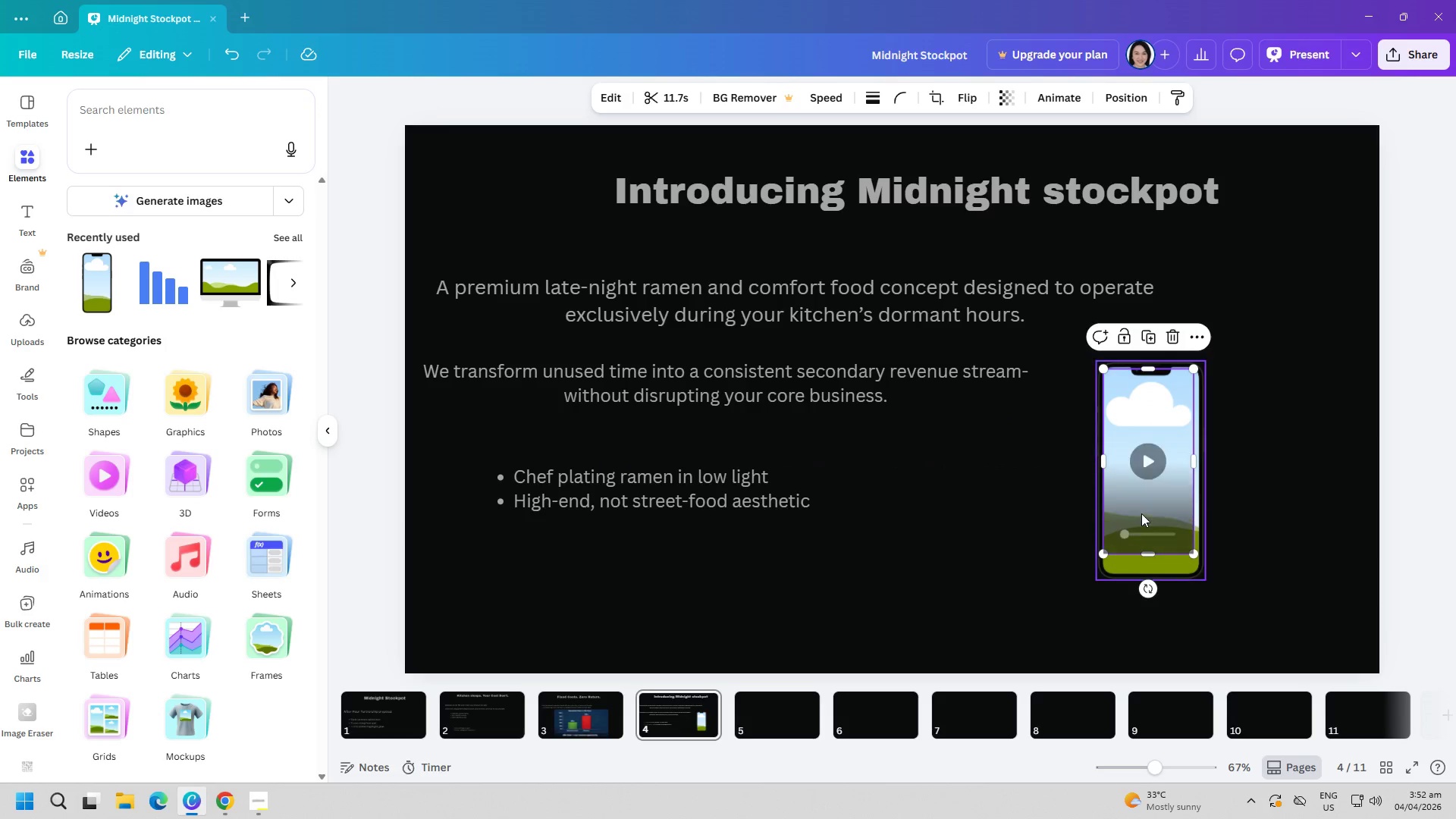 
left_click_drag(start_coordinate=[1141, 513], to_coordinate=[1143, 532])
 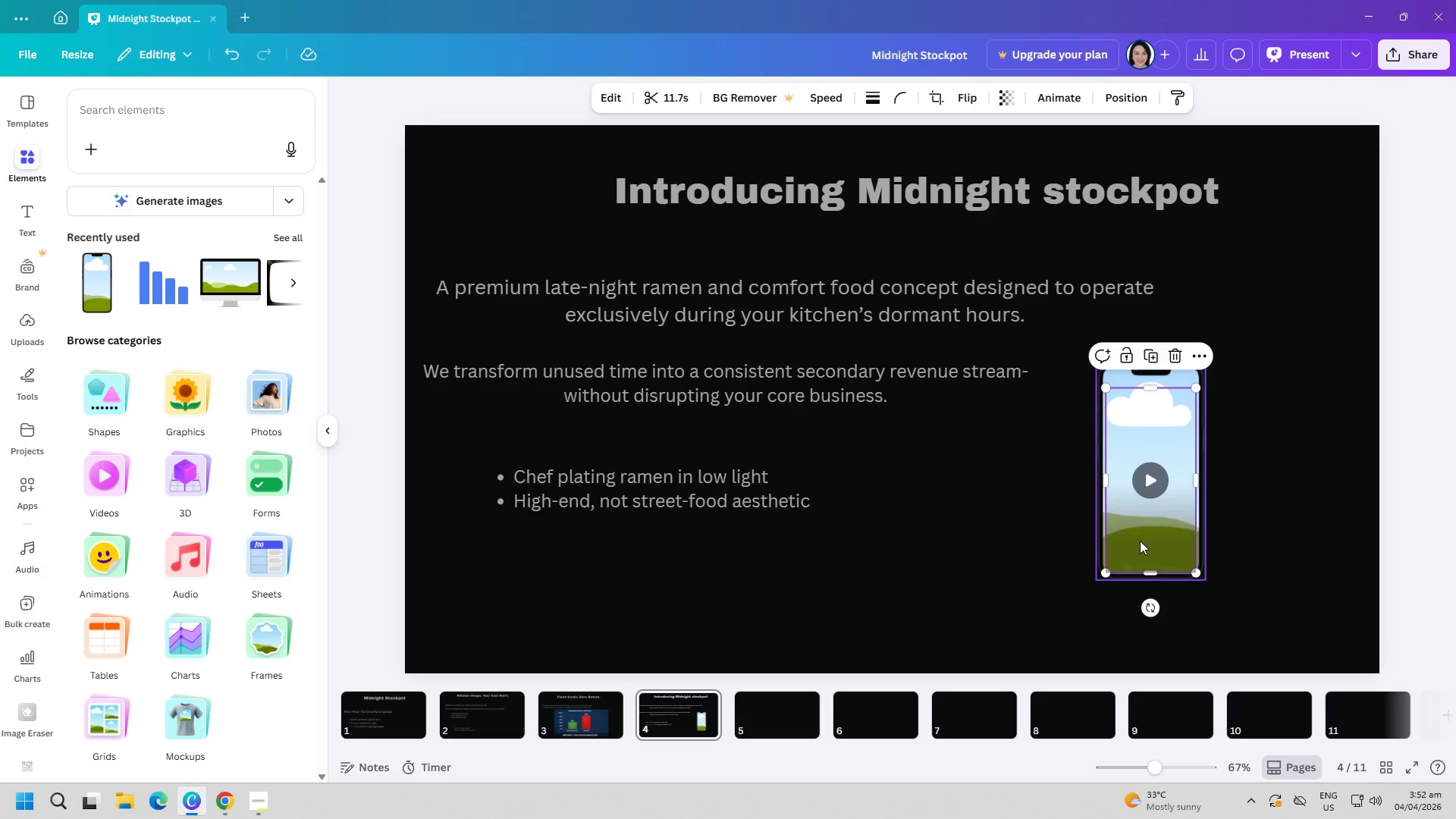 
left_click_drag(start_coordinate=[1143, 541], to_coordinate=[1048, 560])
 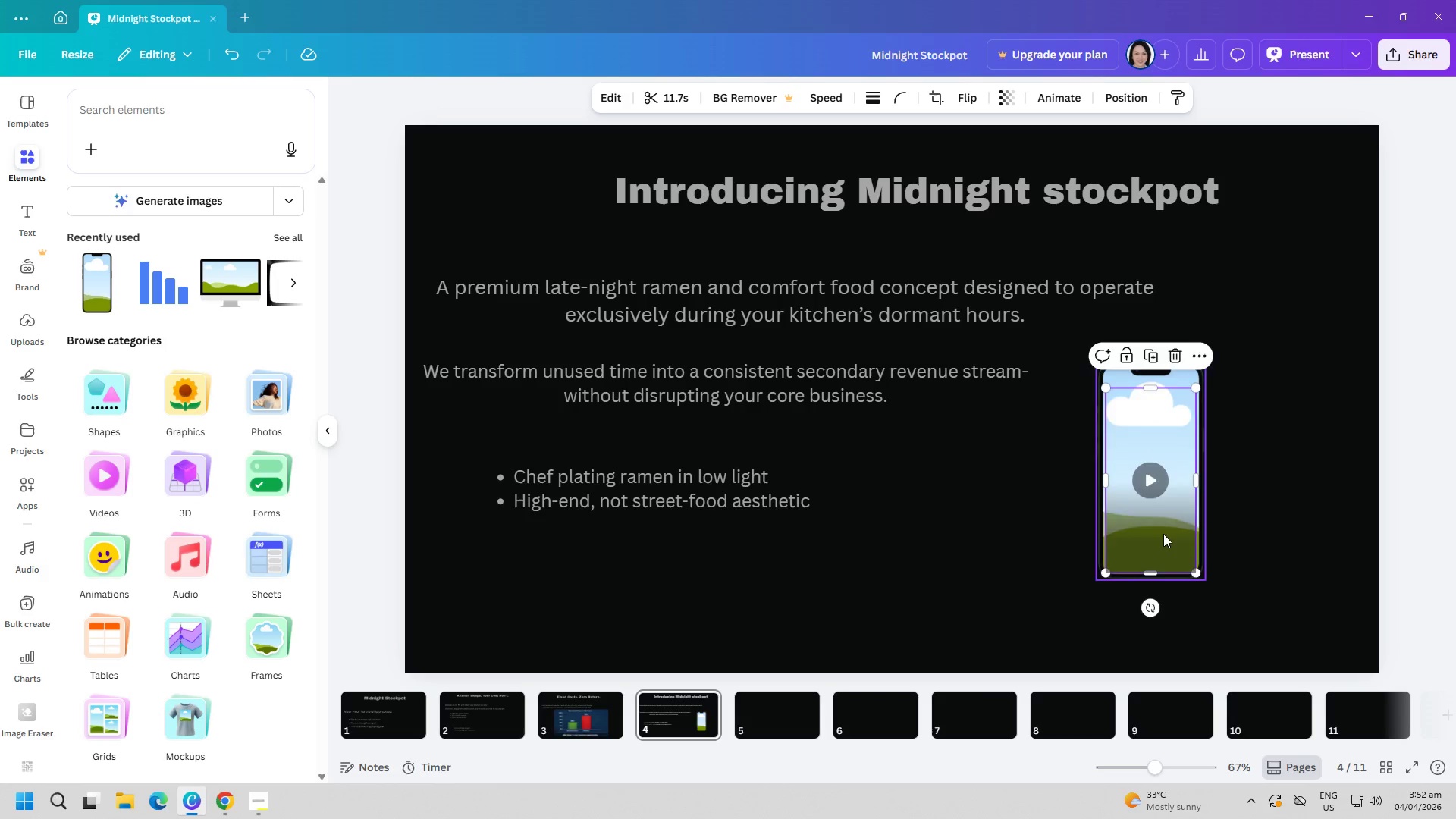 
left_click_drag(start_coordinate=[1165, 529], to_coordinate=[1164, 519])
 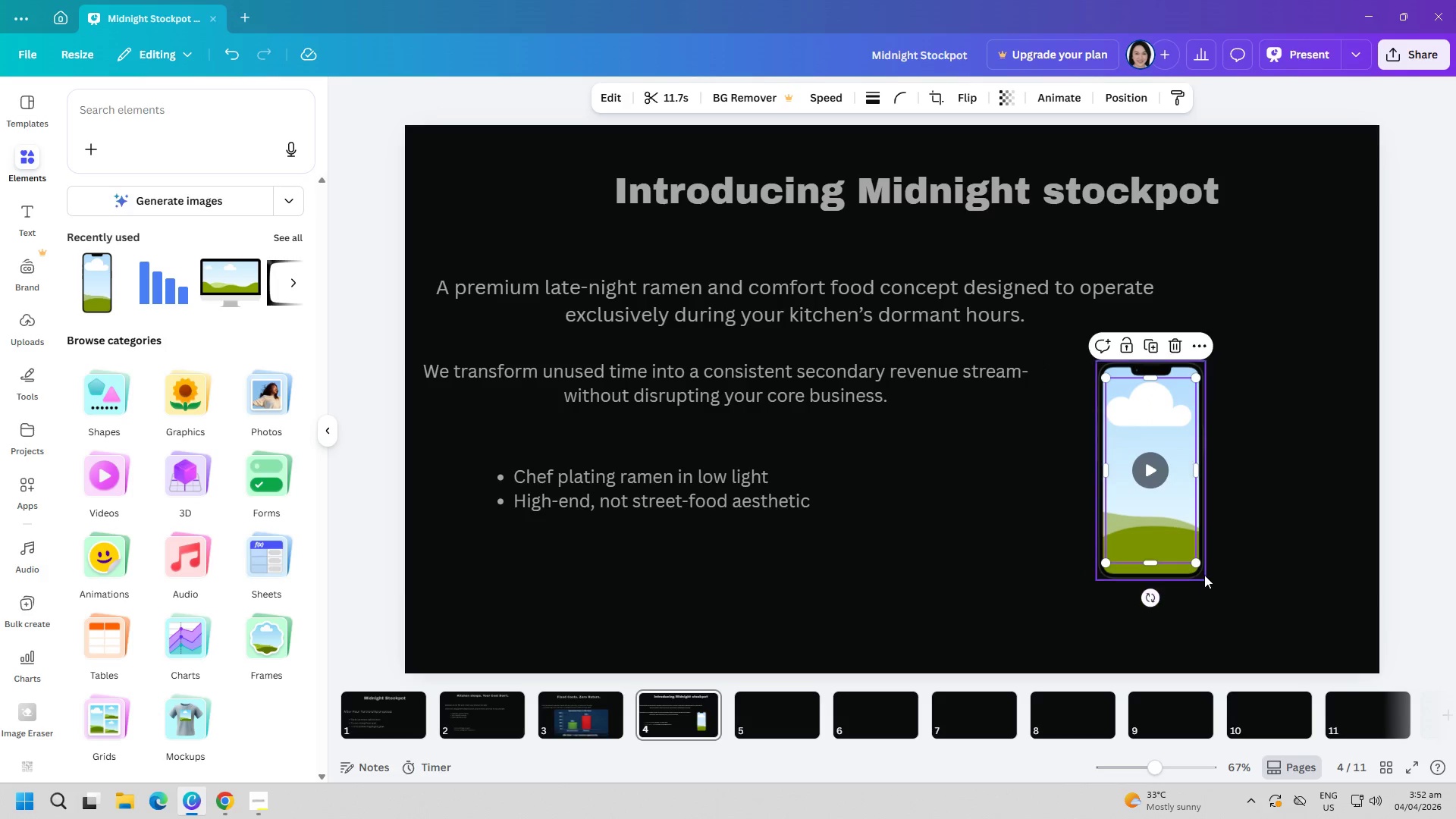 
left_click_drag(start_coordinate=[1201, 572], to_coordinate=[1269, 529])
 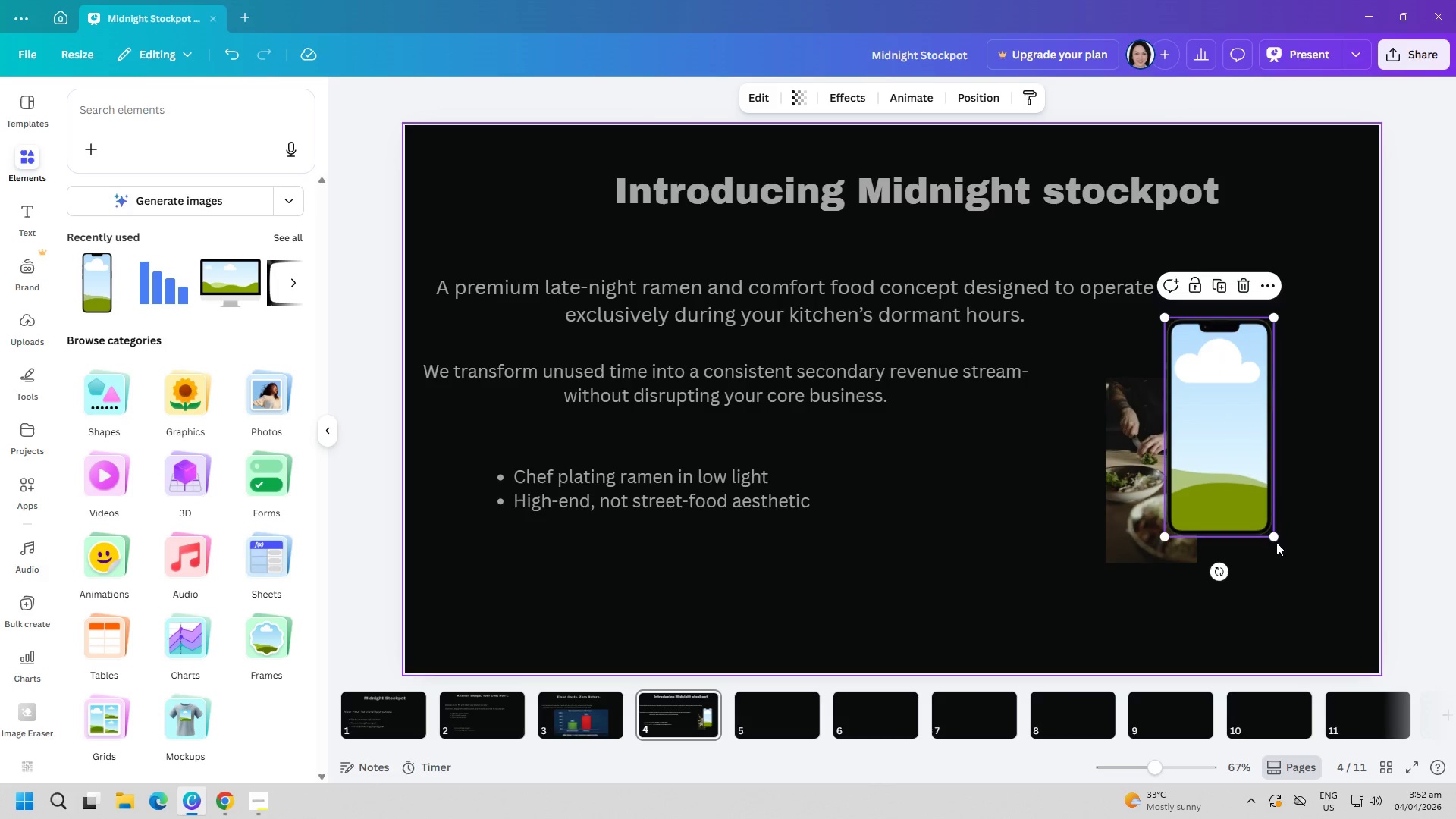 
left_click_drag(start_coordinate=[1276, 542], to_coordinate=[1341, 592])
 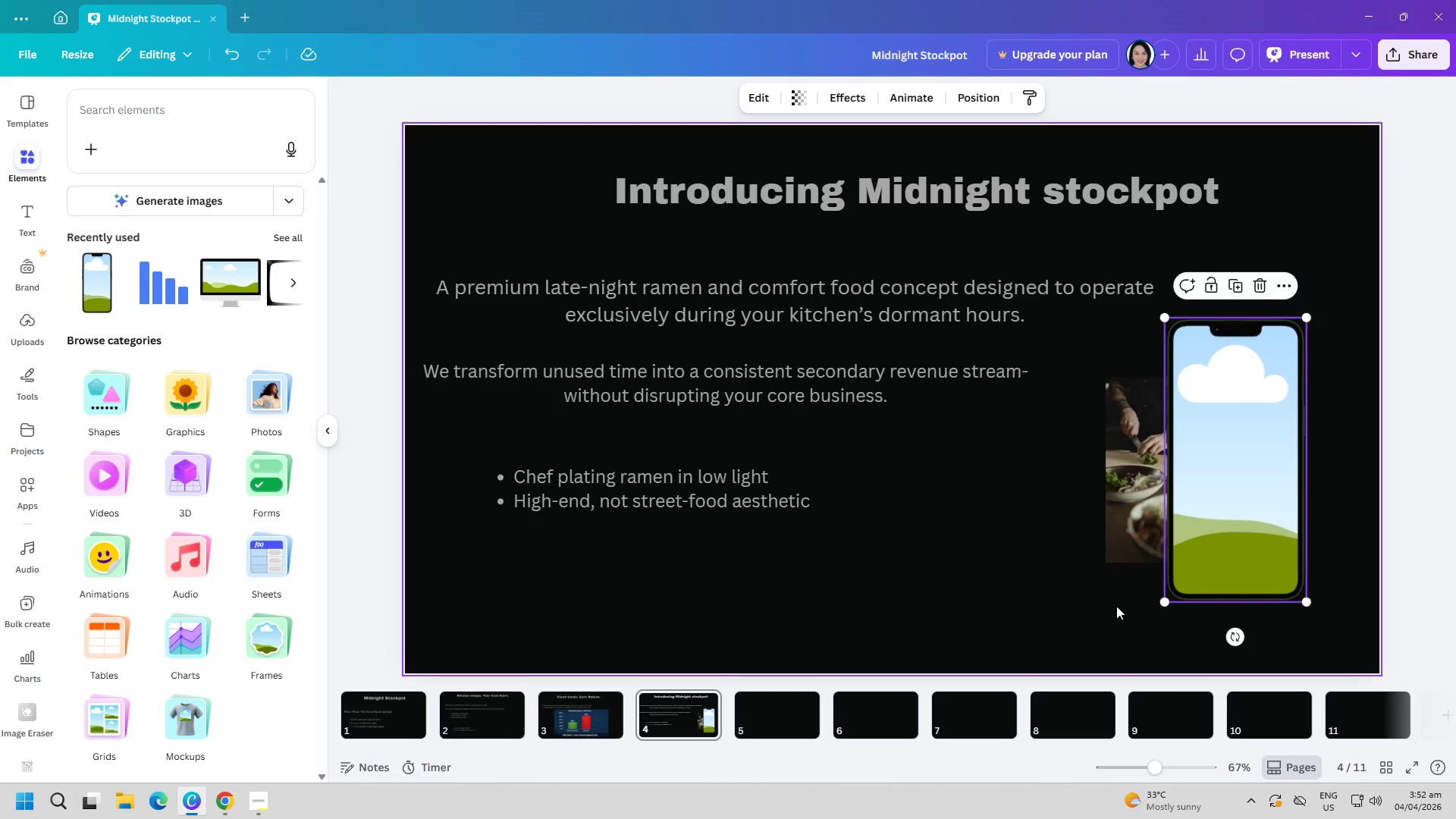 
left_click([1077, 570])
 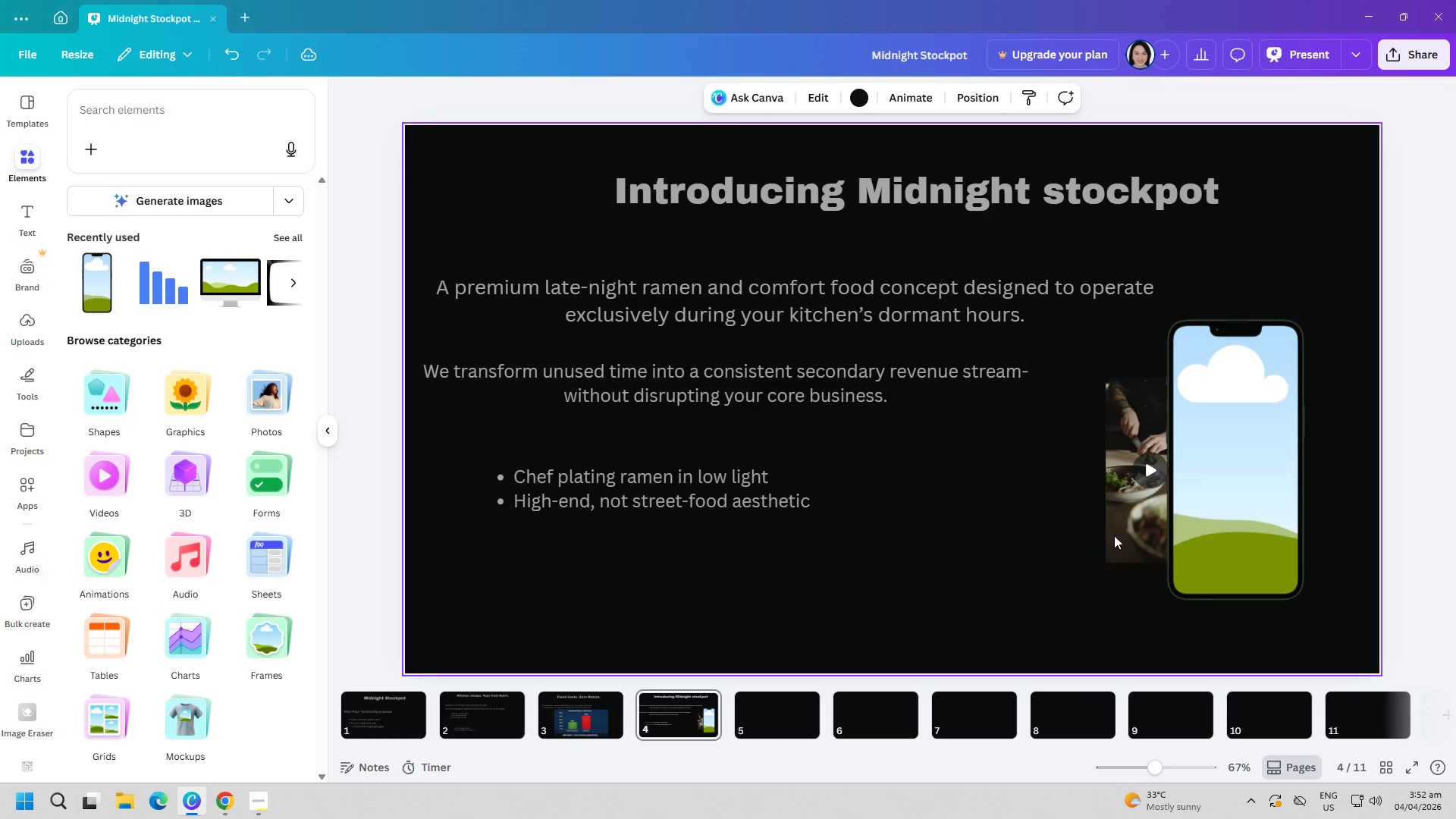 
left_click_drag(start_coordinate=[1122, 524], to_coordinate=[1215, 504])
 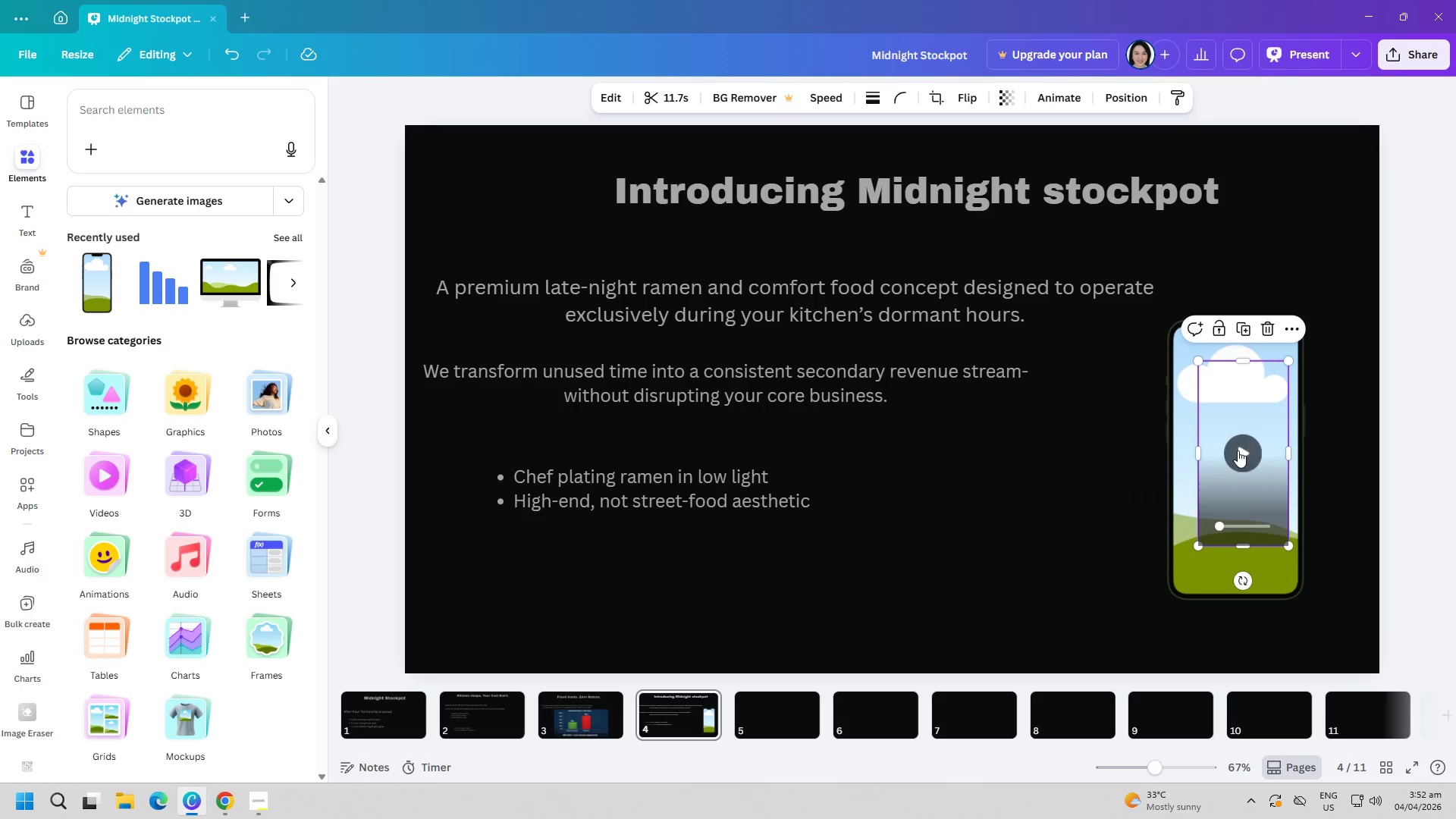 
left_click([1244, 451])
 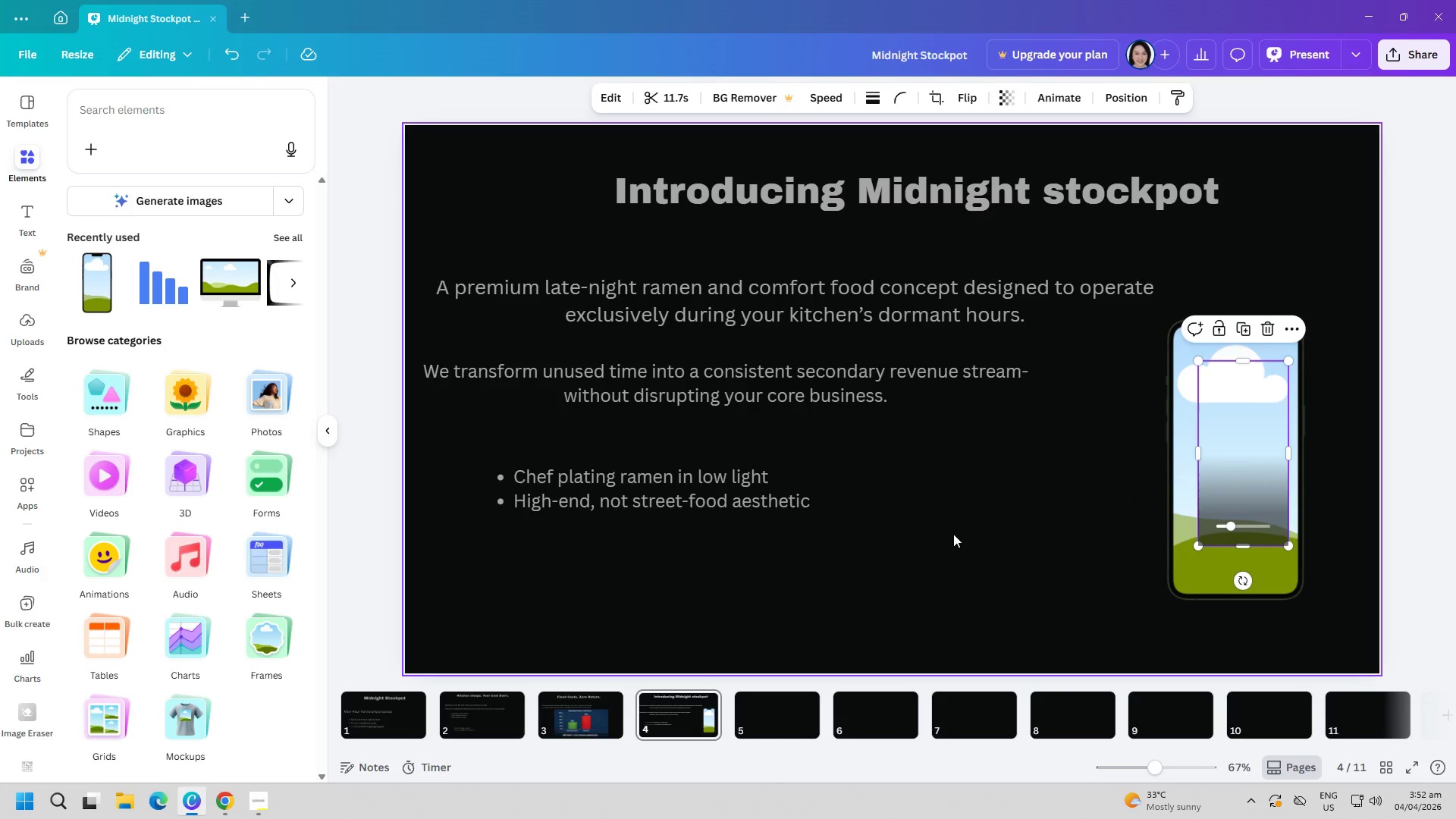 
left_click([96, 290])
 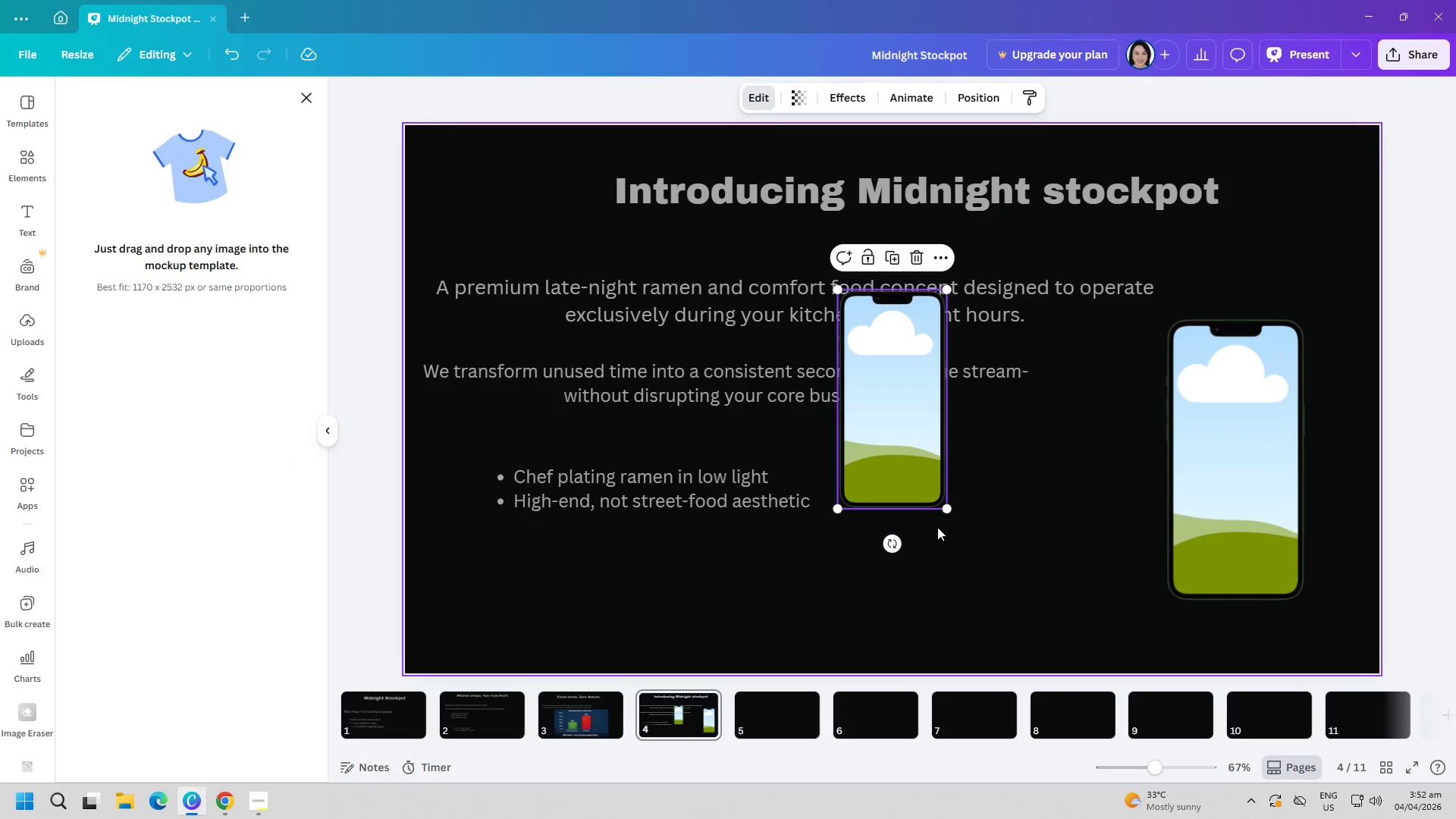 
wait(8.69)
 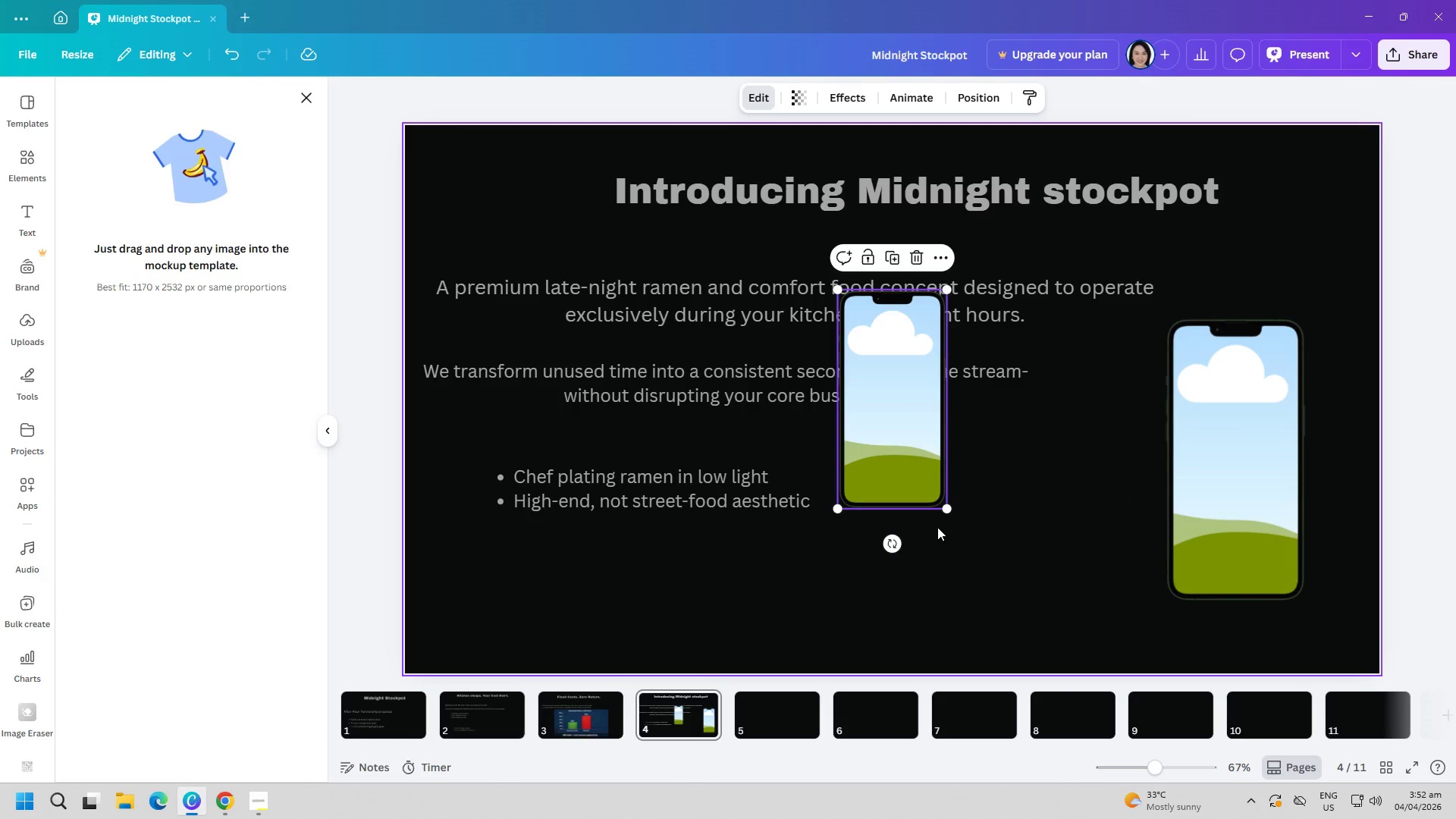 
left_click_drag(start_coordinate=[1237, 544], to_coordinate=[1123, 524])
 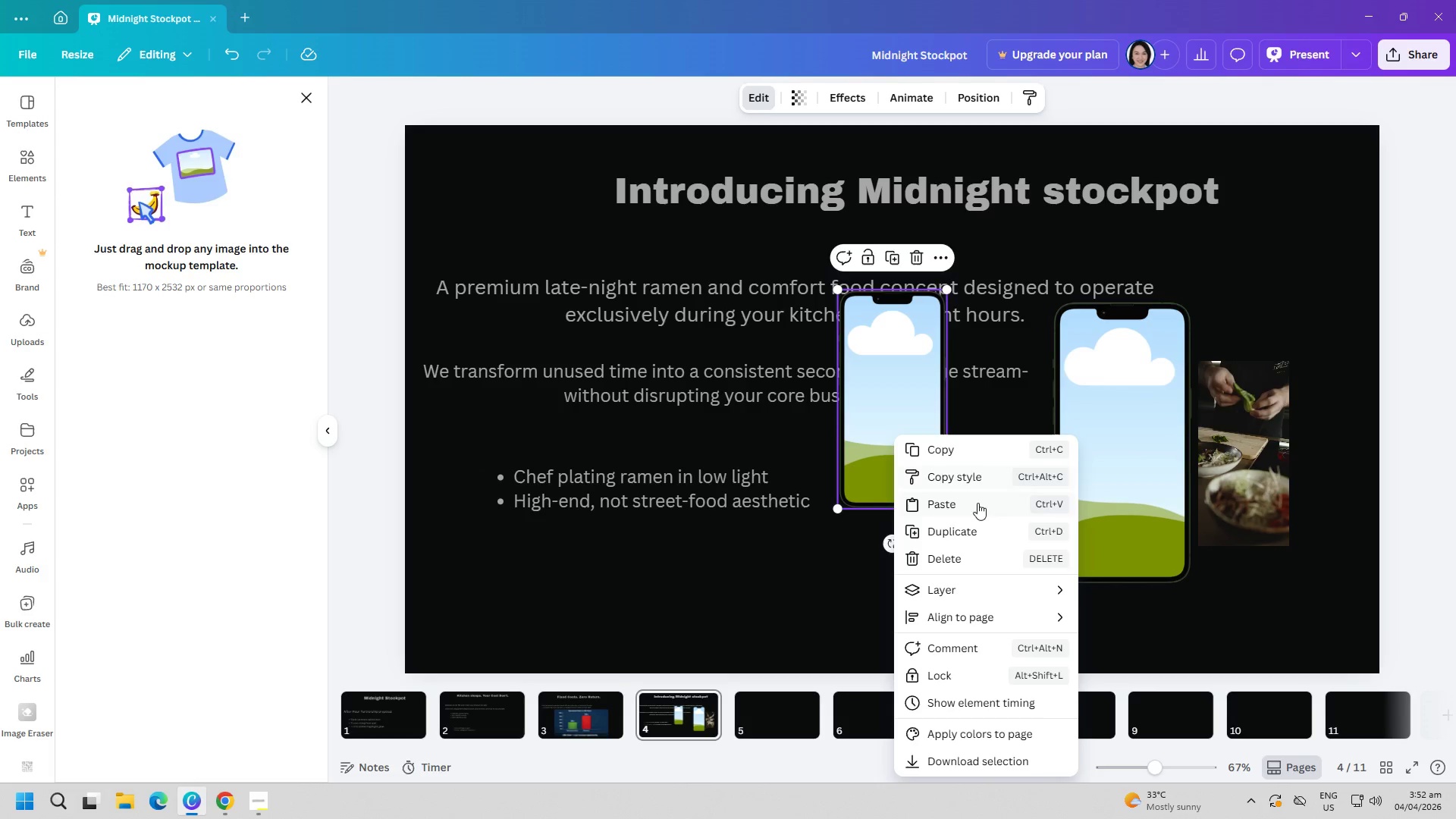 
left_click([952, 566])
 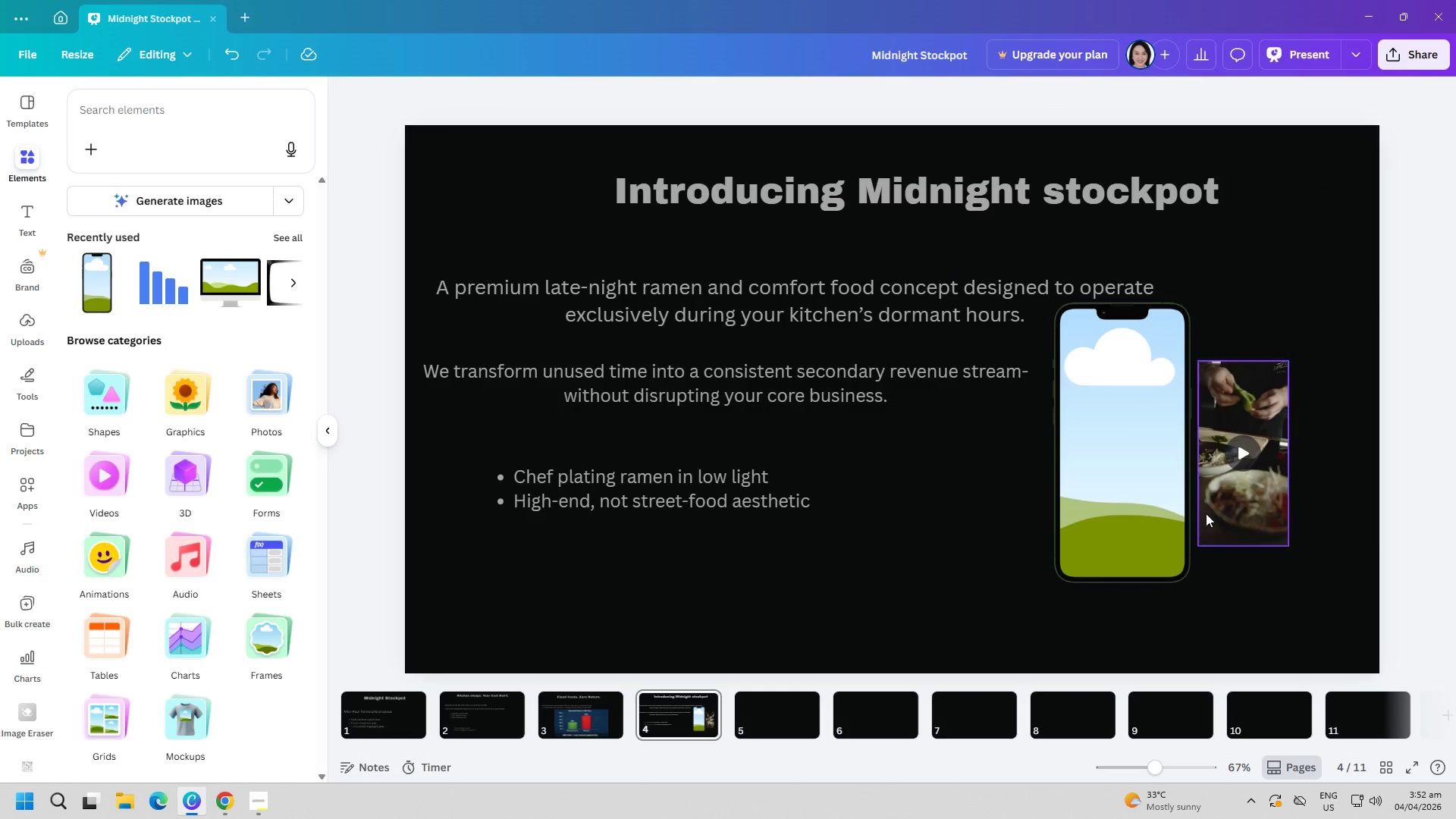 
left_click_drag(start_coordinate=[1230, 510], to_coordinate=[1166, 538])
 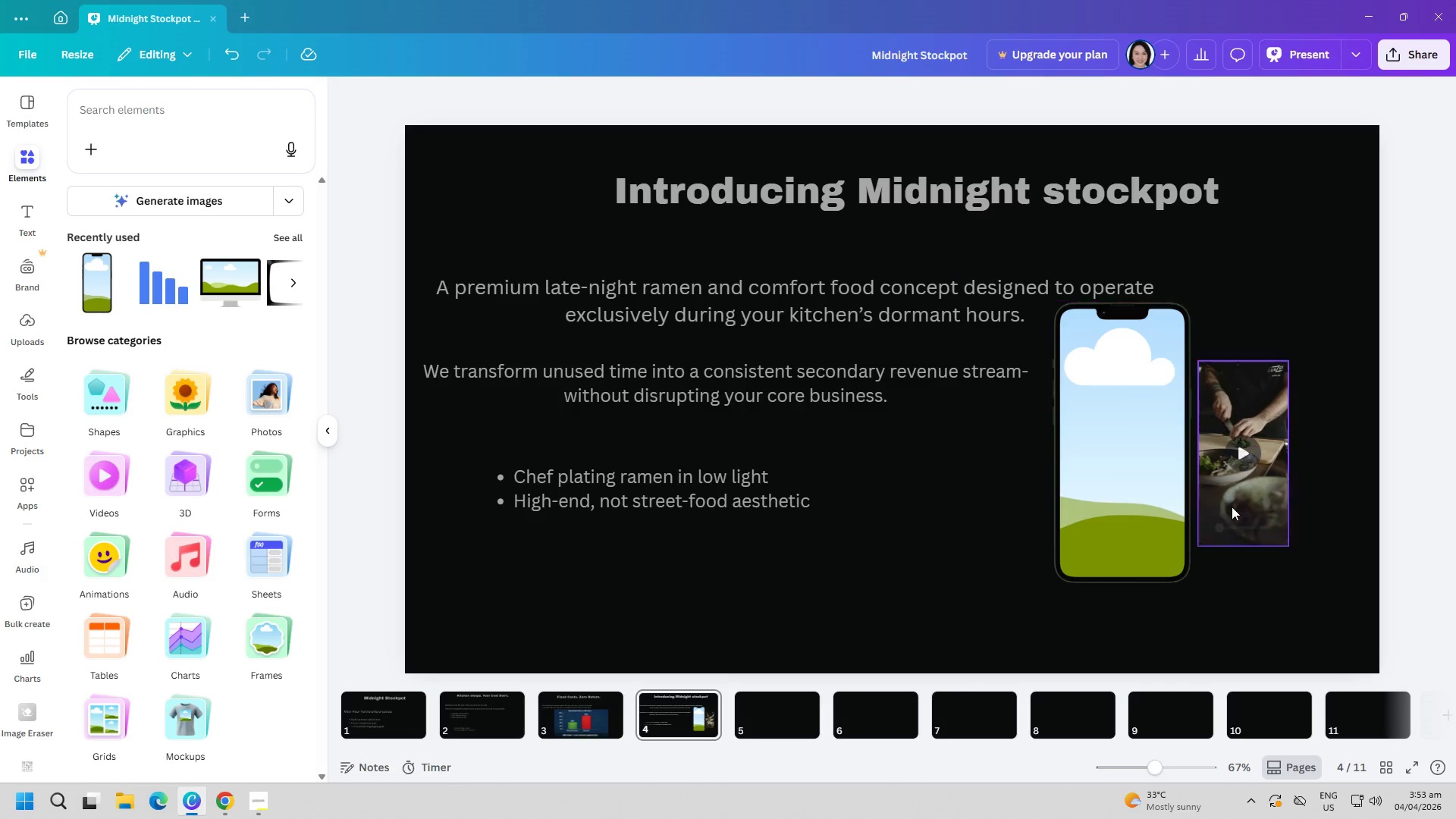 
left_click_drag(start_coordinate=[1232, 507], to_coordinate=[1138, 546])
 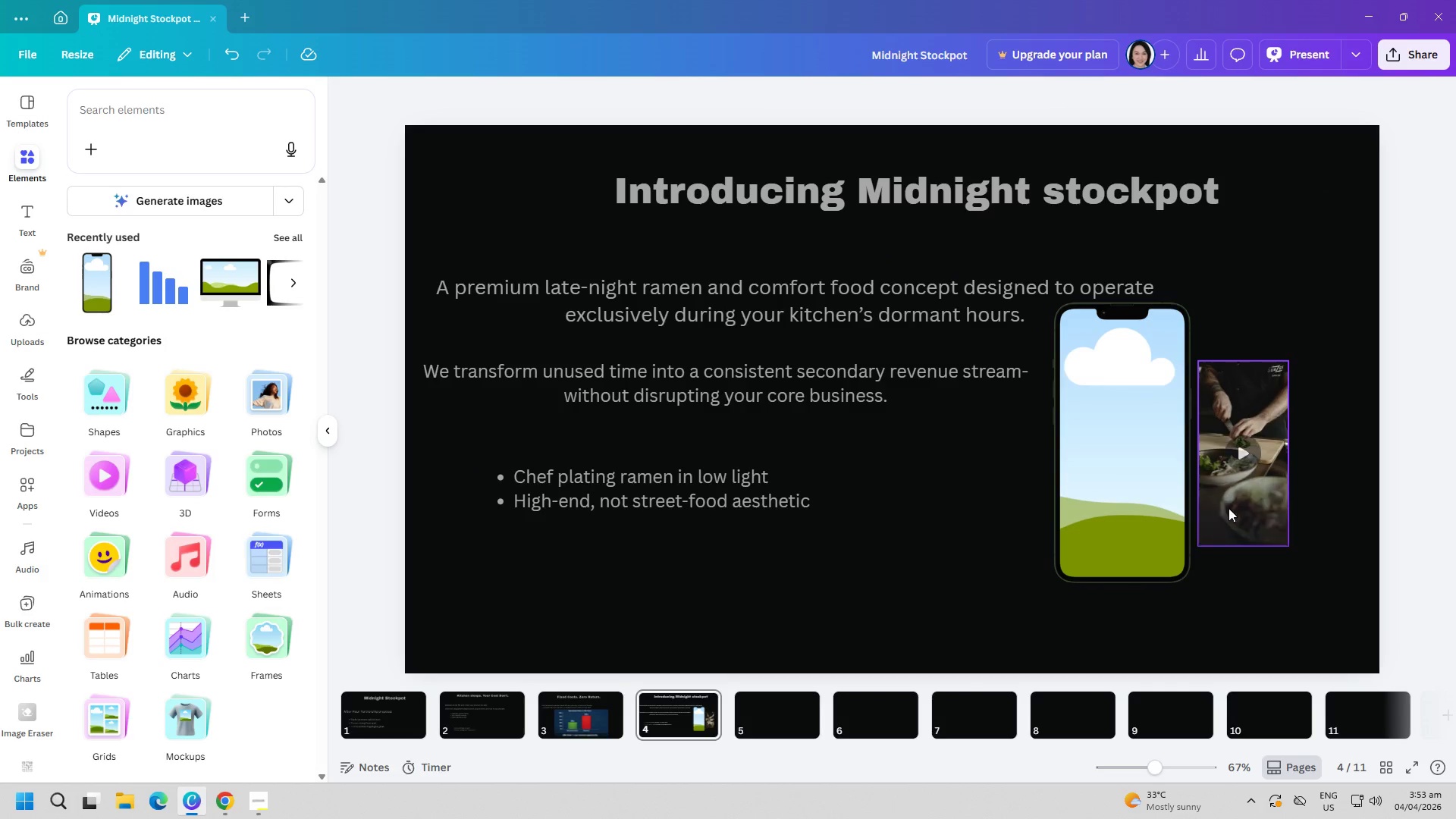 
left_click_drag(start_coordinate=[1228, 508], to_coordinate=[1163, 568])
 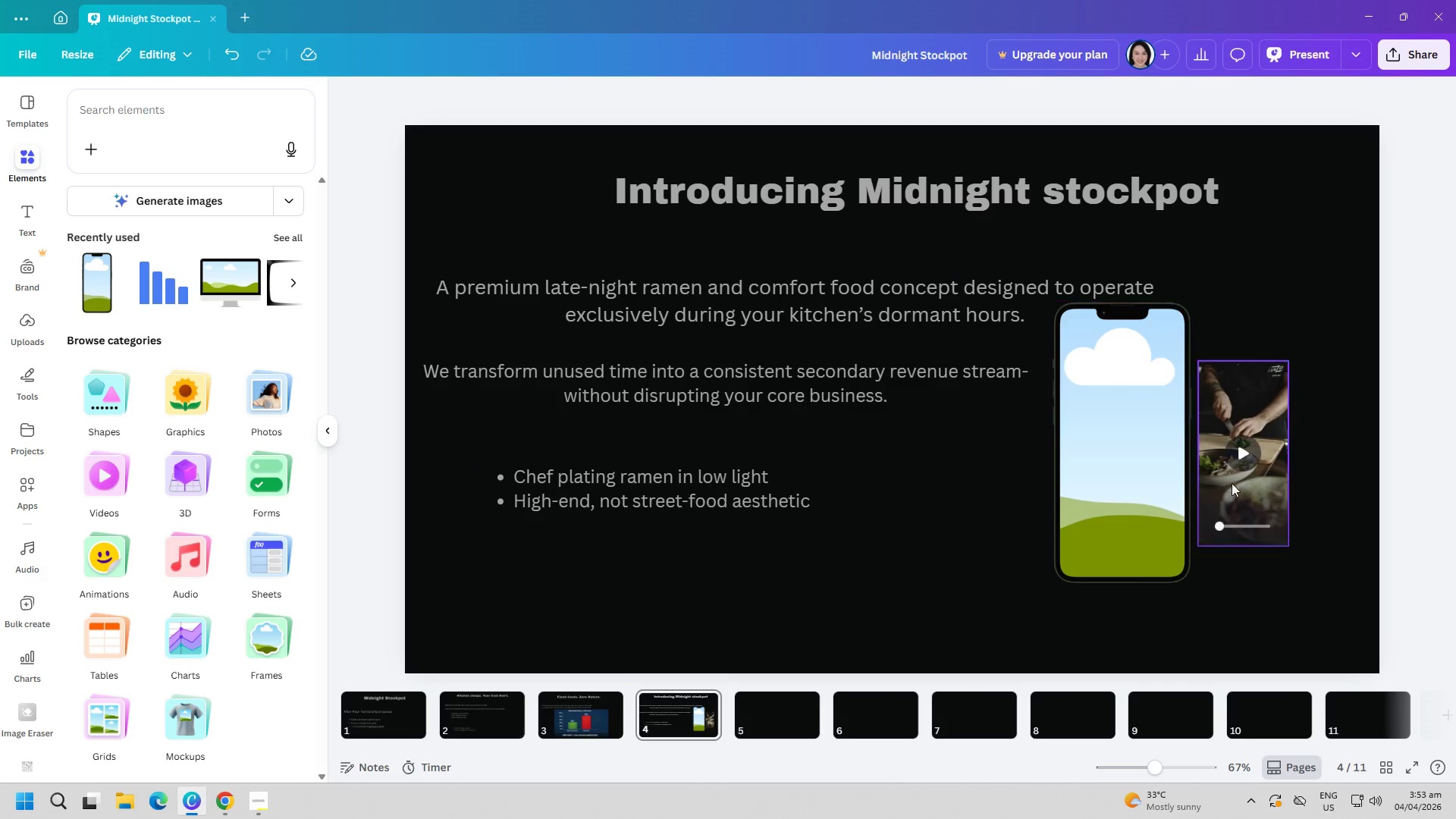 
left_click_drag(start_coordinate=[1235, 481], to_coordinate=[1192, 431])
 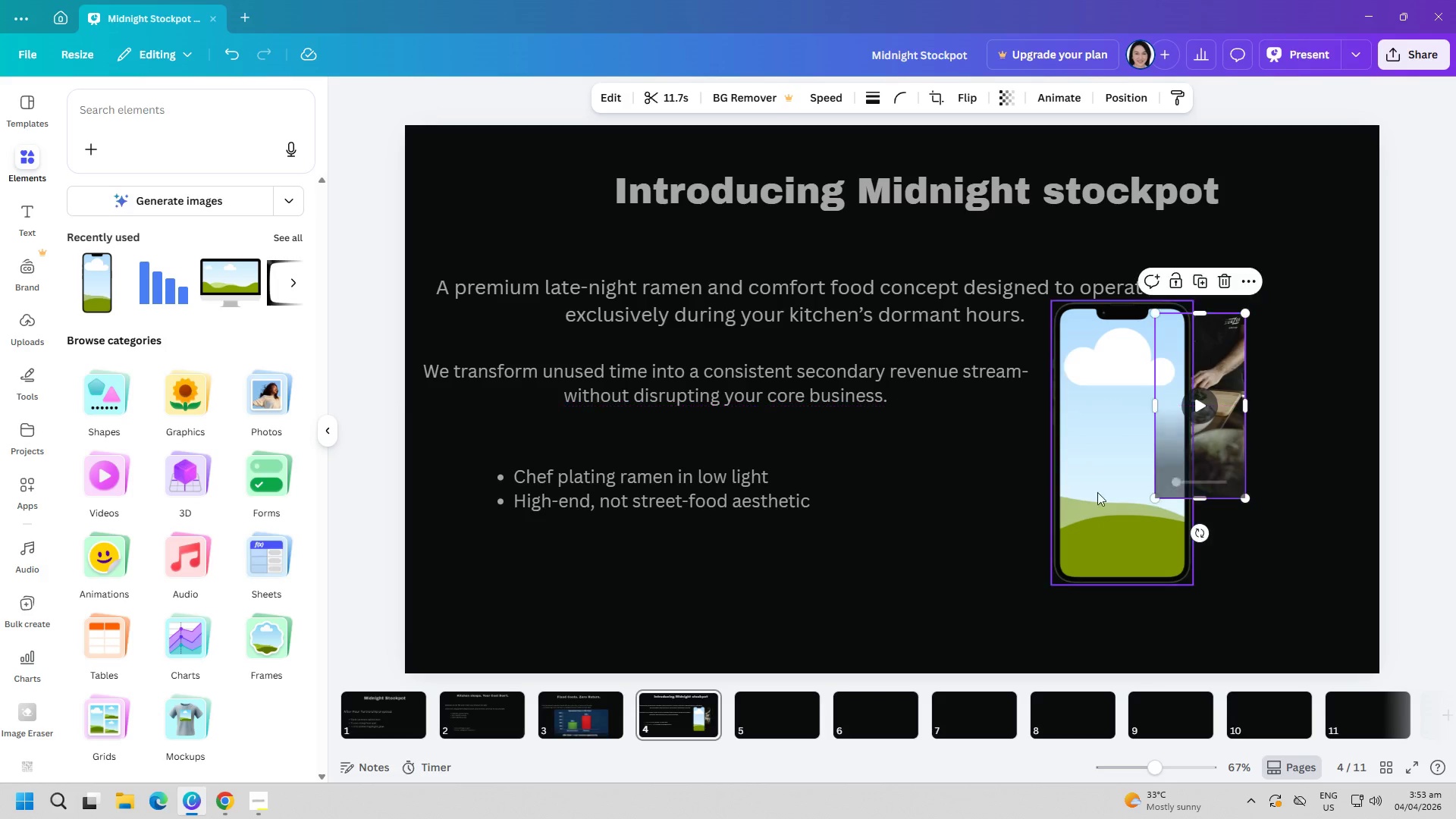 
left_click([1084, 497])
 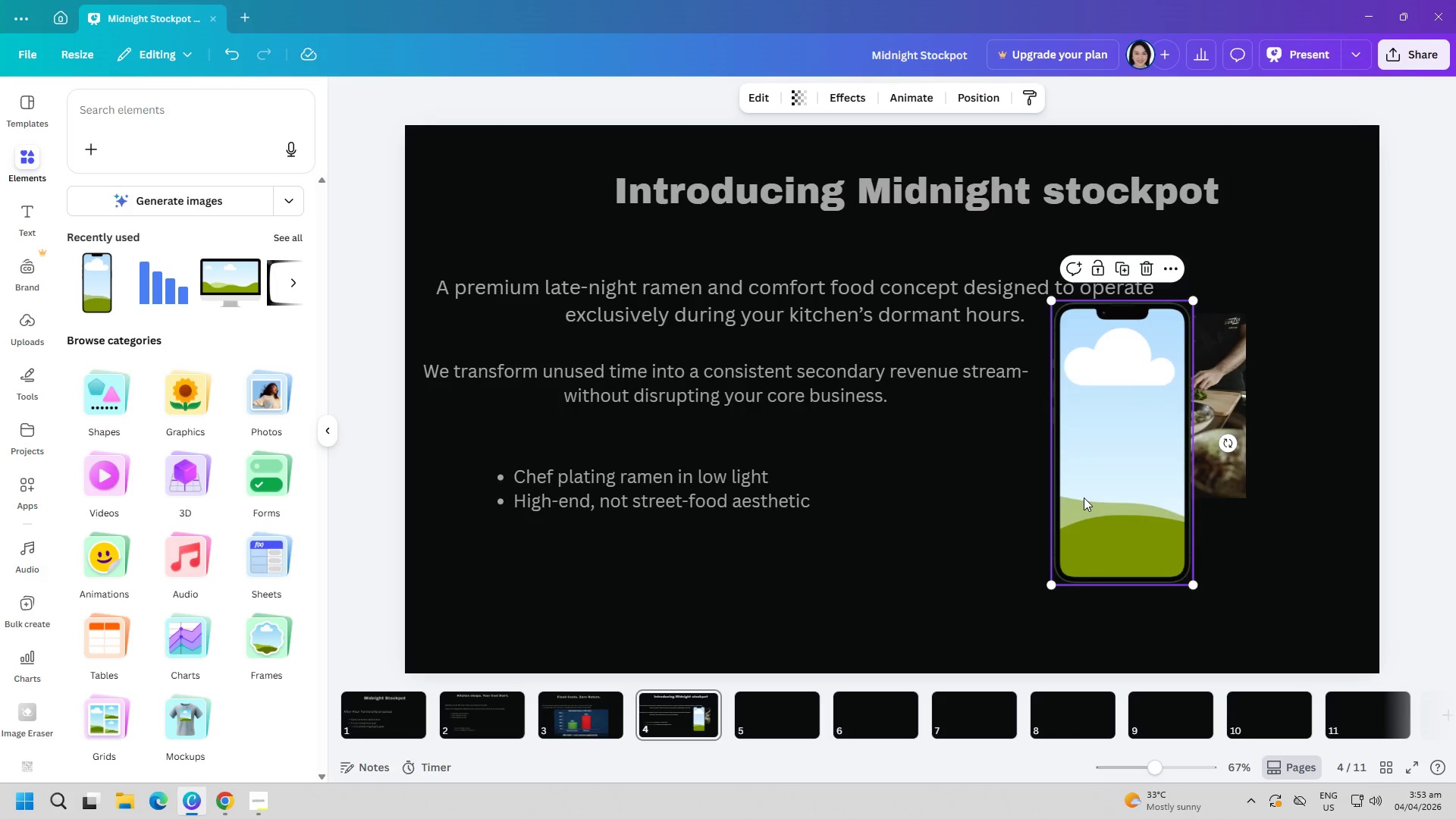 
right_click([1084, 497])
 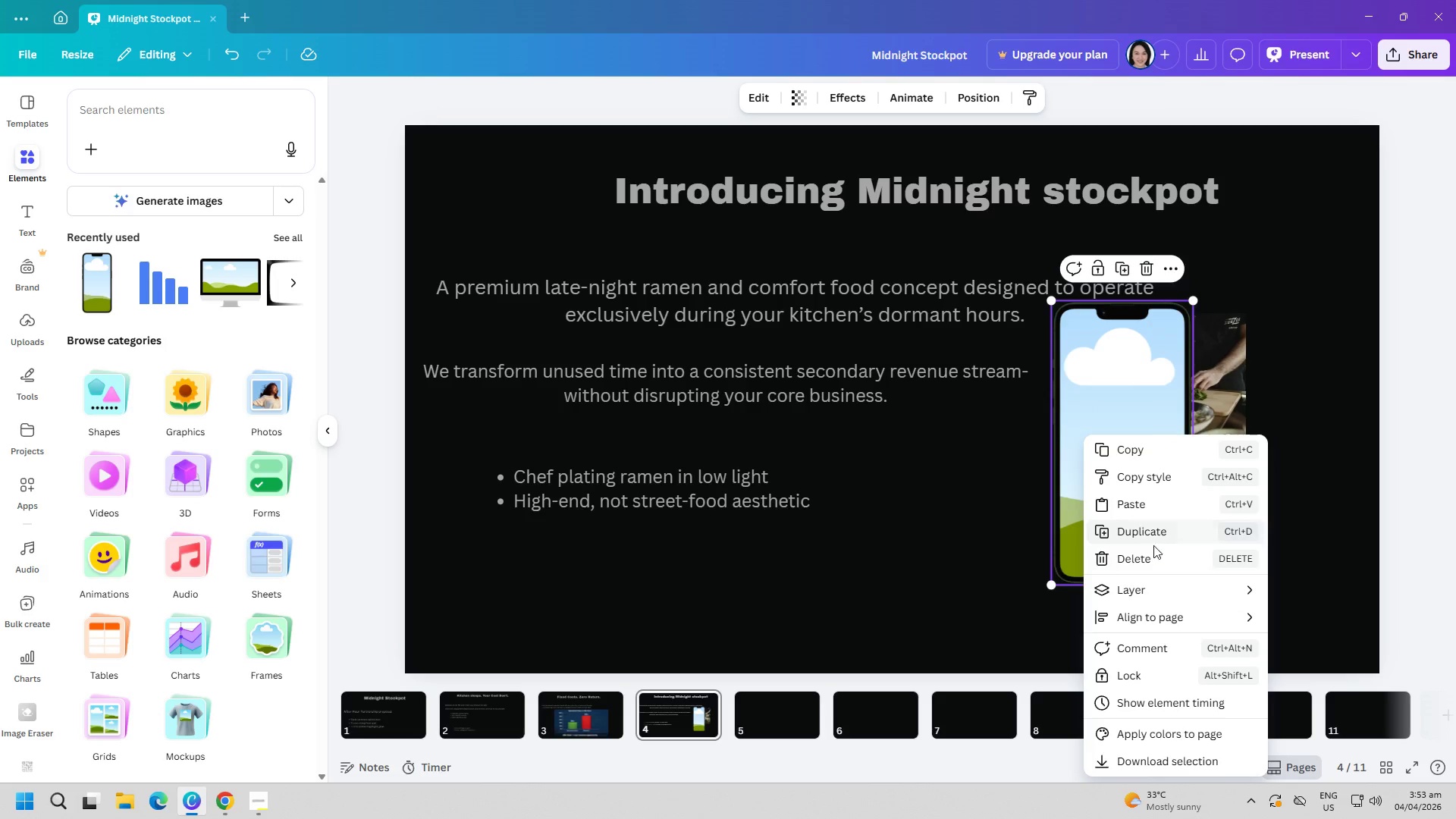 
left_click([1147, 552])
 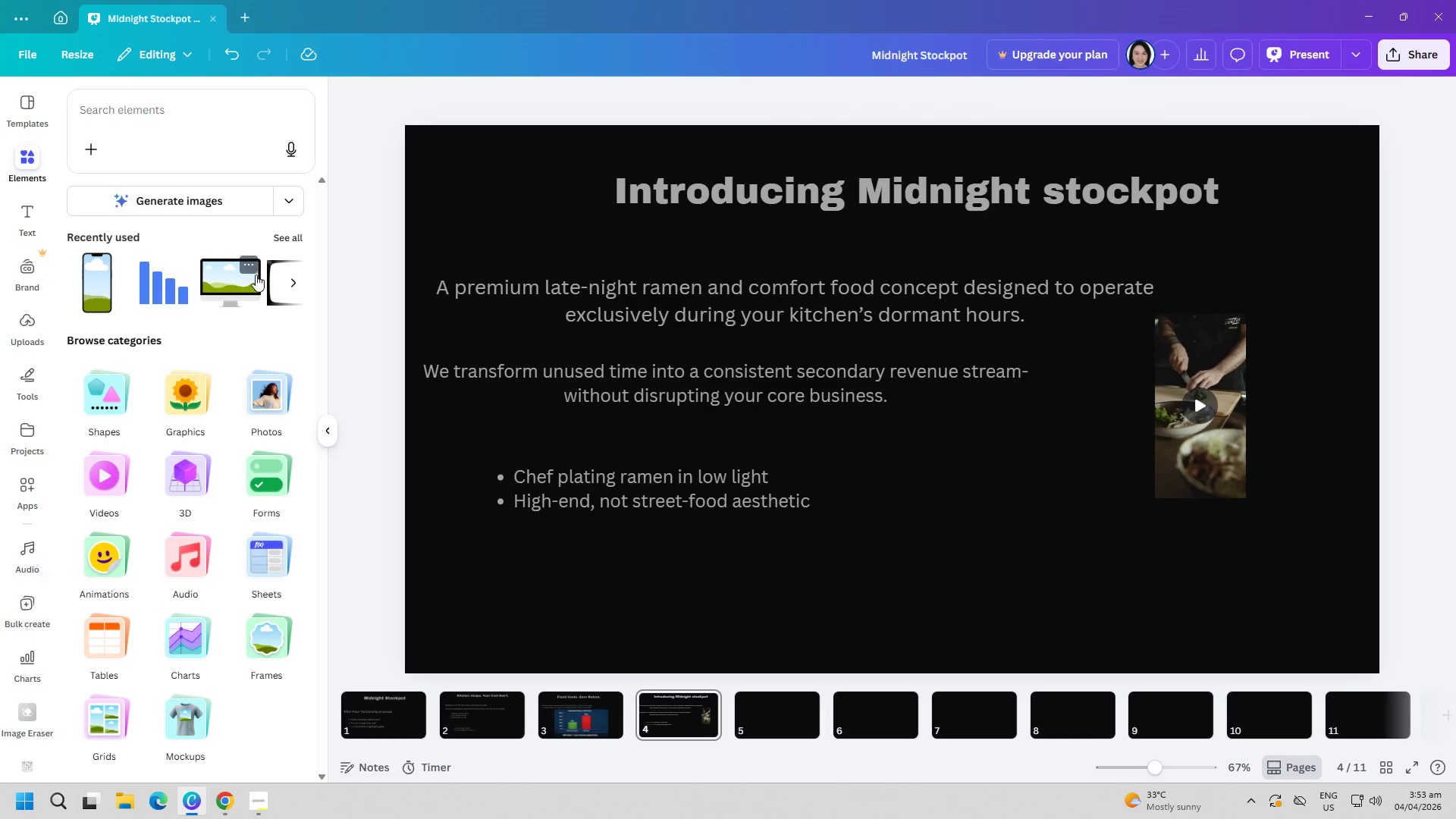 
left_click([228, 286])
 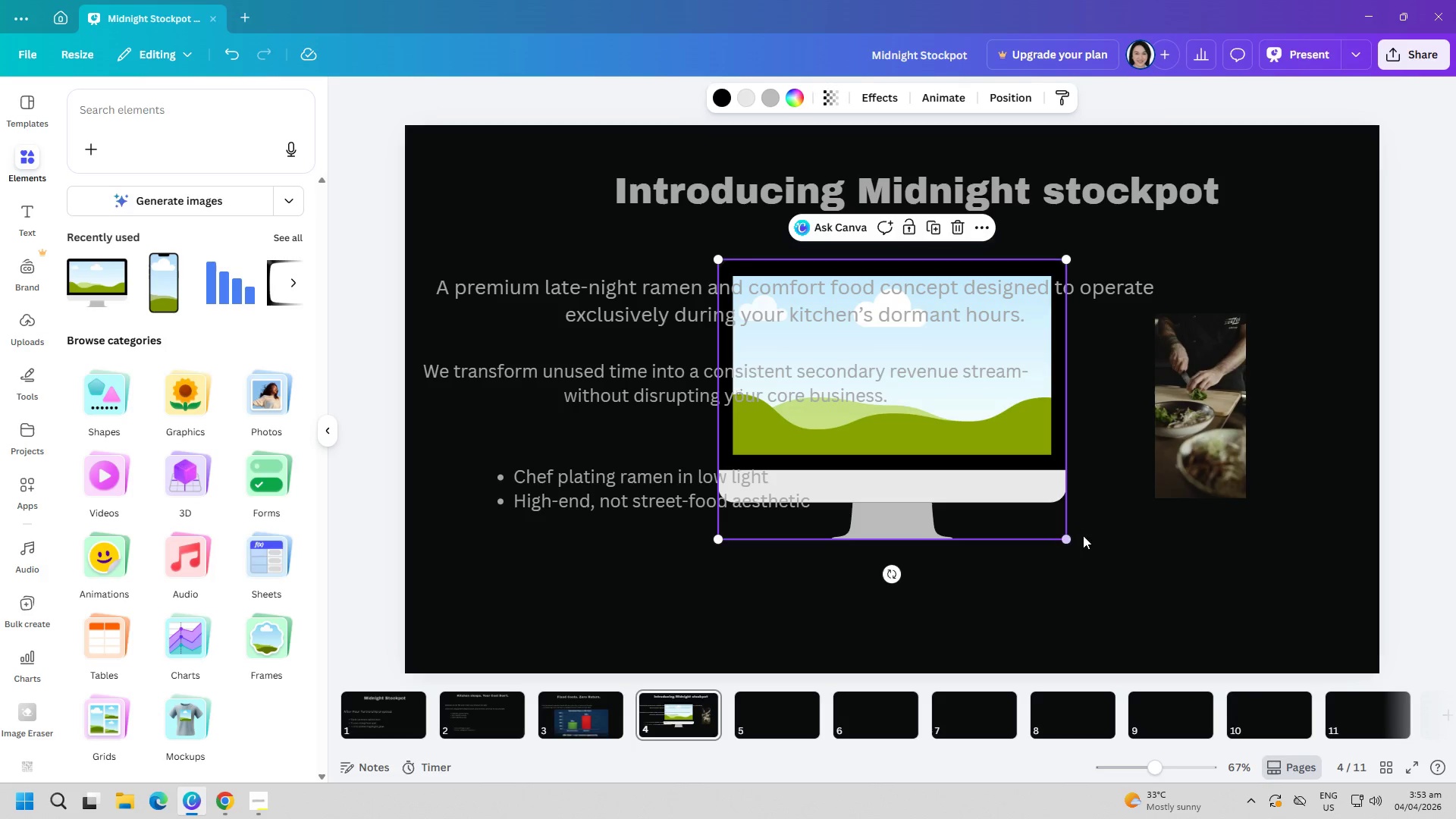 
left_click_drag(start_coordinate=[1197, 478], to_coordinate=[969, 444])
 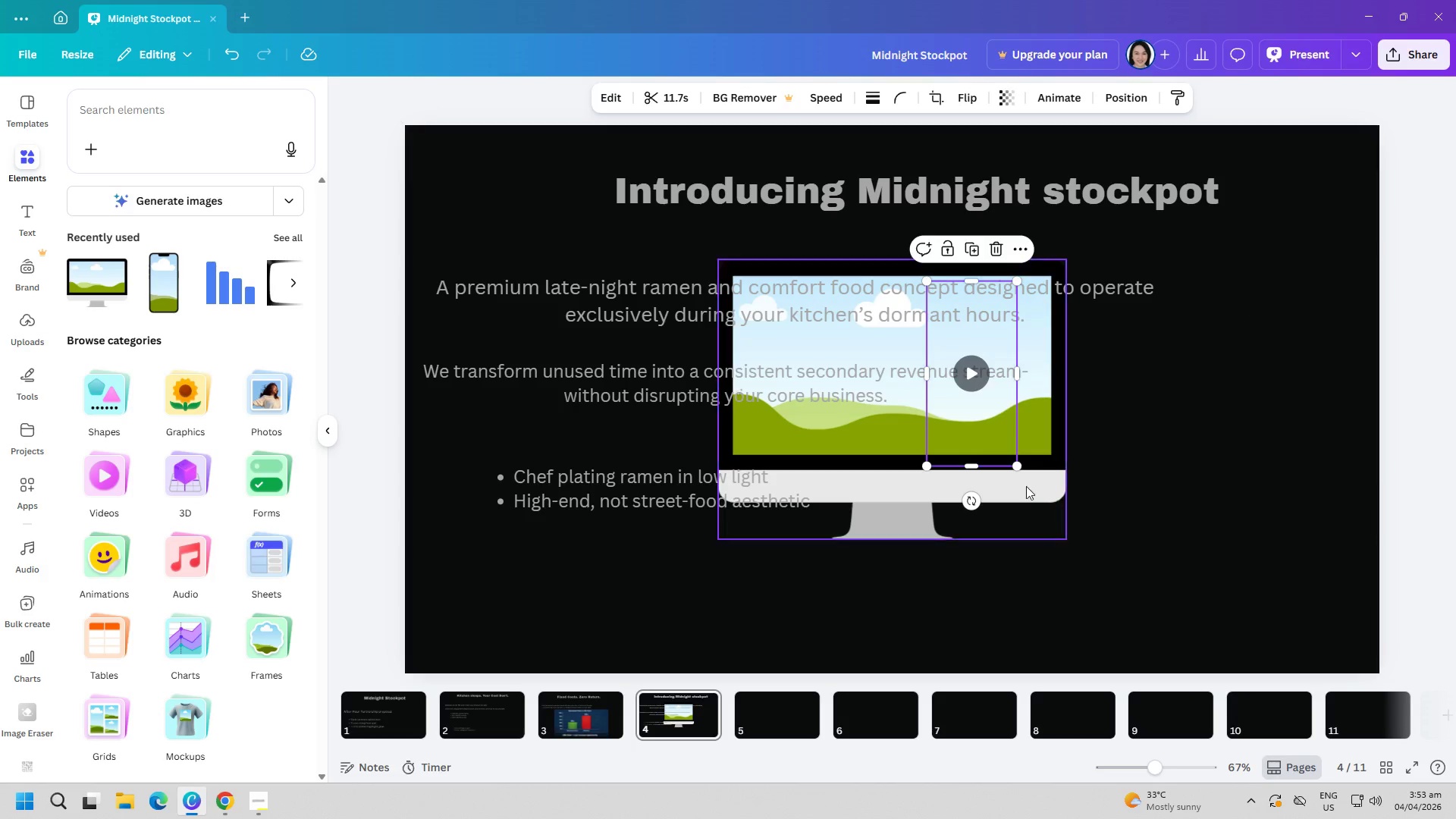 
left_click_drag(start_coordinate=[973, 445], to_coordinate=[1167, 510])
 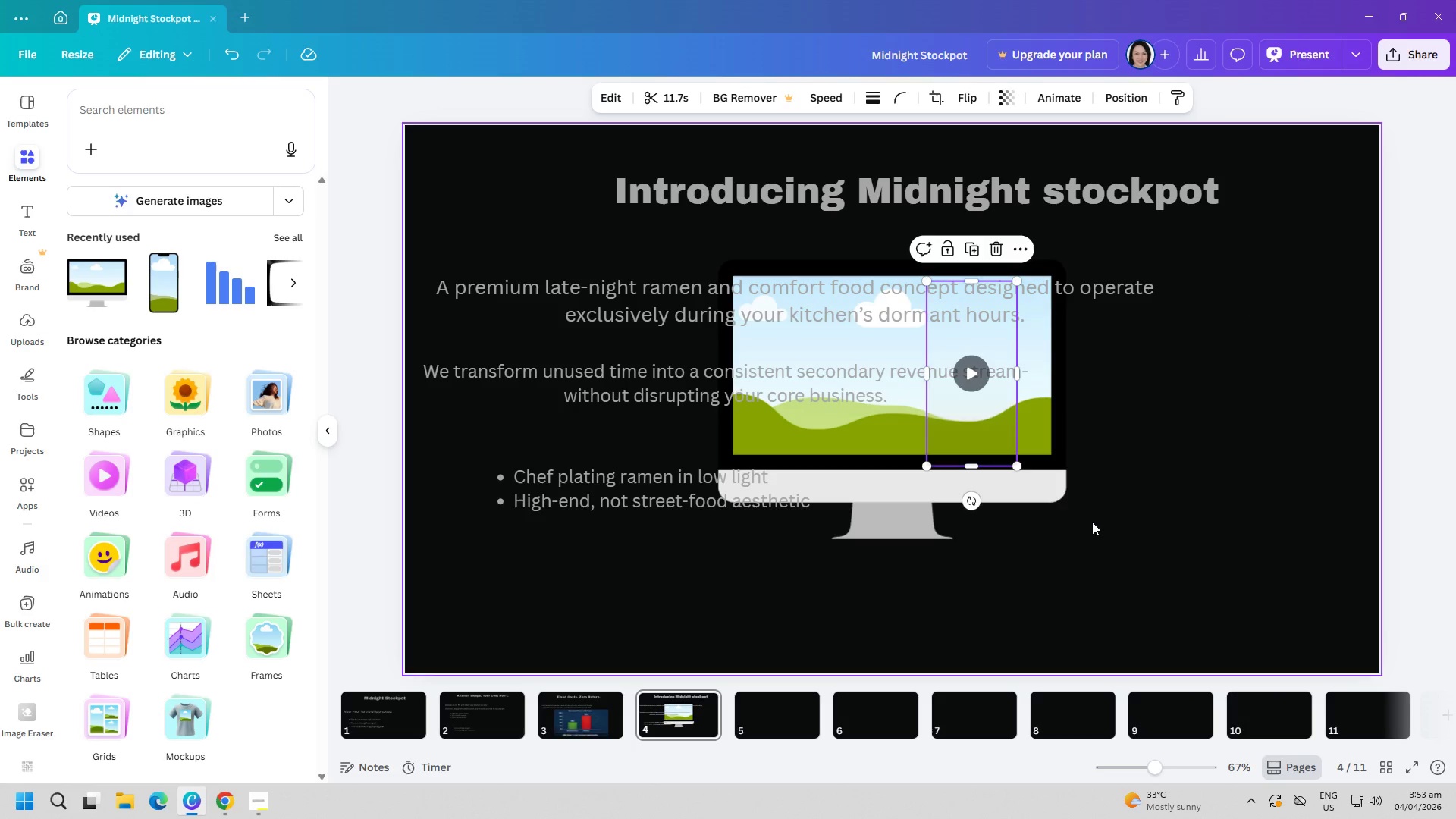 
left_click_drag(start_coordinate=[928, 513], to_coordinate=[1210, 561])
 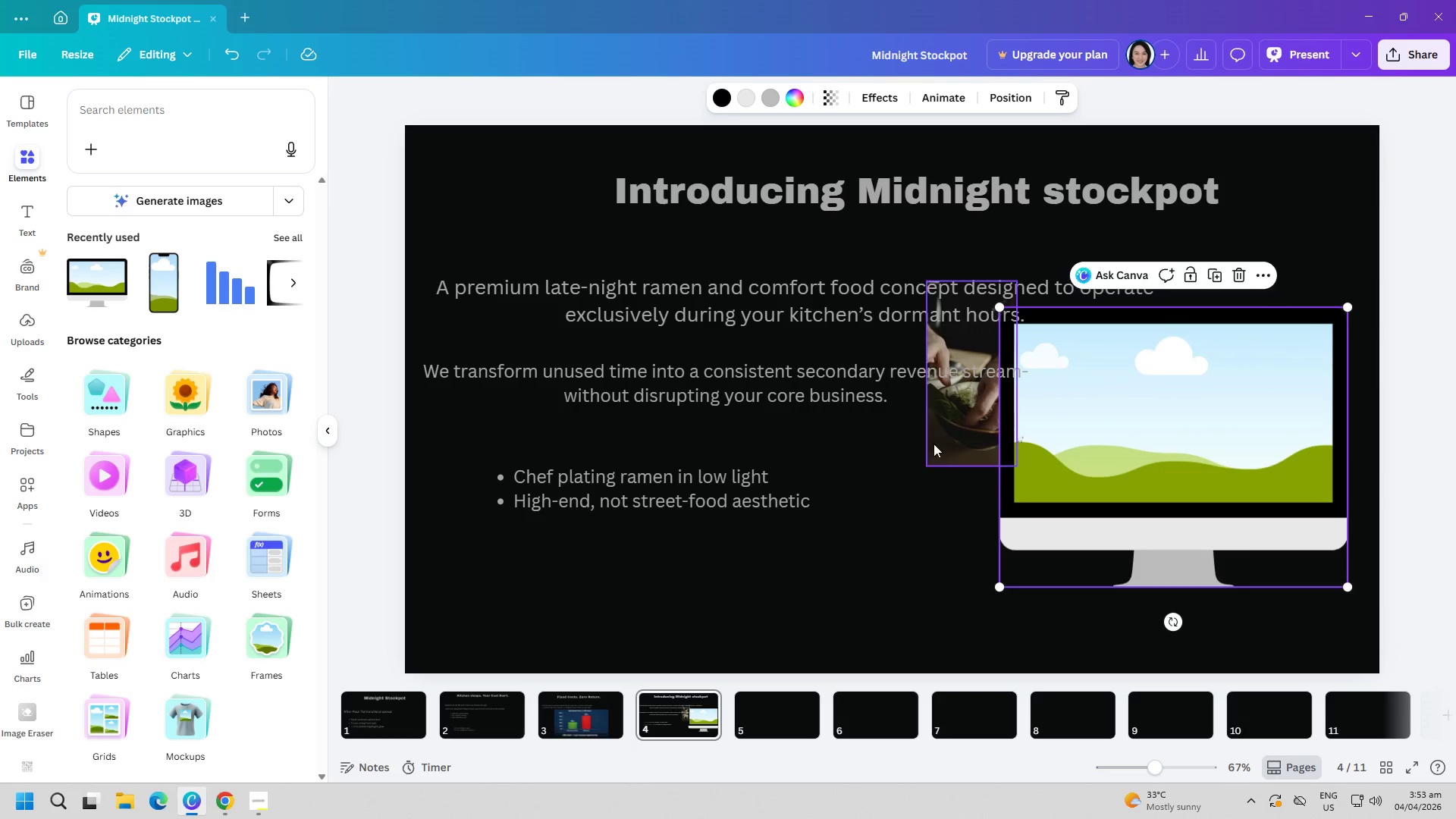 
left_click_drag(start_coordinate=[938, 444], to_coordinate=[1178, 486])
 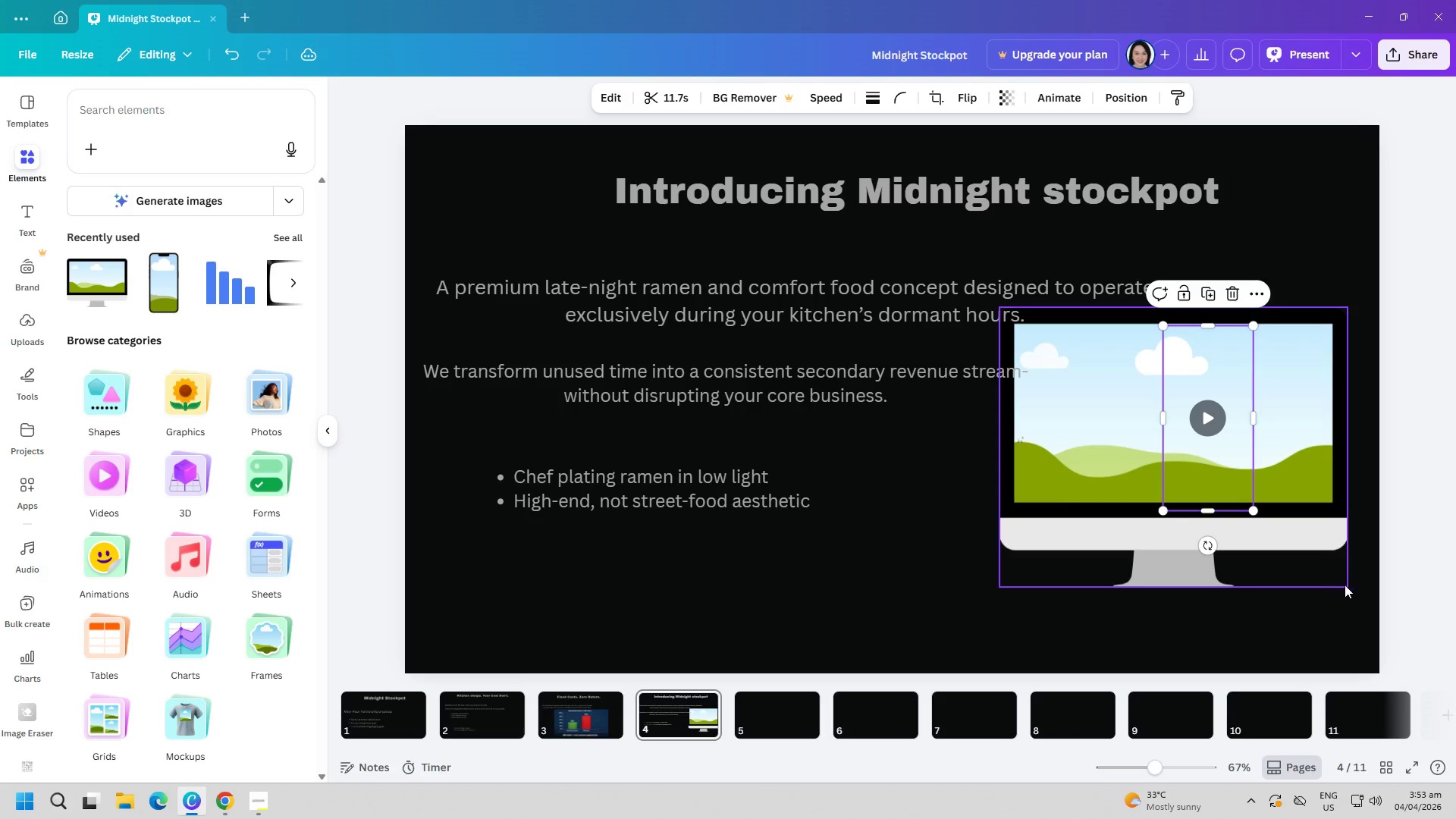 
left_click_drag(start_coordinate=[1346, 585], to_coordinate=[1334, 600])
 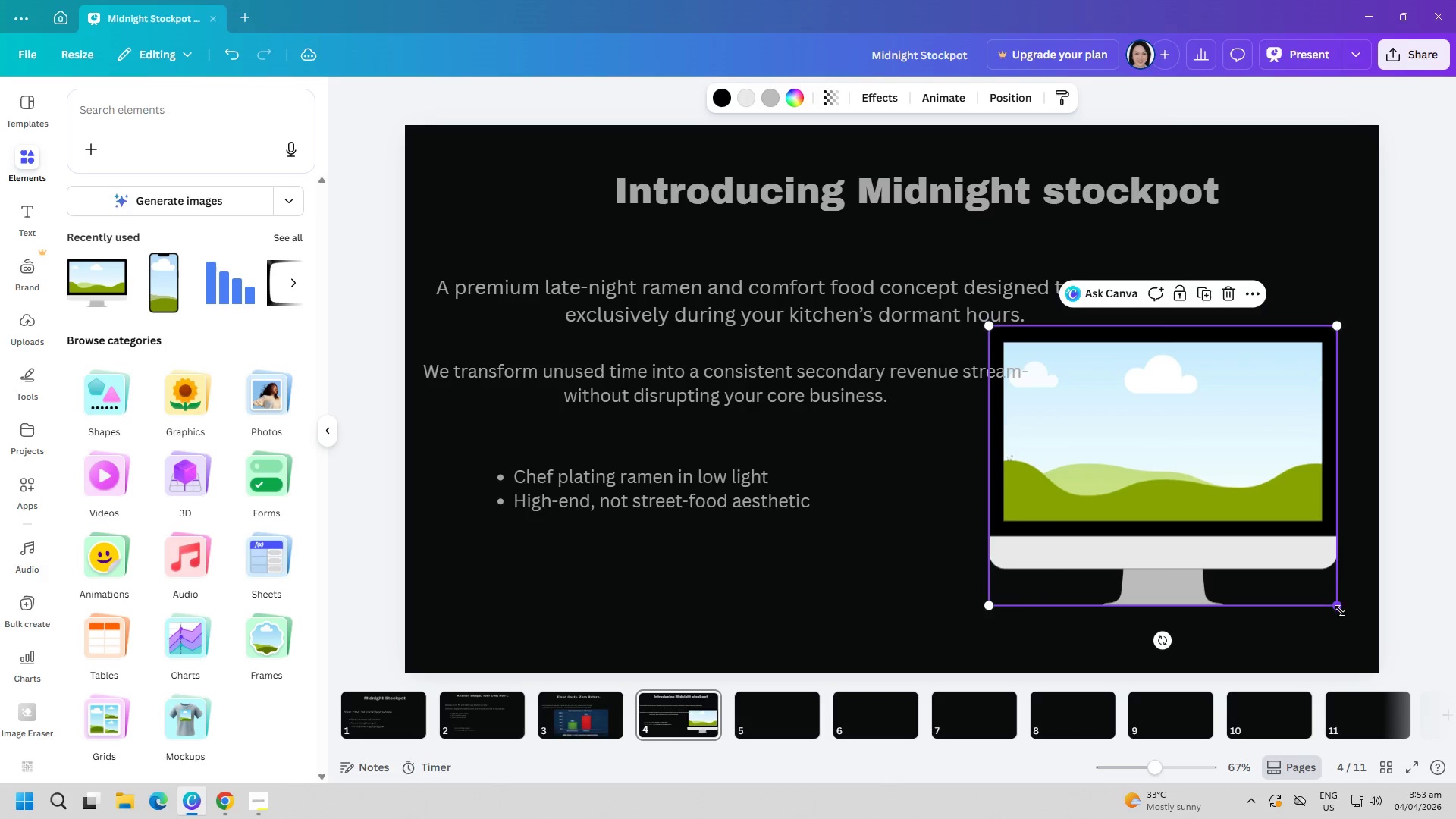 
left_click_drag(start_coordinate=[1340, 610], to_coordinate=[1152, 541])
 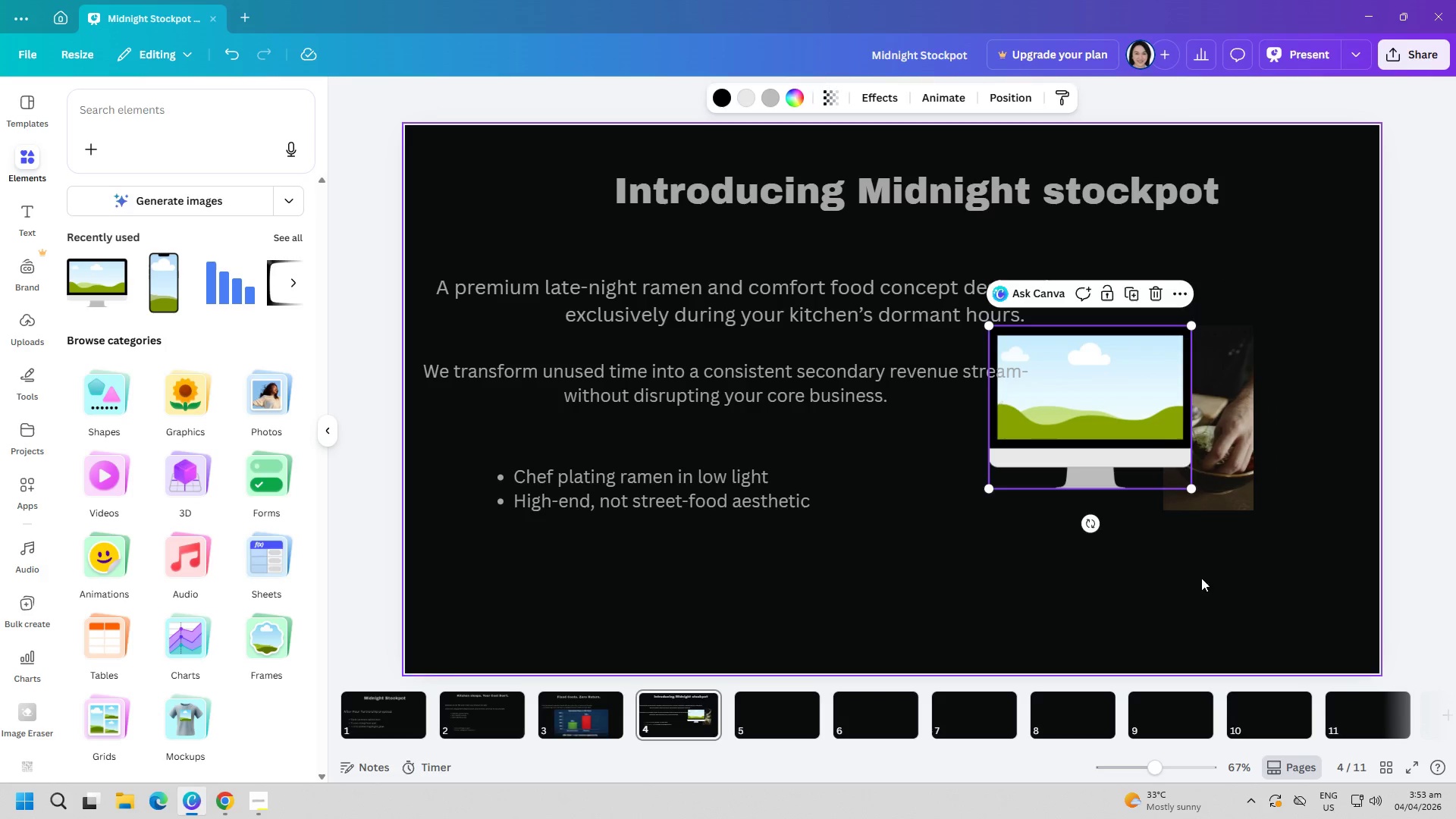 
left_click_drag(start_coordinate=[1199, 576], to_coordinate=[1210, 585])
 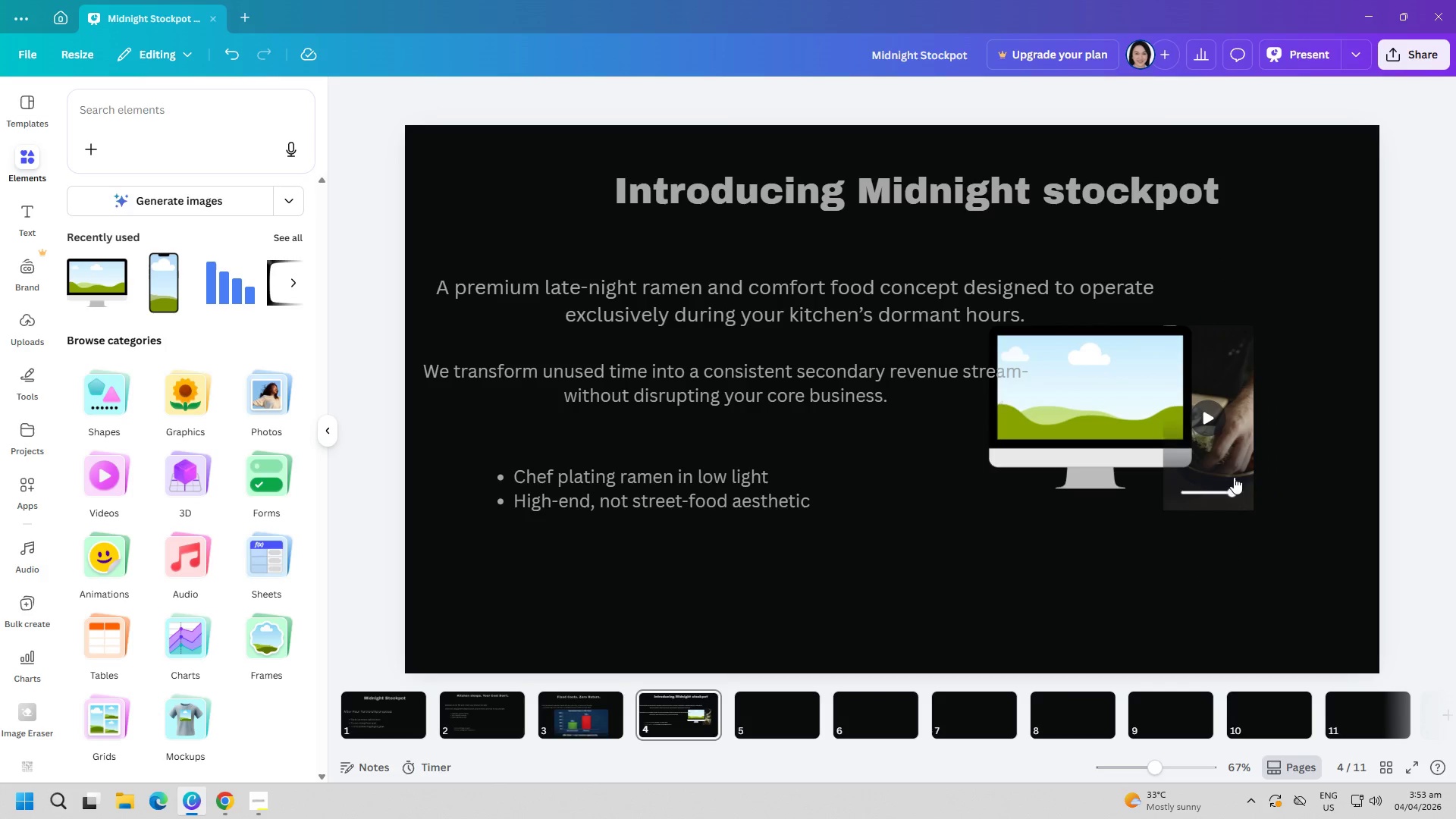 
left_click_drag(start_coordinate=[1228, 477], to_coordinate=[1160, 560])
 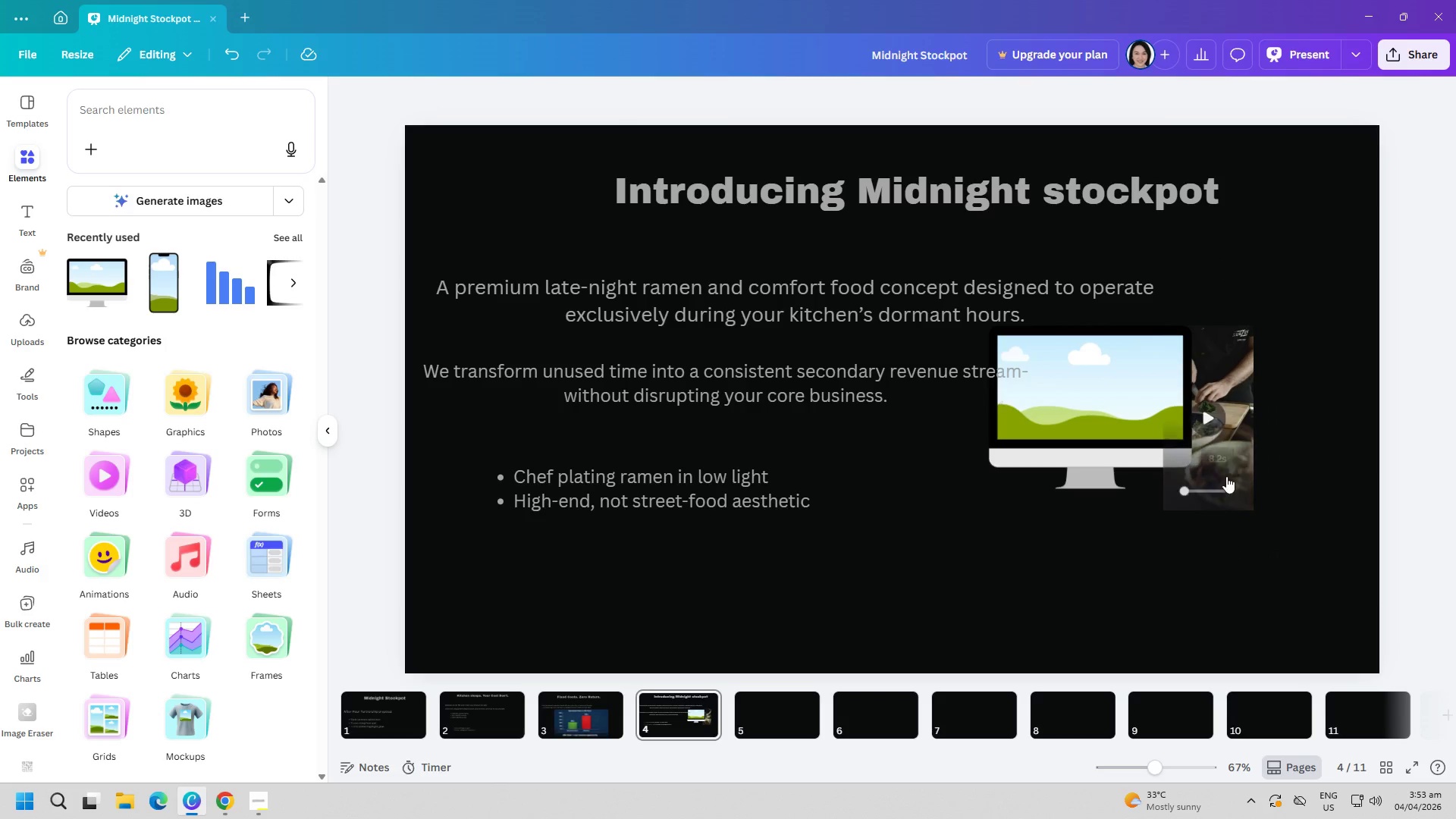 
left_click_drag(start_coordinate=[1224, 474], to_coordinate=[1191, 532])
 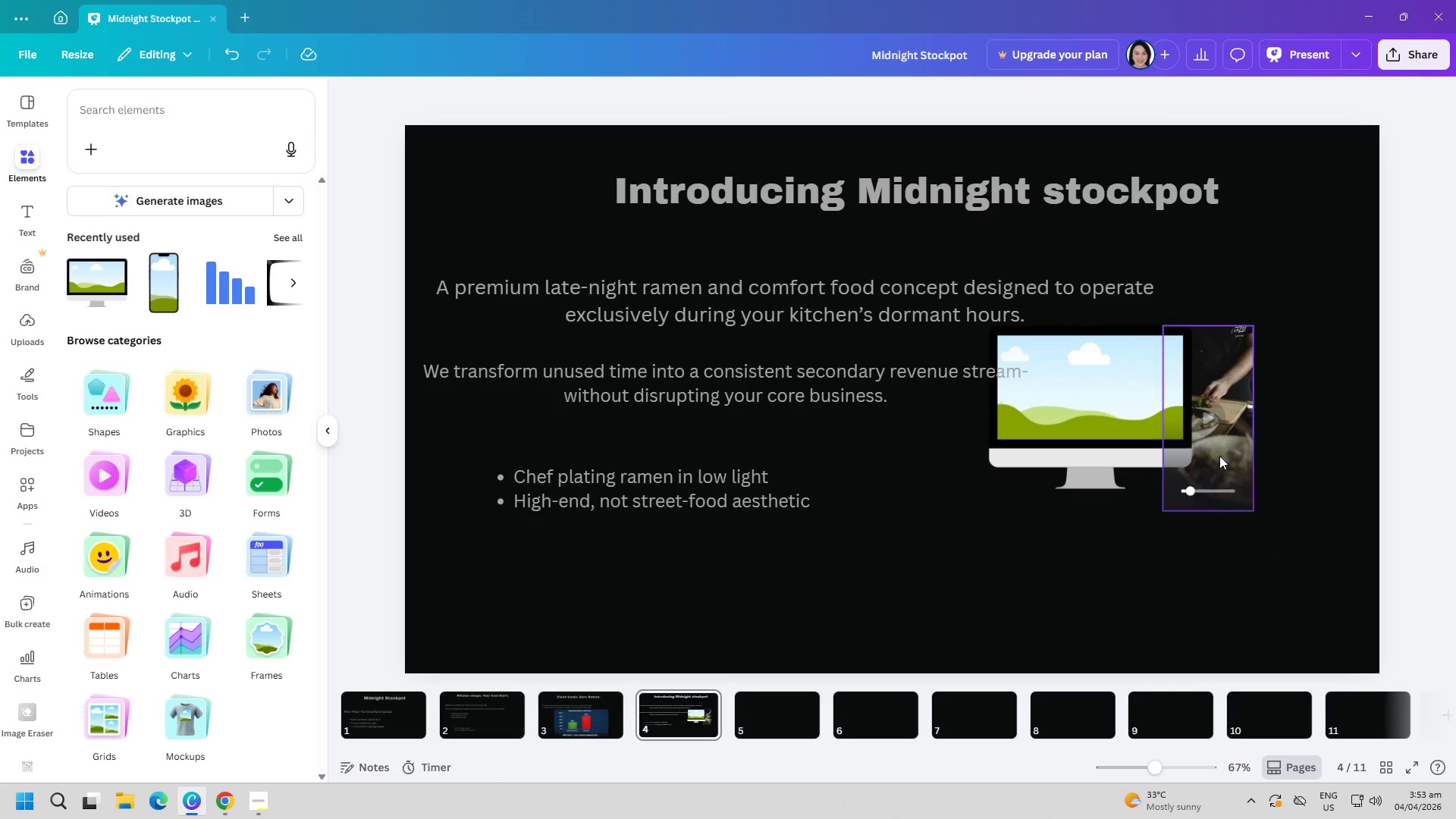 
left_click_drag(start_coordinate=[1219, 456], to_coordinate=[1233, 481])
 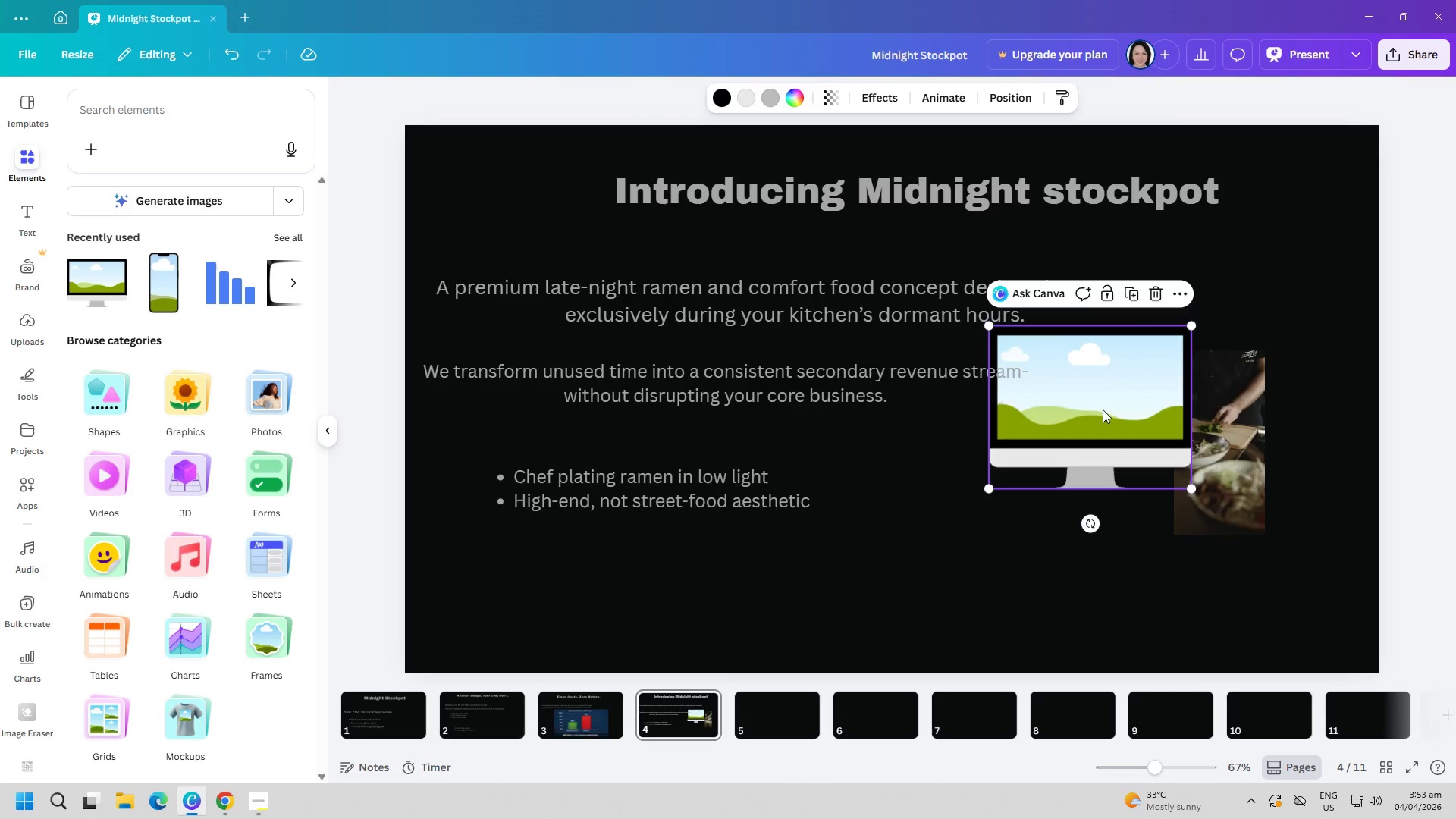 
right_click([1103, 410])
 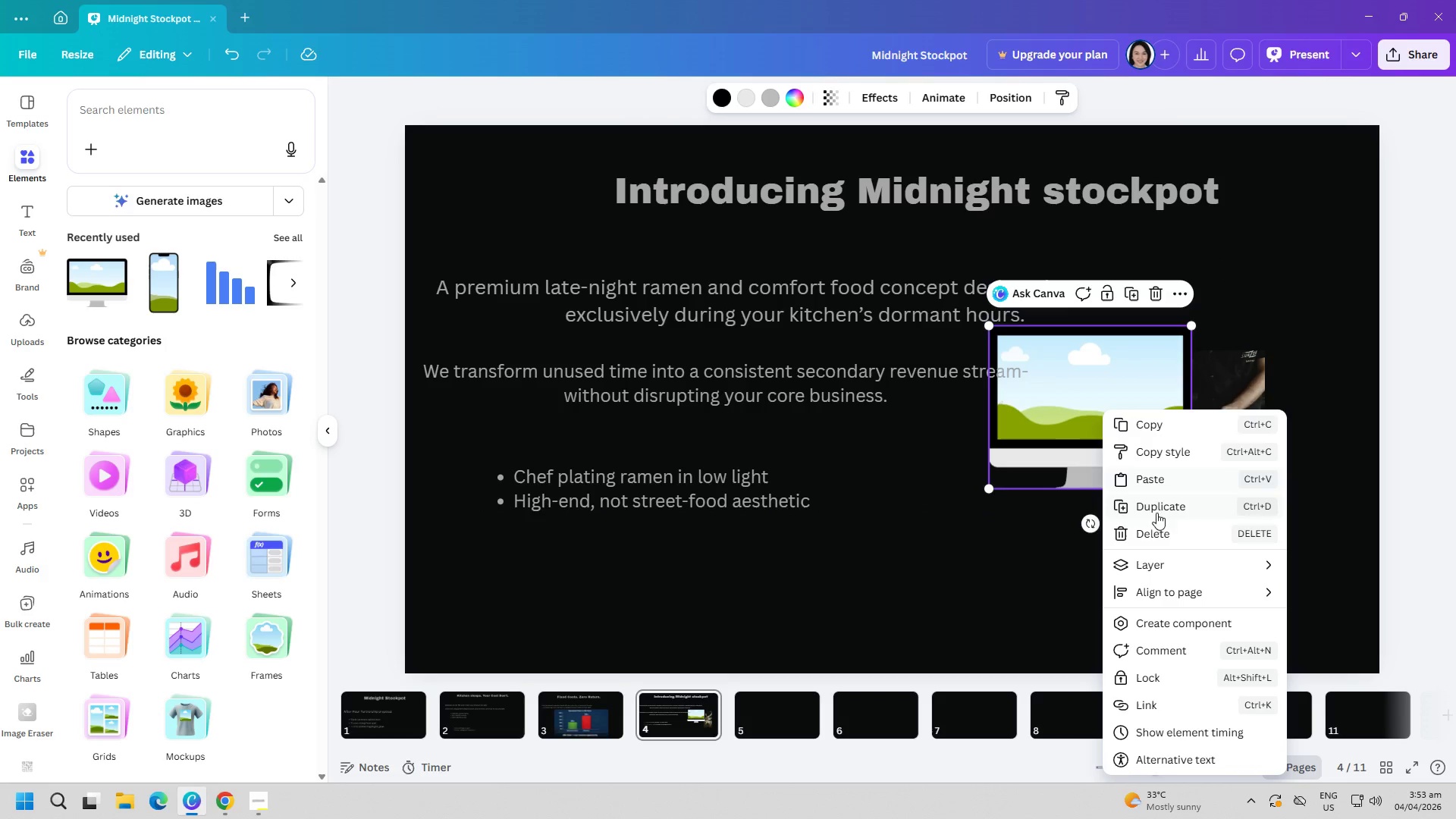 
left_click([1156, 533])
 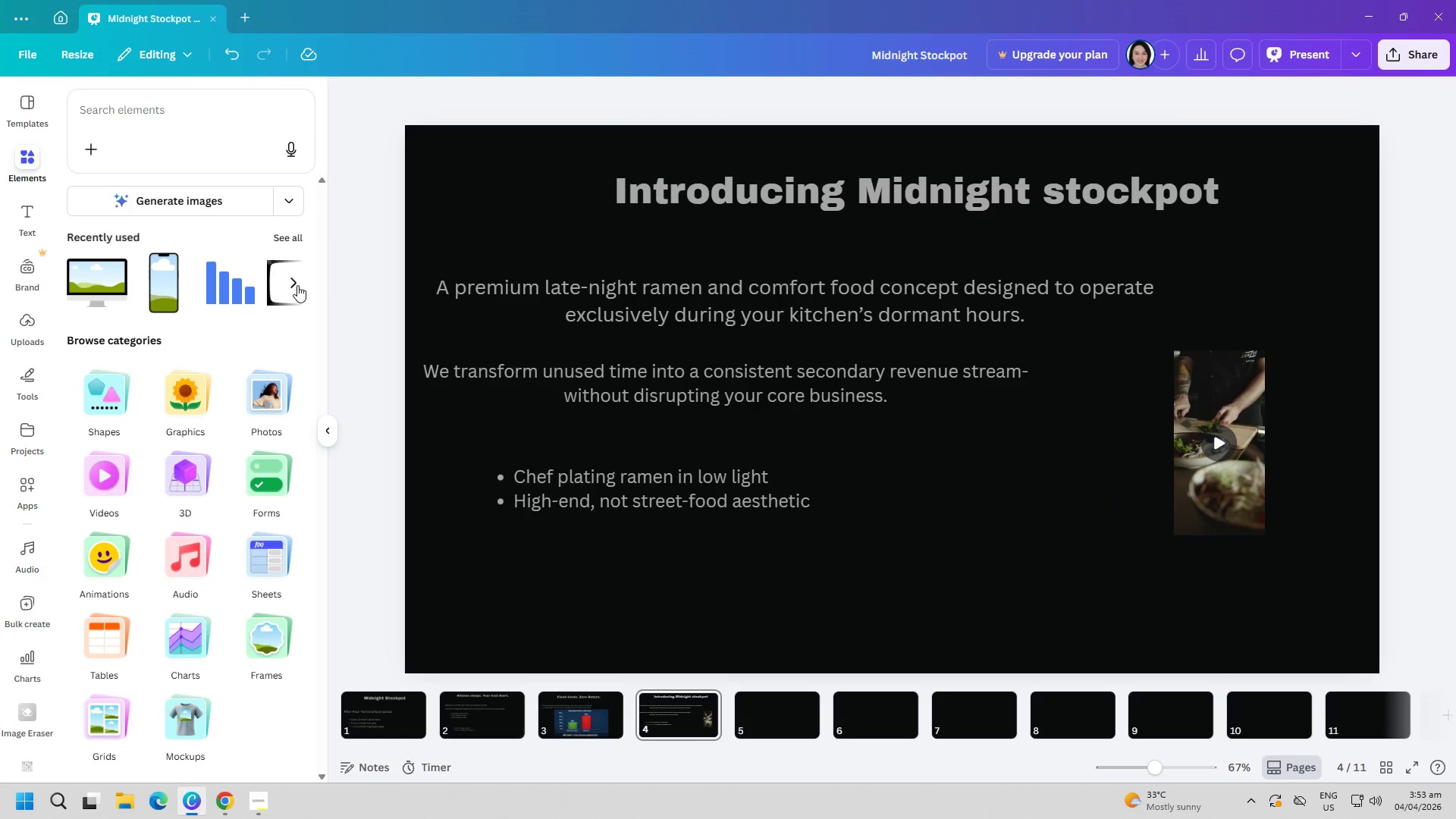 
left_click([297, 285])
 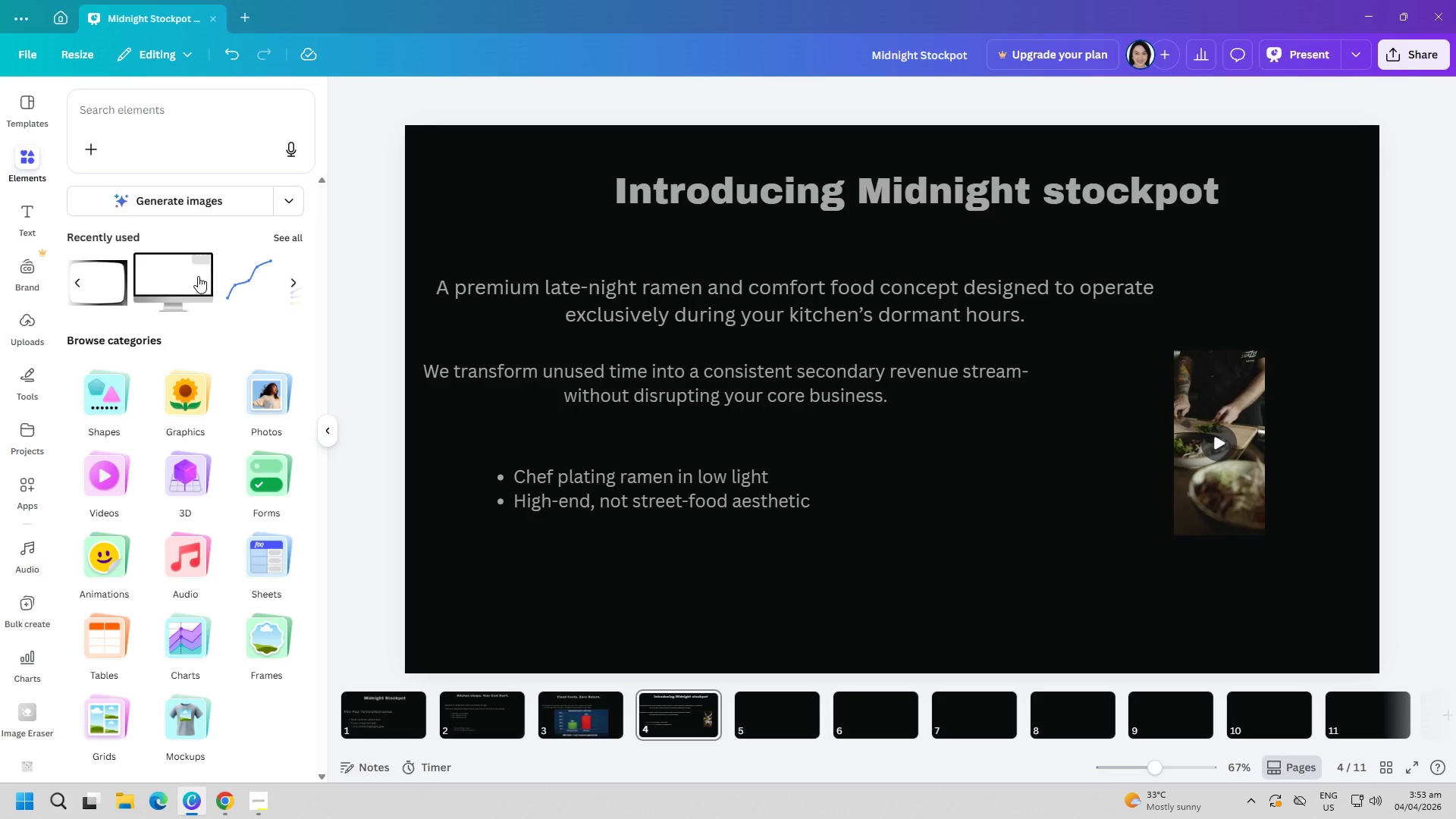 
left_click([187, 276])
 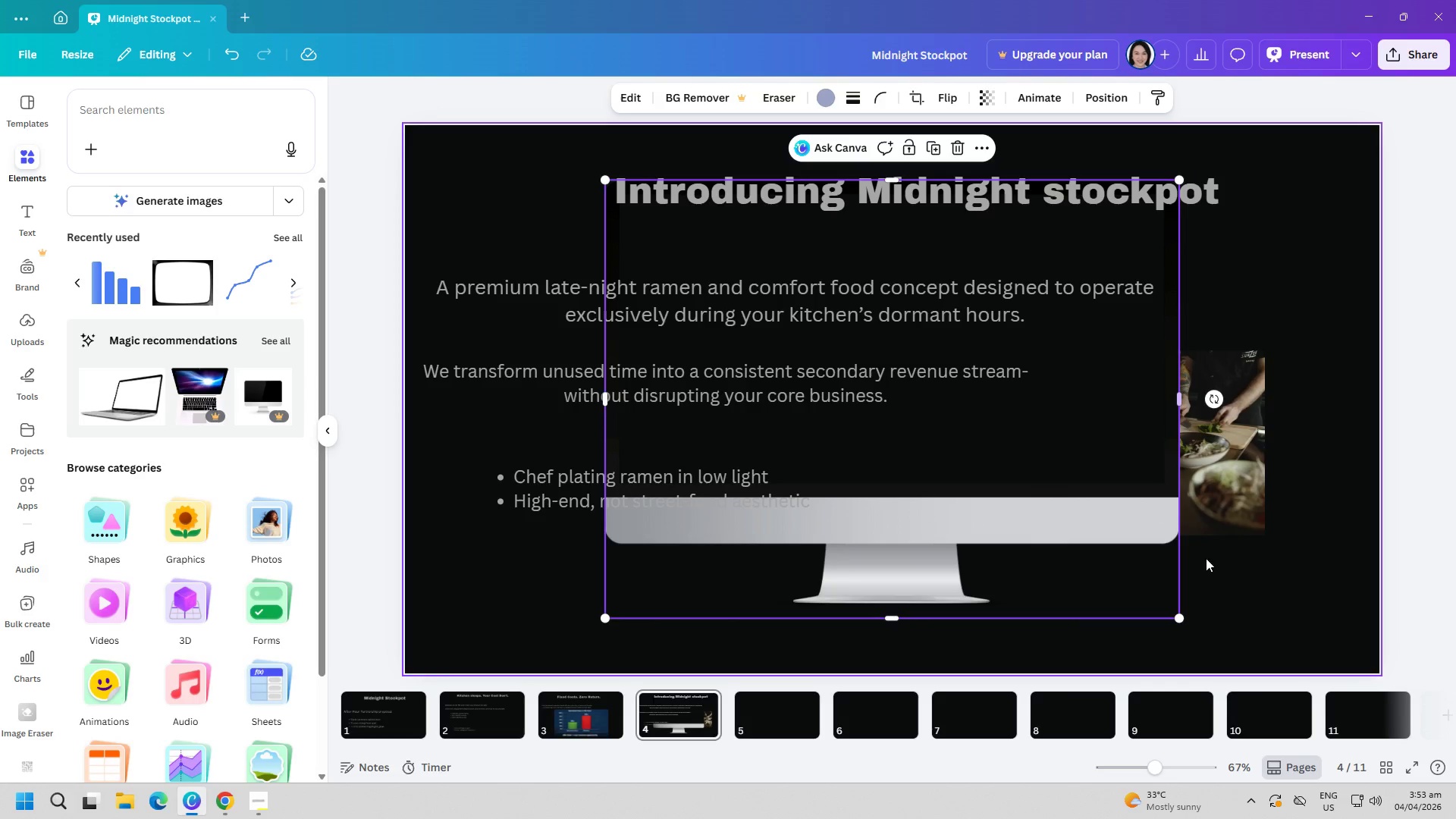 
left_click_drag(start_coordinate=[1245, 515], to_coordinate=[968, 485])
 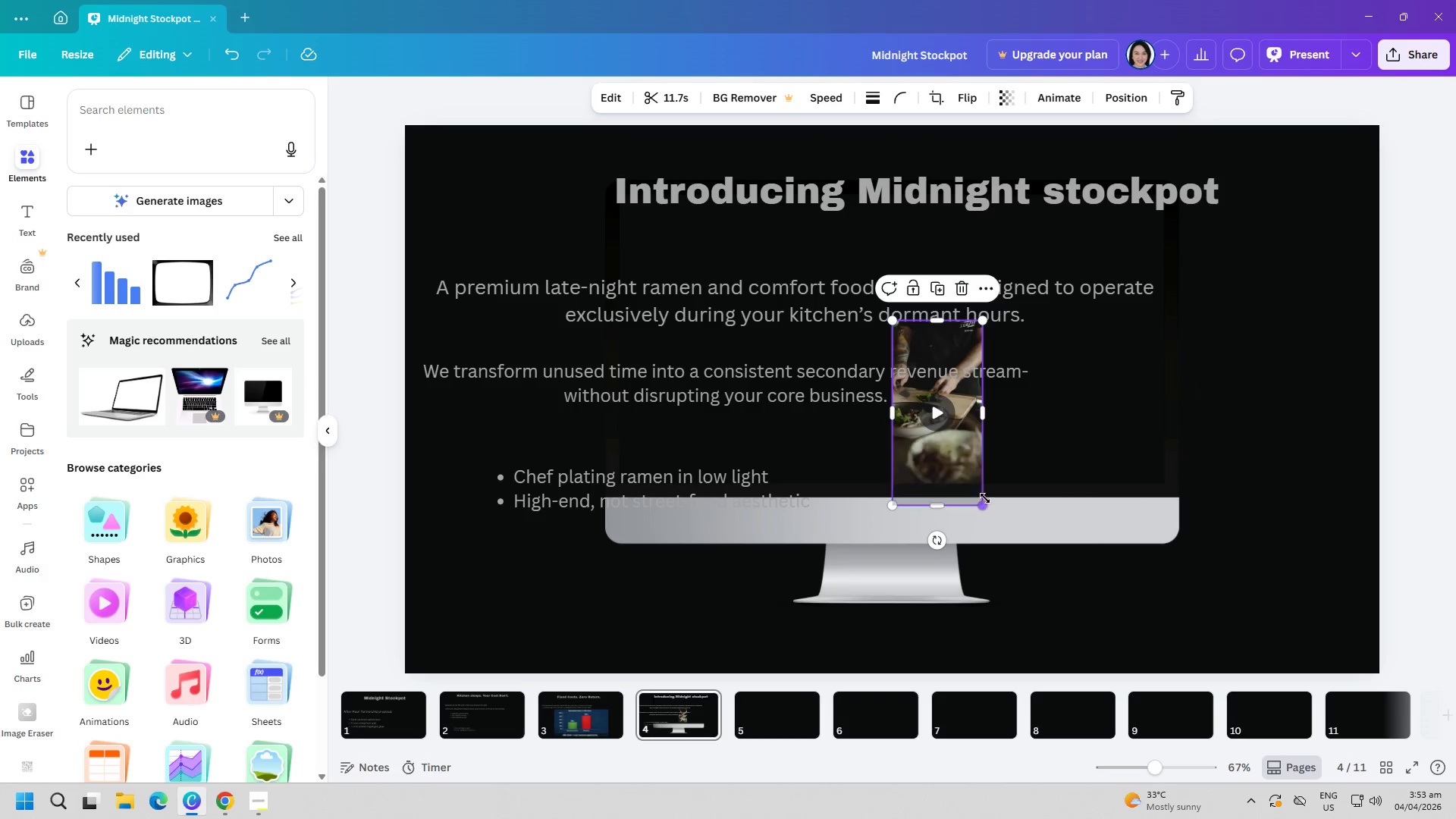 
left_click_drag(start_coordinate=[949, 472], to_coordinate=[1185, 511])
 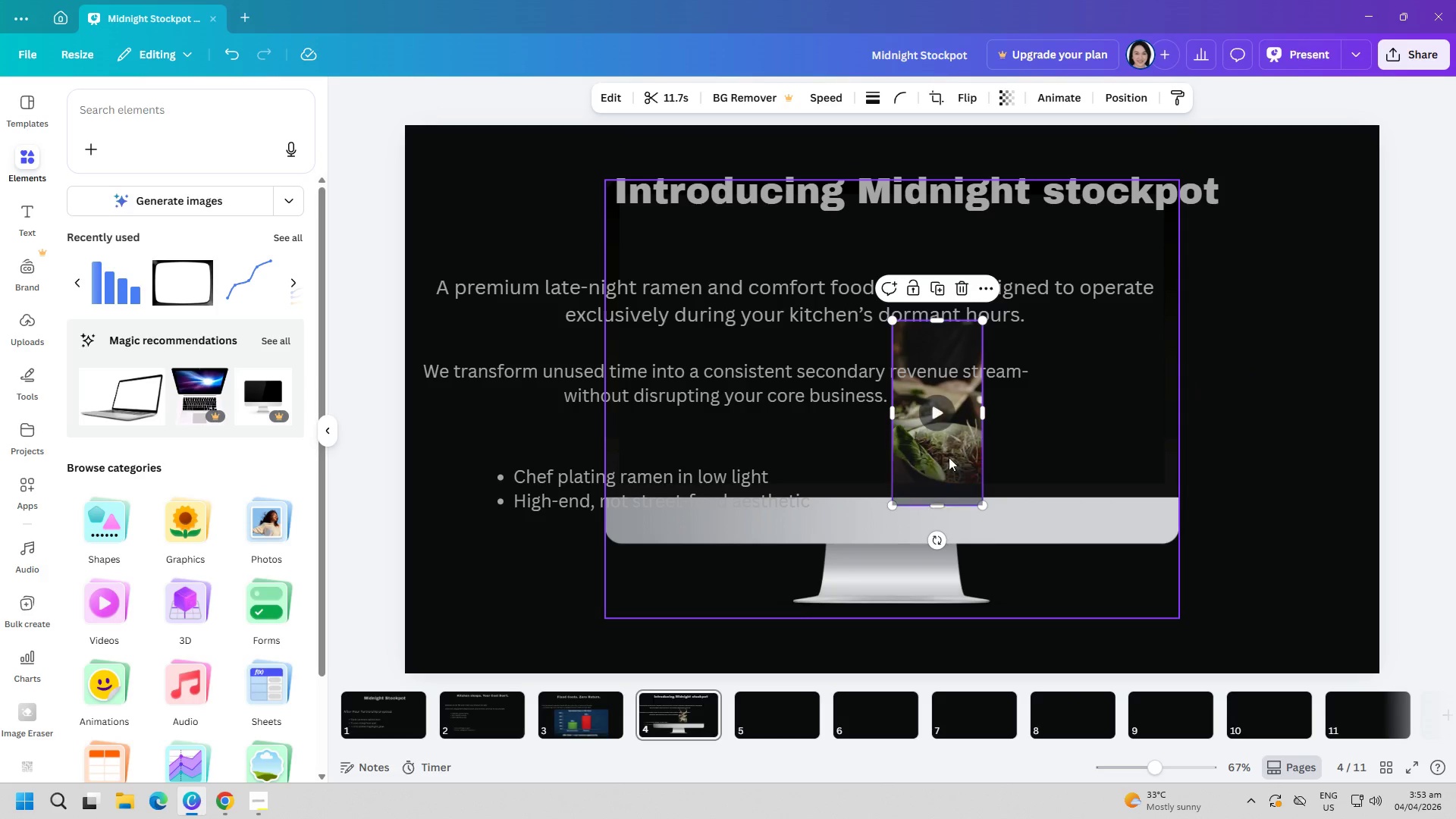 
left_click_drag(start_coordinate=[946, 456], to_coordinate=[1274, 516])
 